 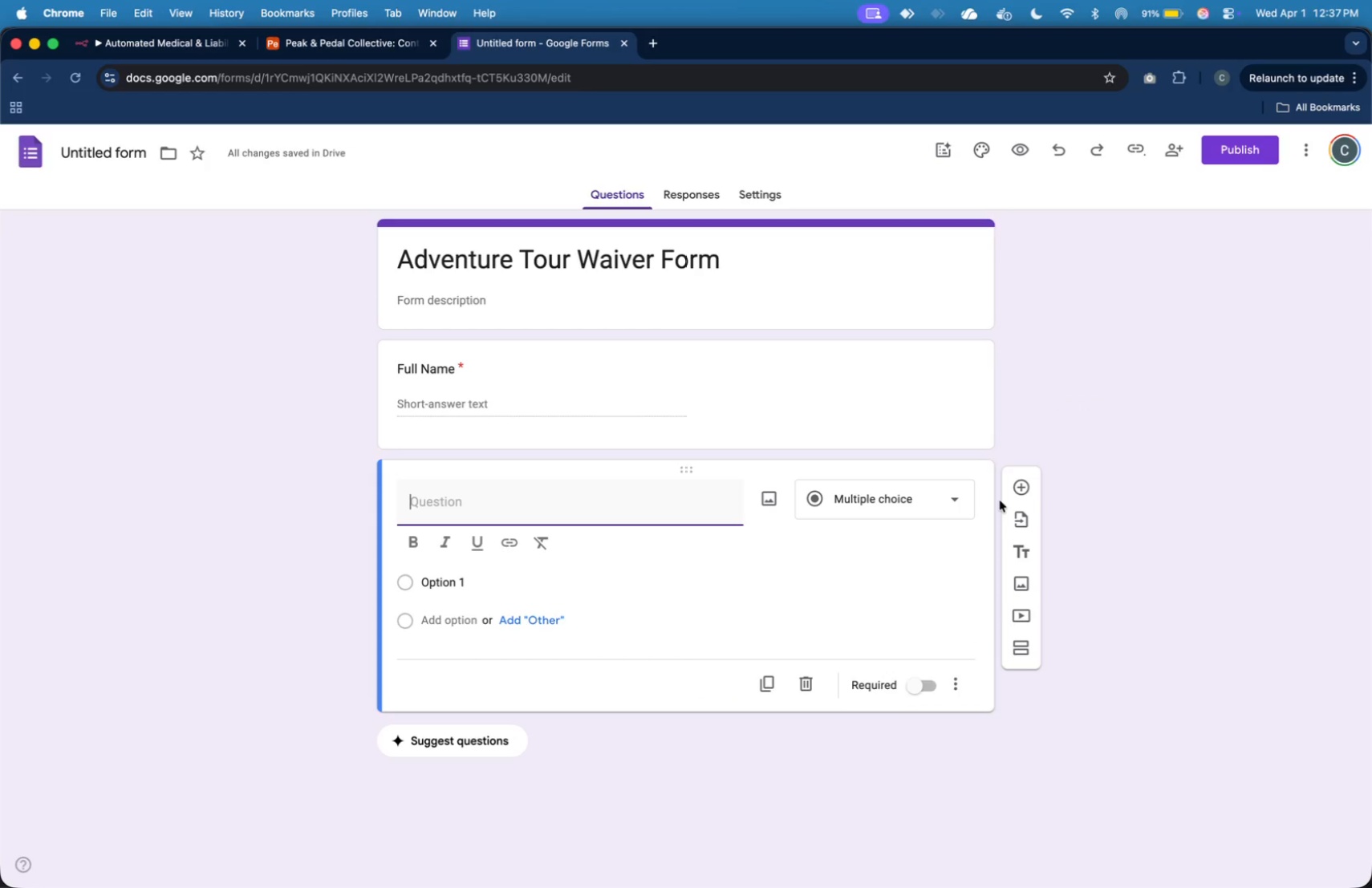 
type(Email Address)
 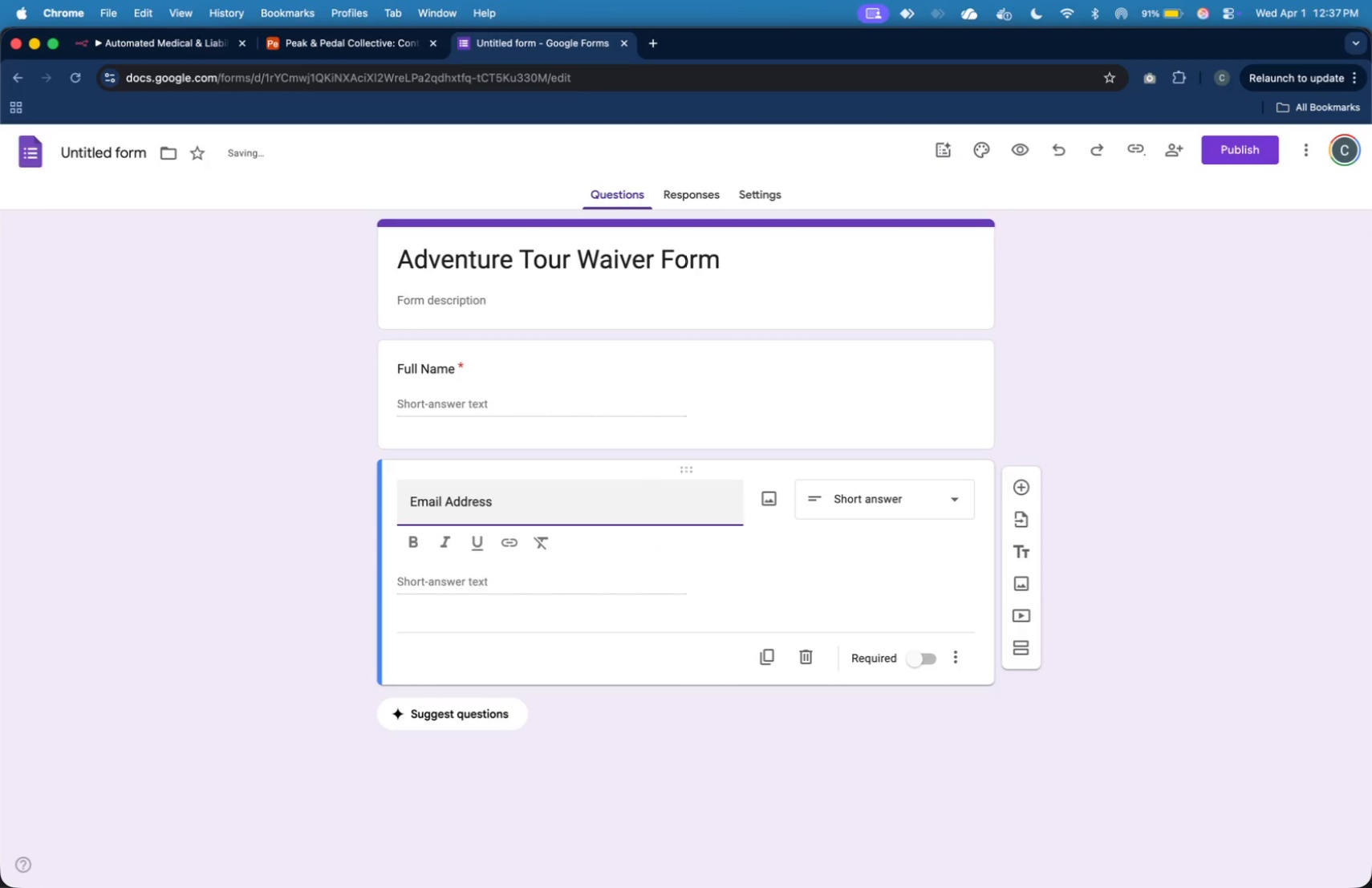 
scroll: coordinate [654, 534], scroll_direction: down, amount: 4.0
 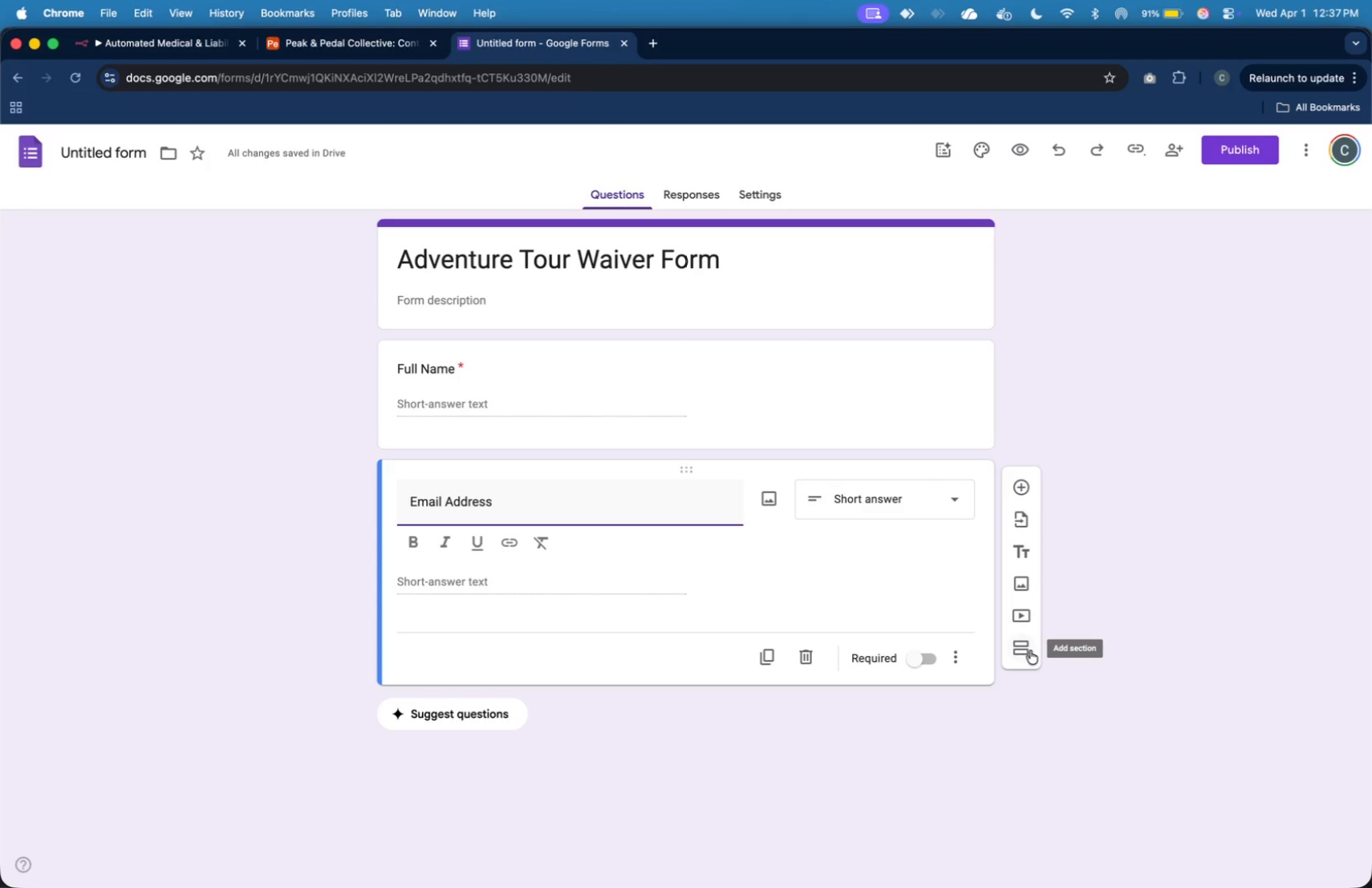 
wait(7.09)
 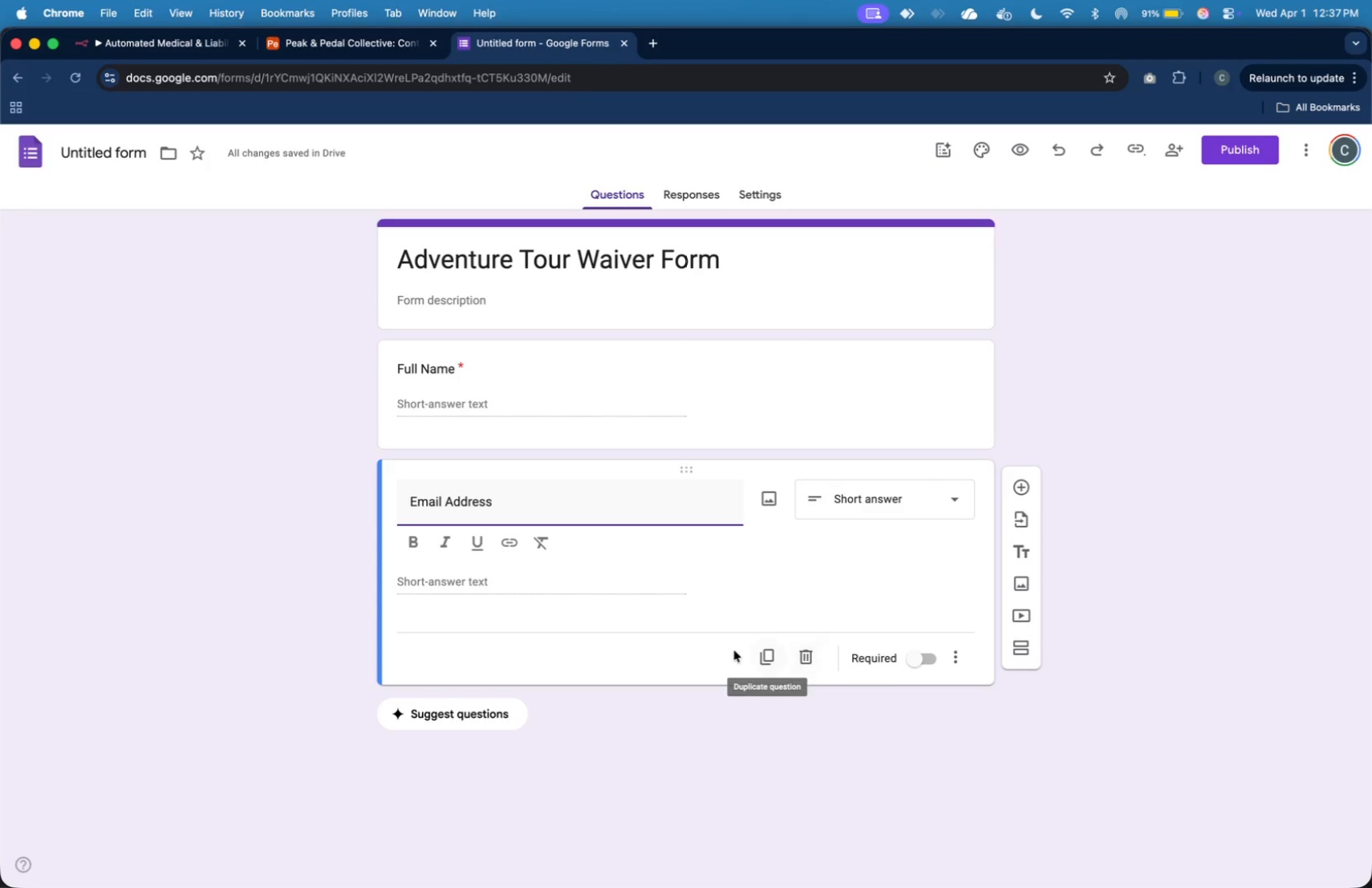 
left_click([963, 657])
 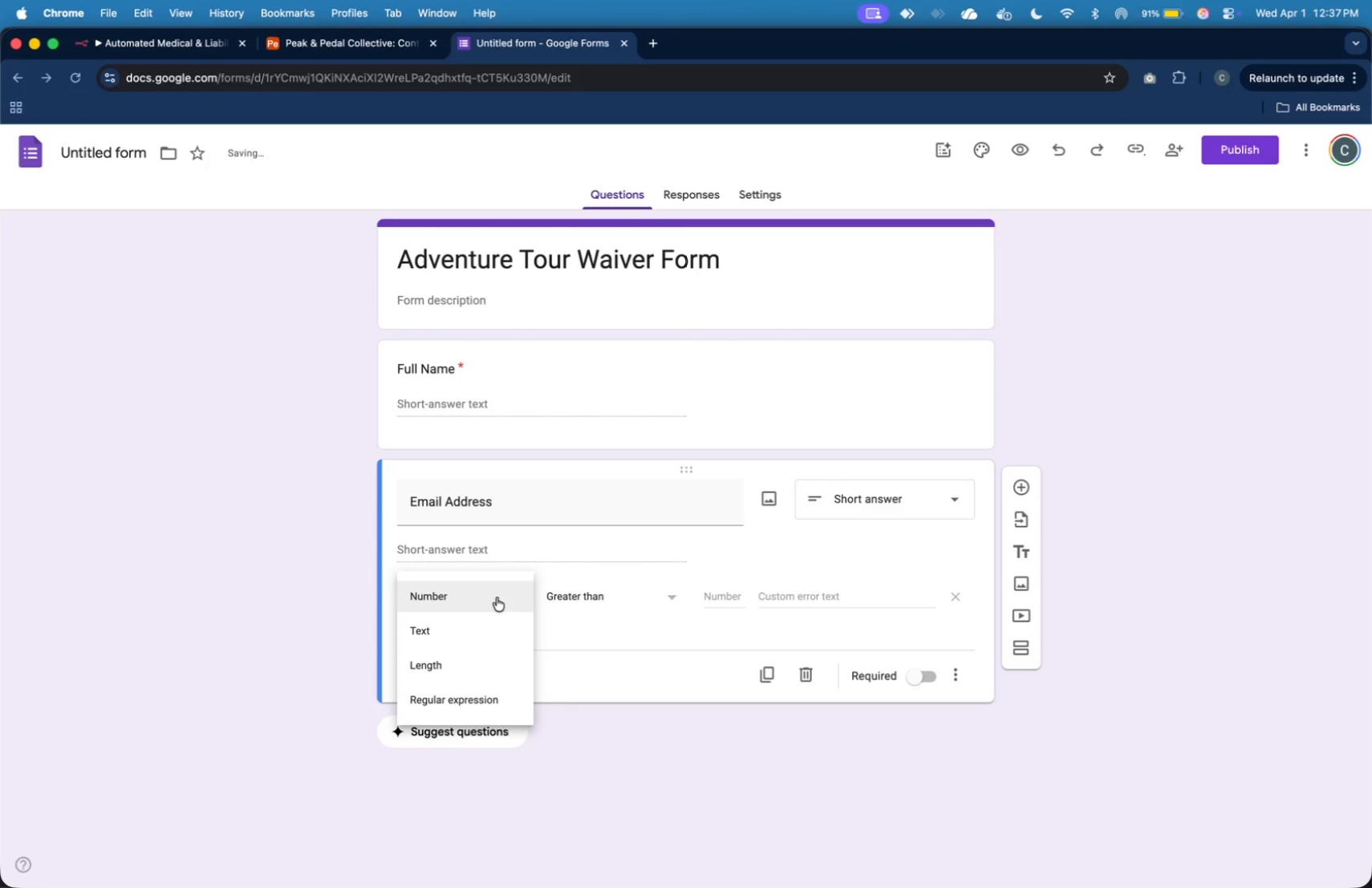 
wait(5.41)
 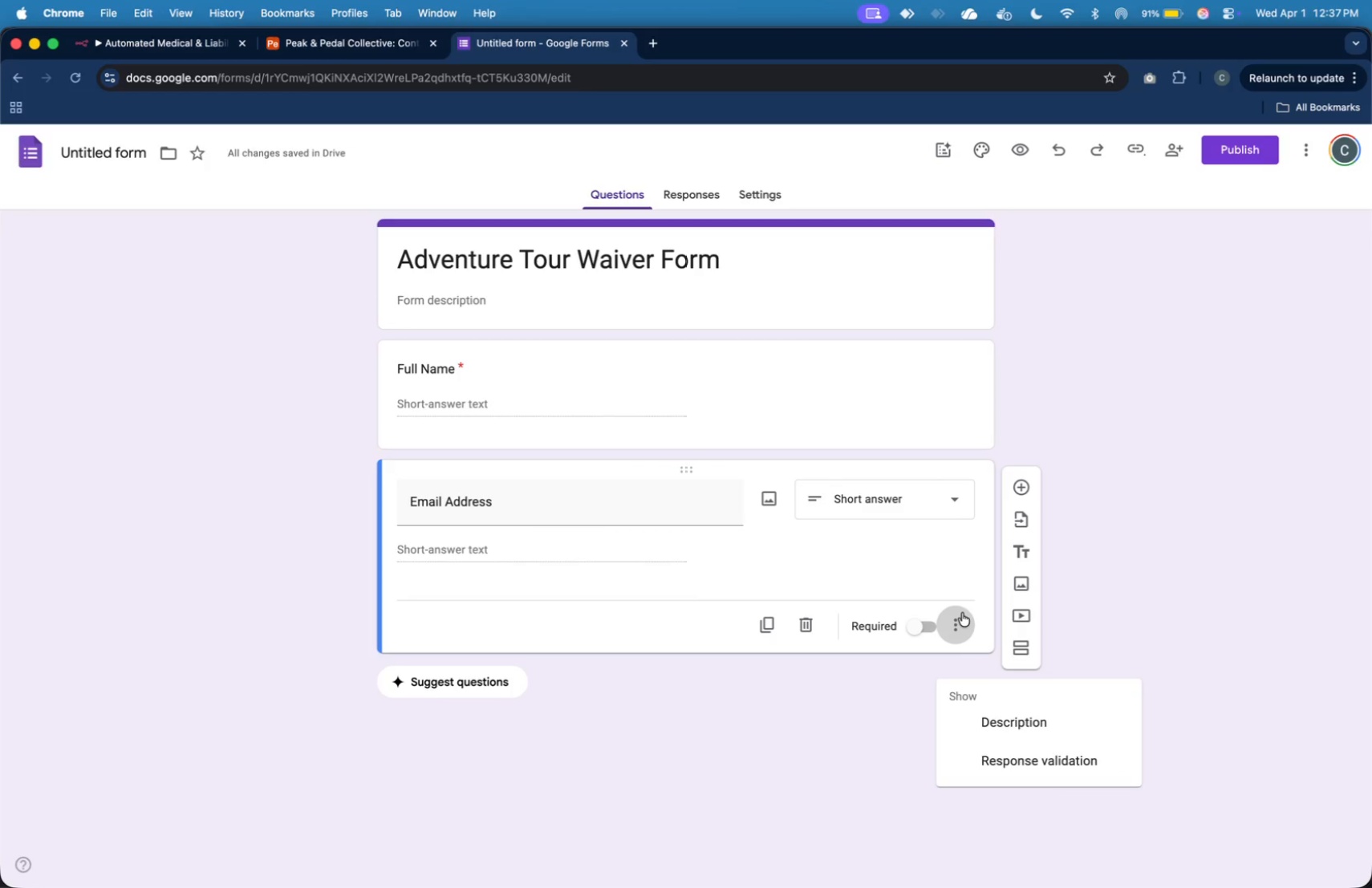 
left_click([487, 631])
 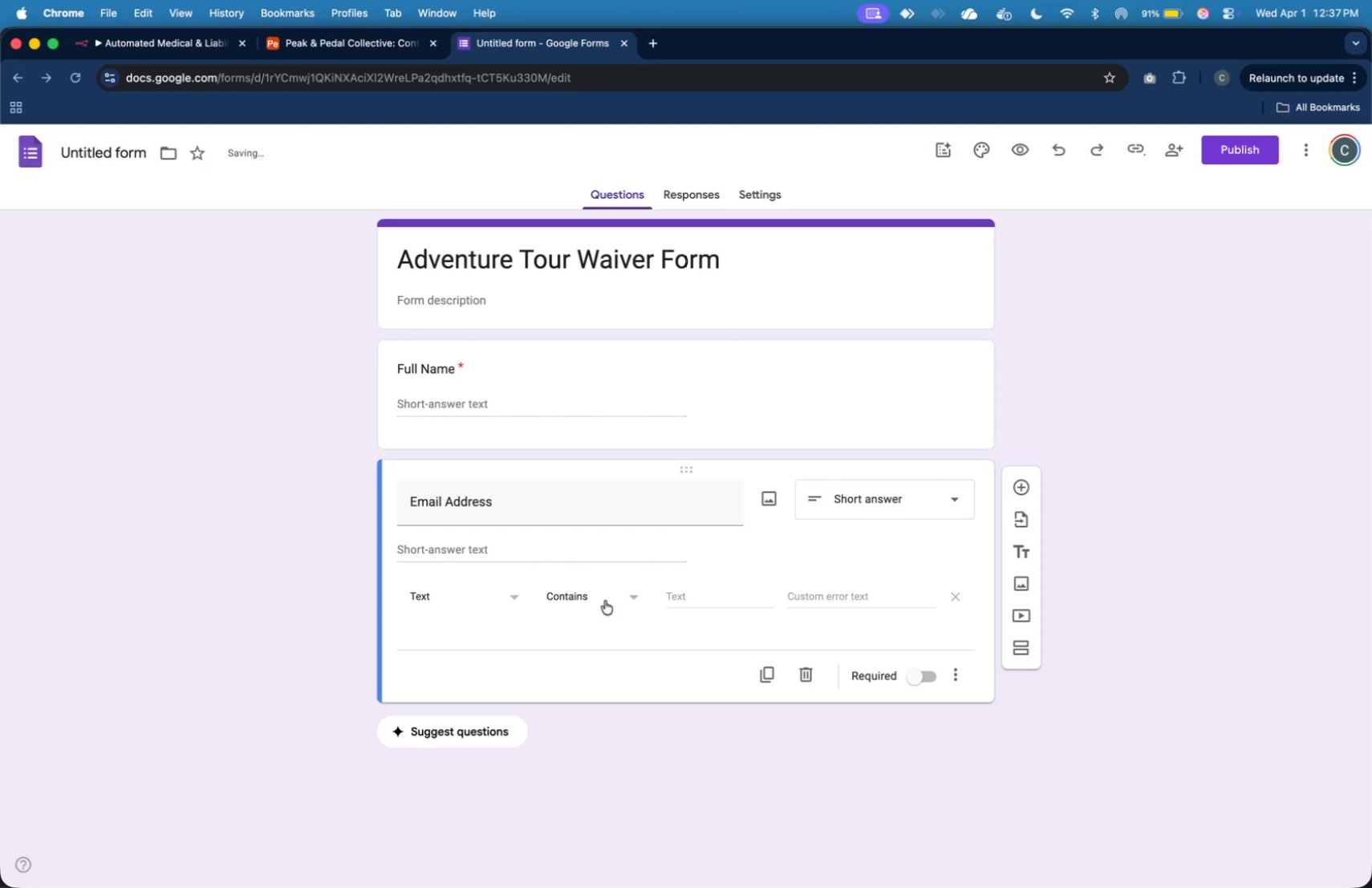 
left_click([605, 601])
 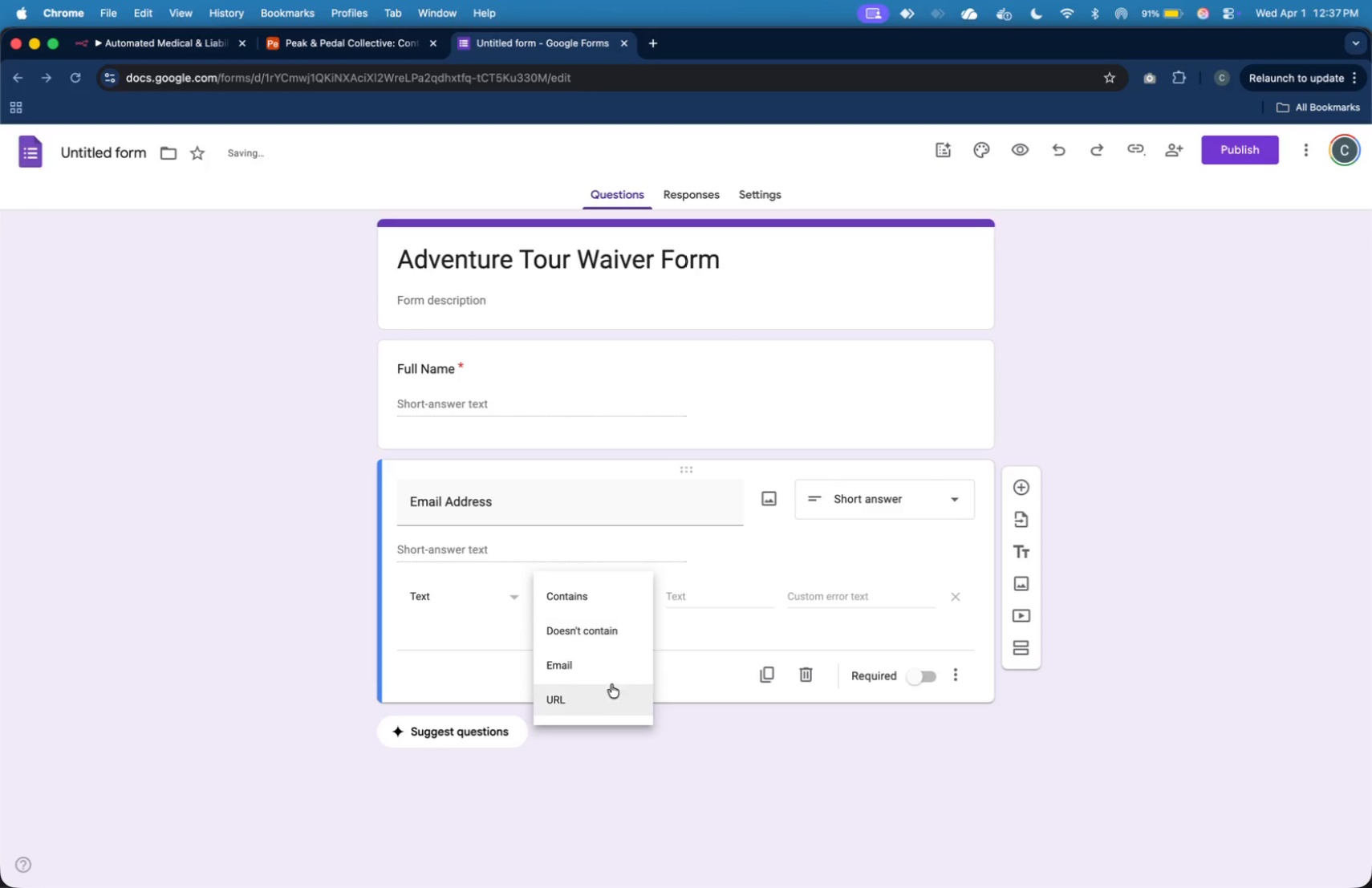 
left_click([607, 669])
 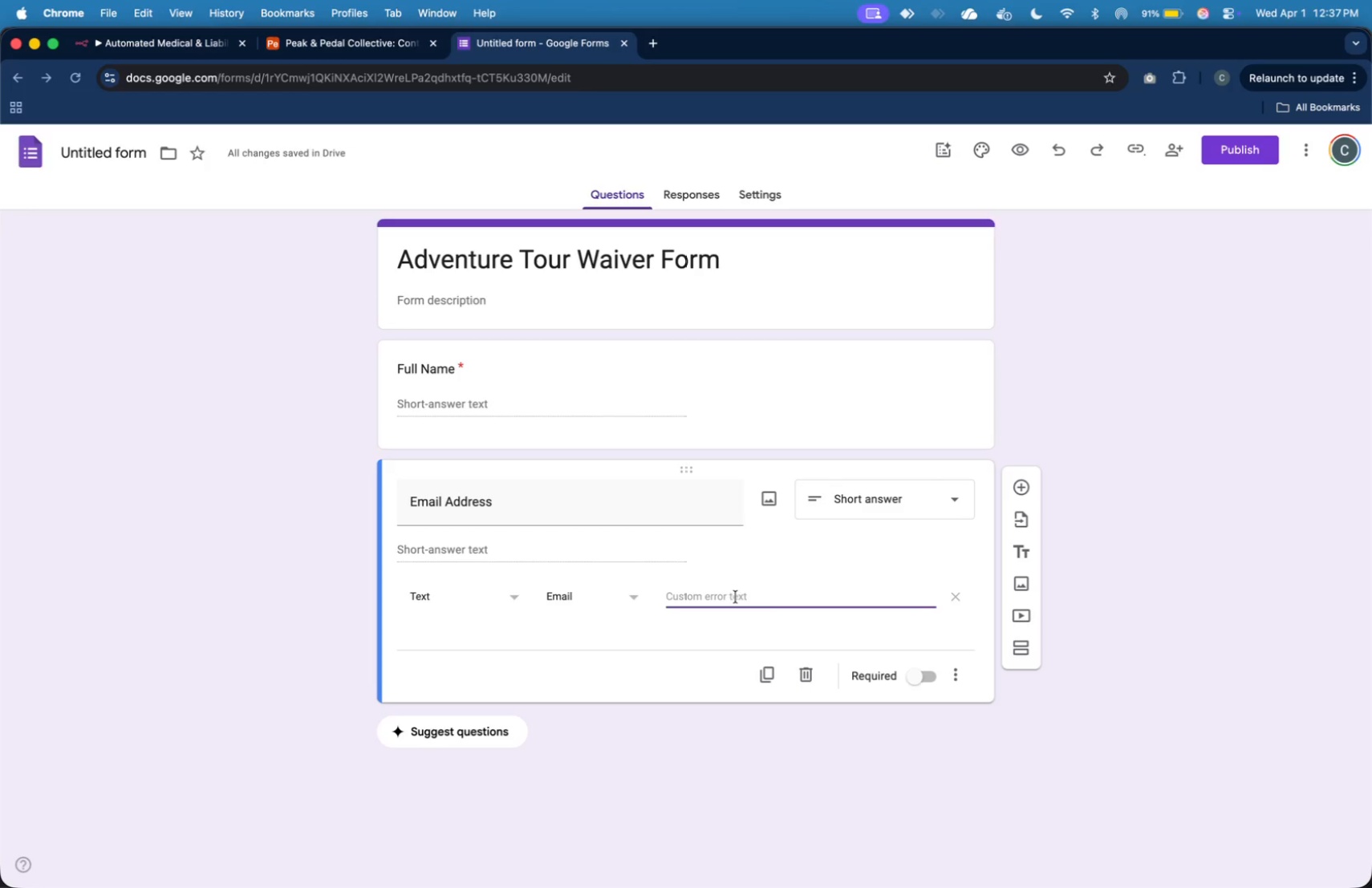 
type(Please enter a valid email address)
 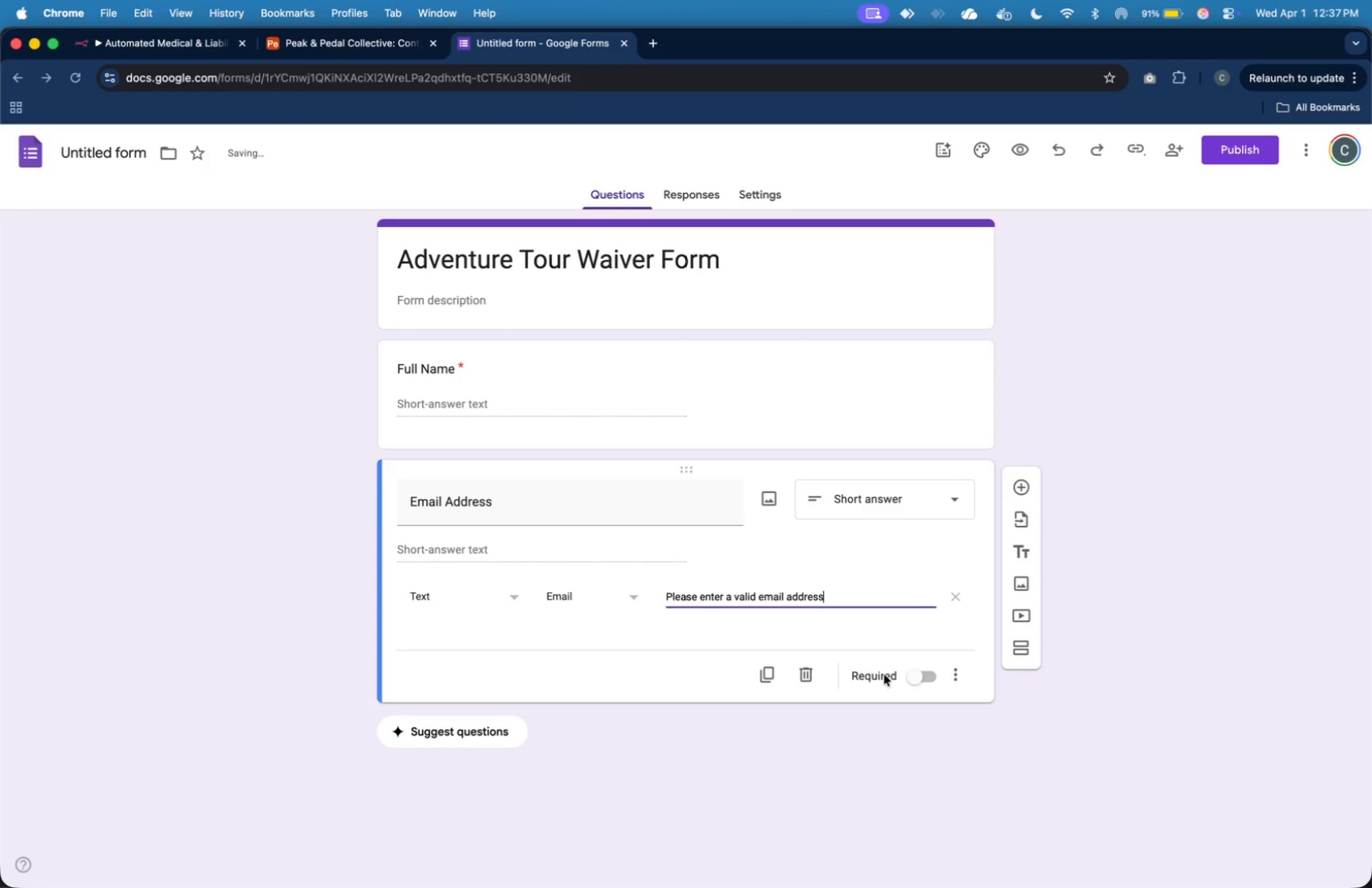 
left_click([924, 671])
 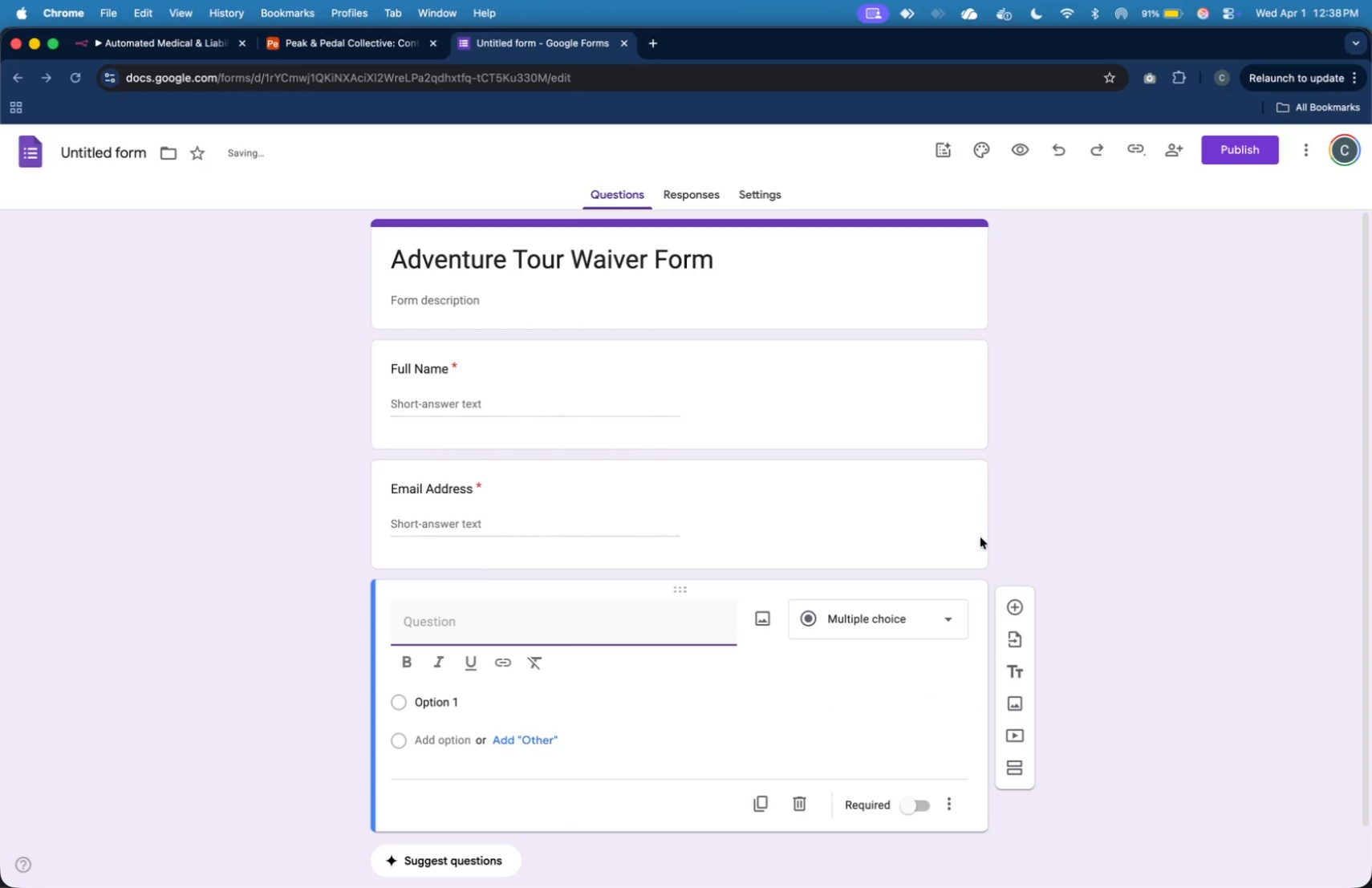 
type(Medical Conditions)
 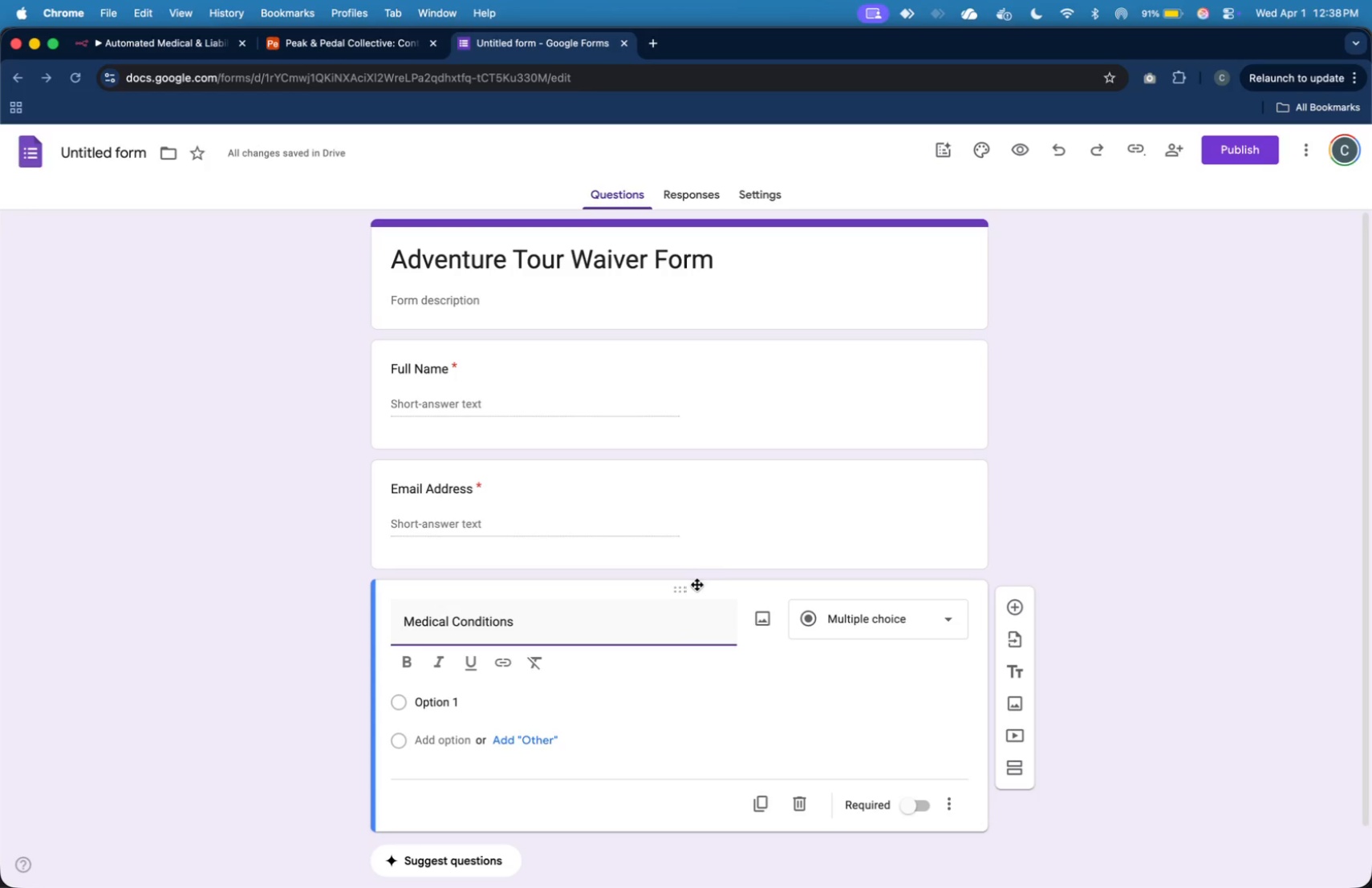 
left_click([883, 607])
 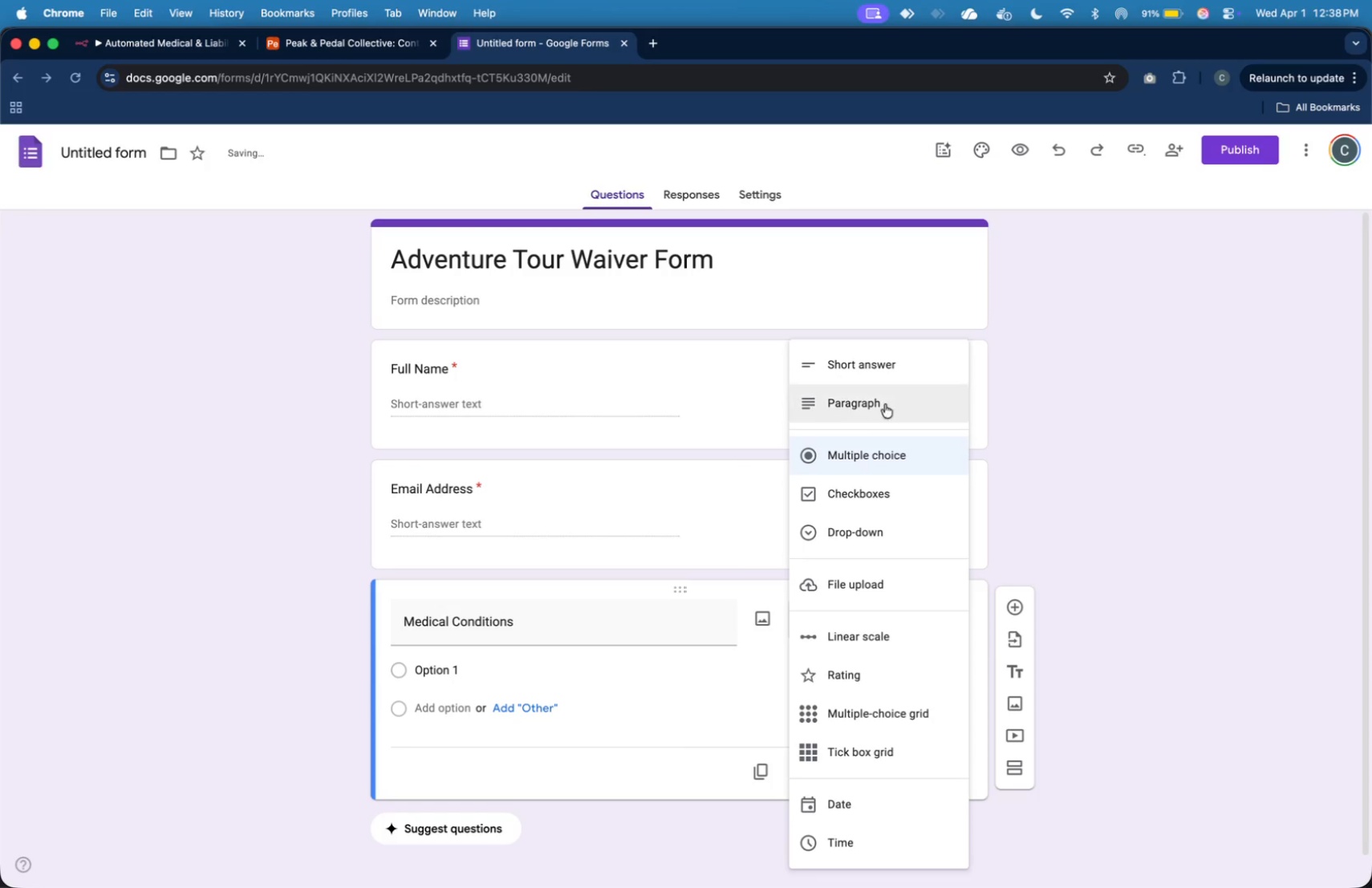 
left_click([884, 395])
 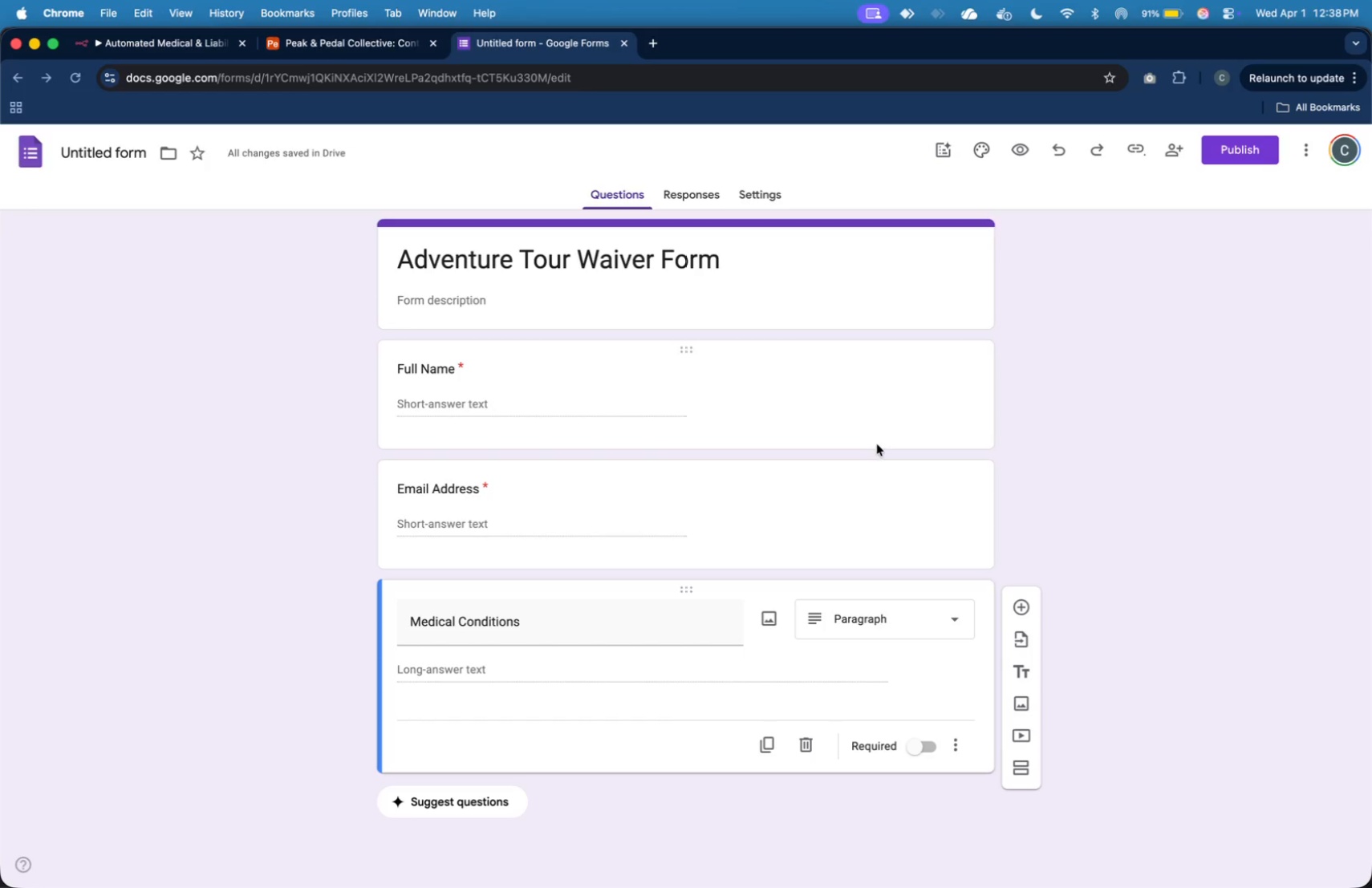 
left_click([519, 671])
 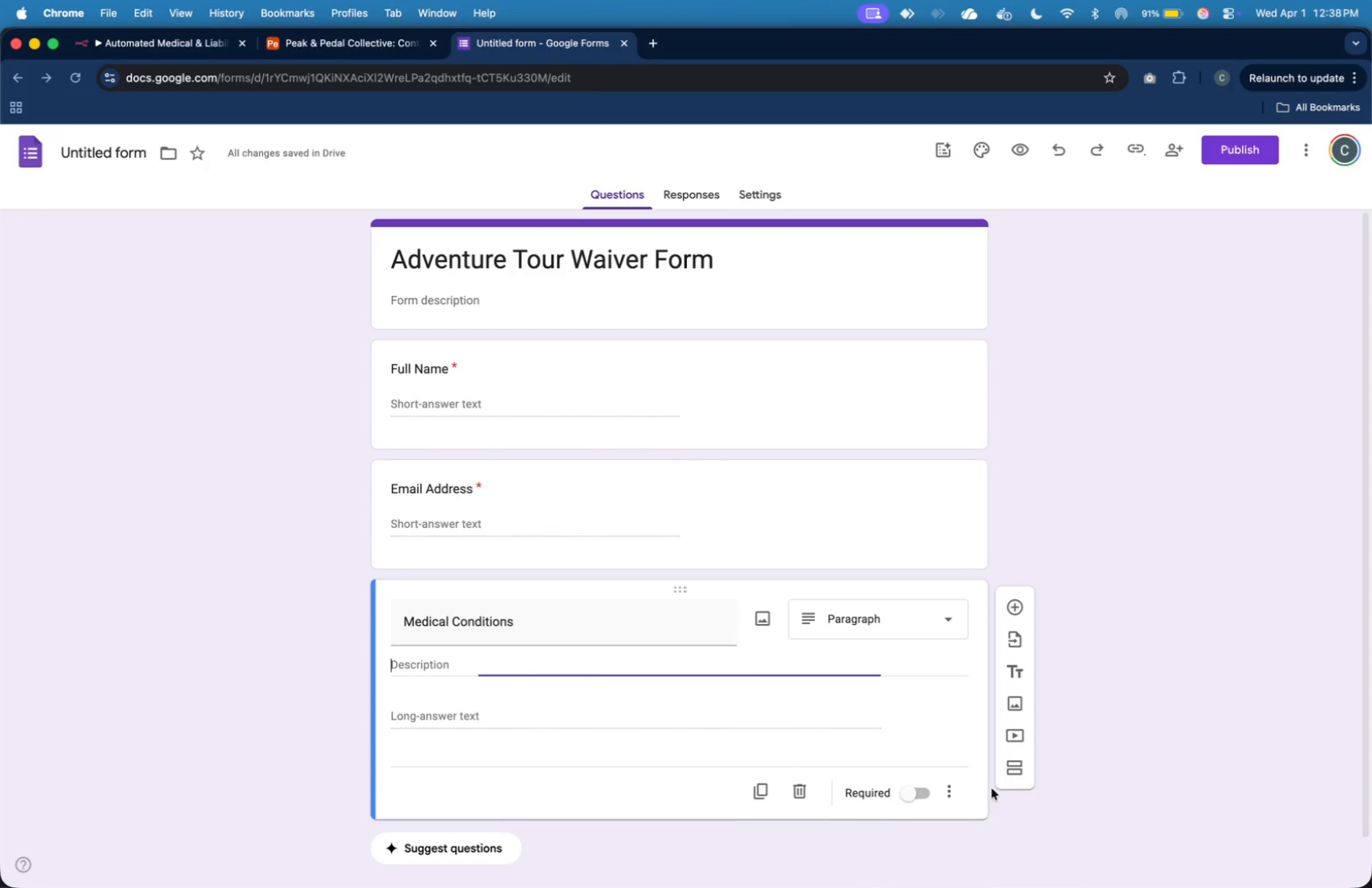 
wait(6.24)
 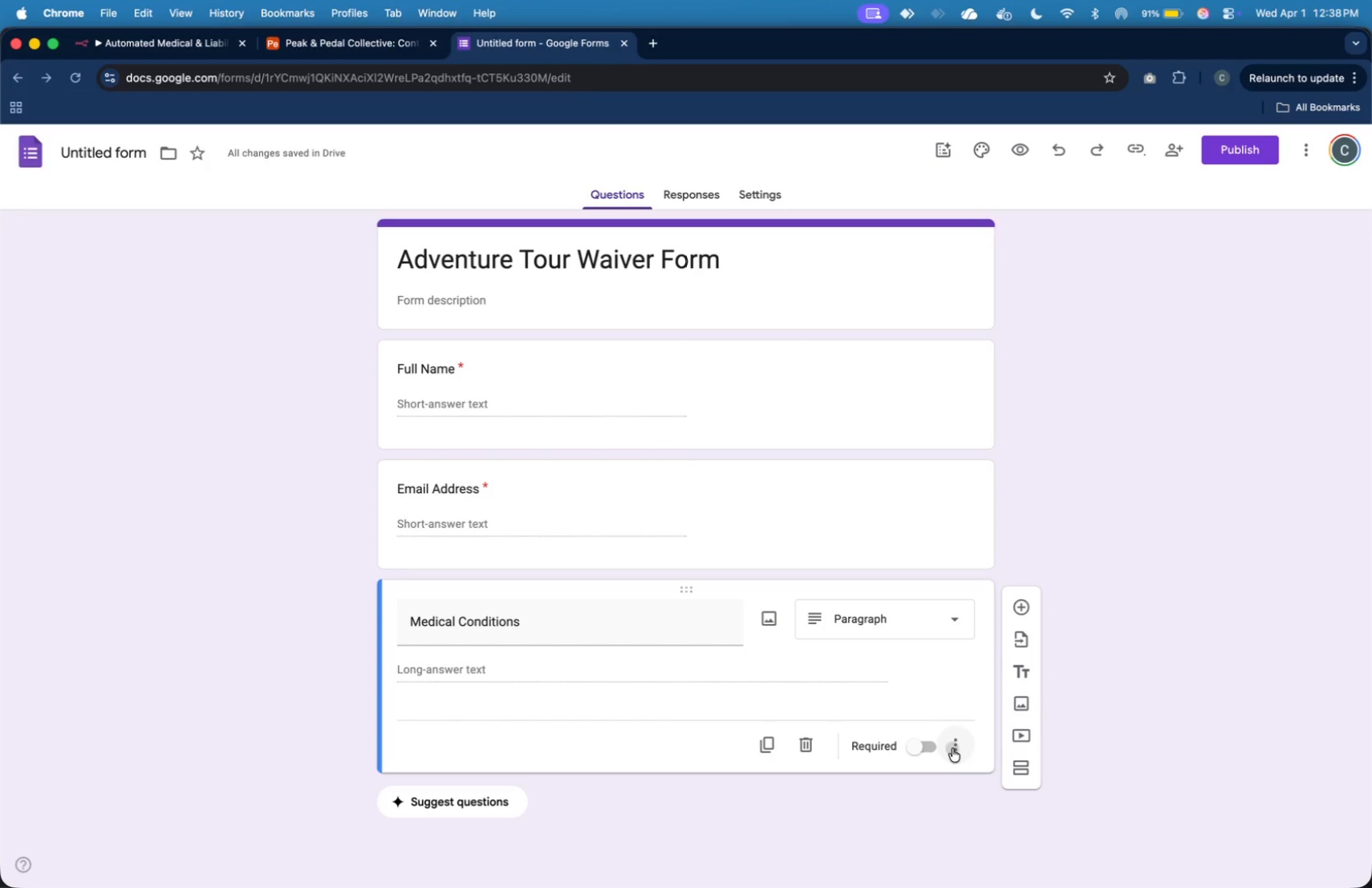 
type(List any )
 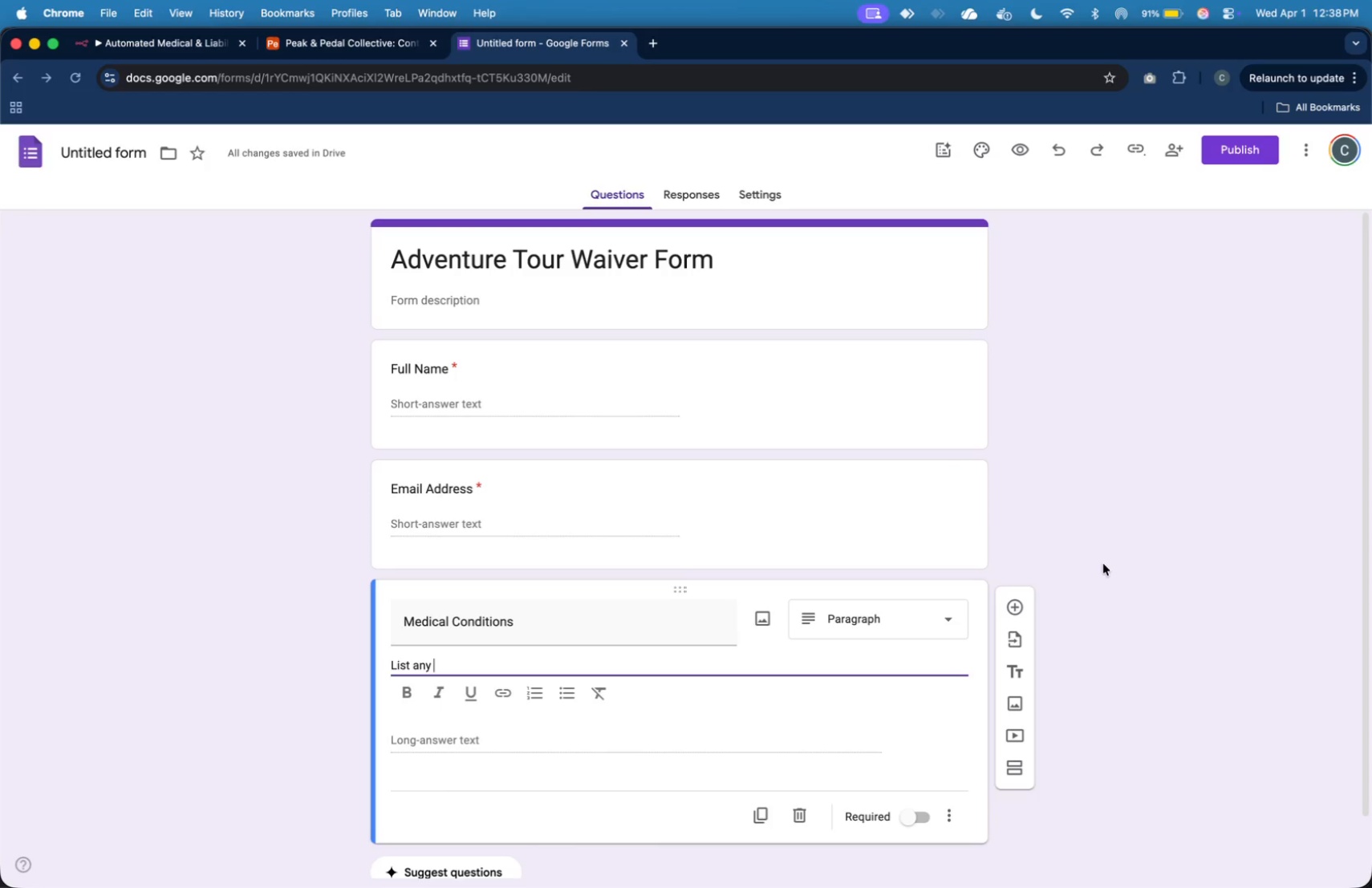 
wait(31.23)
 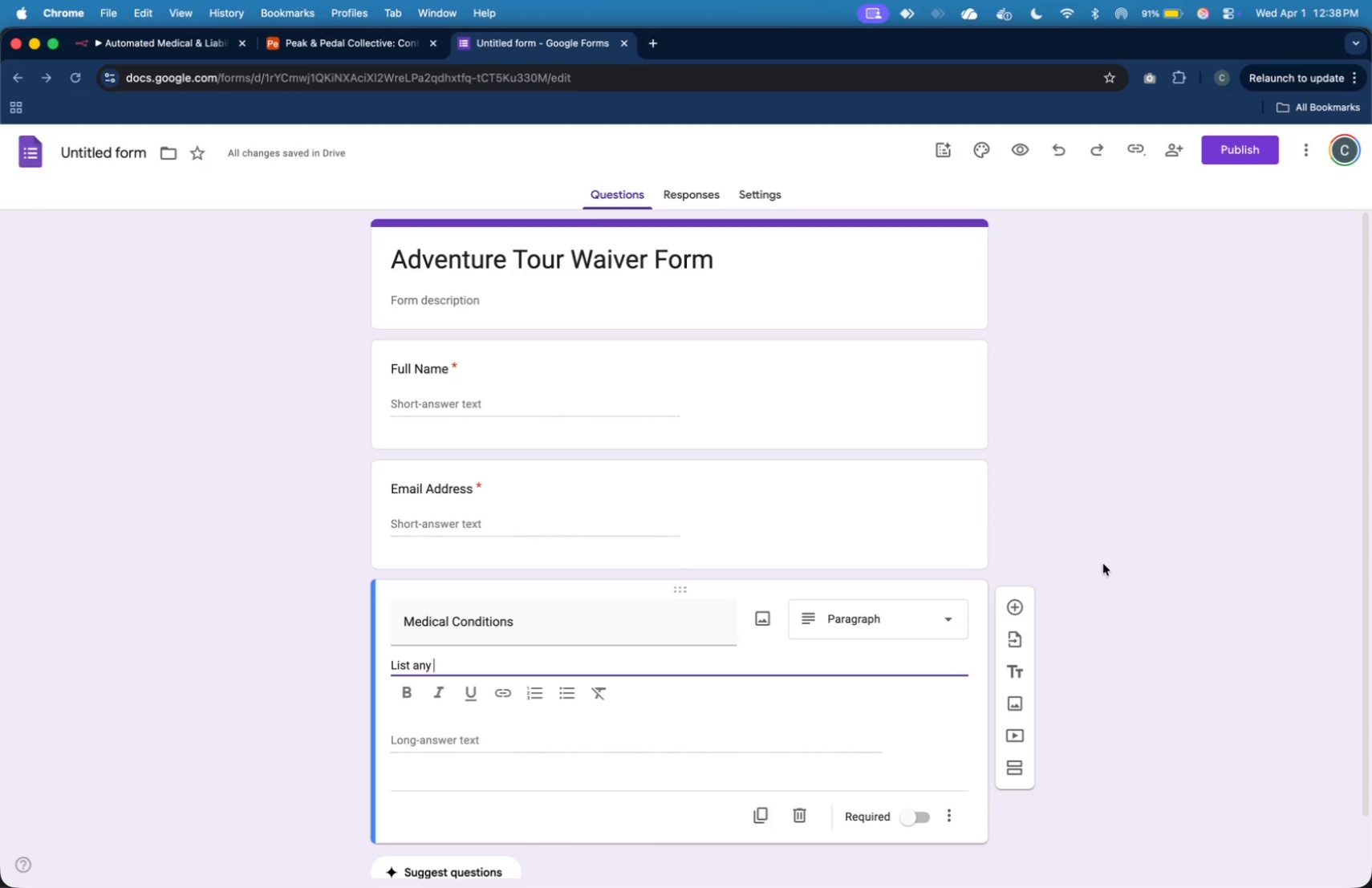 
type(medical conditions)
 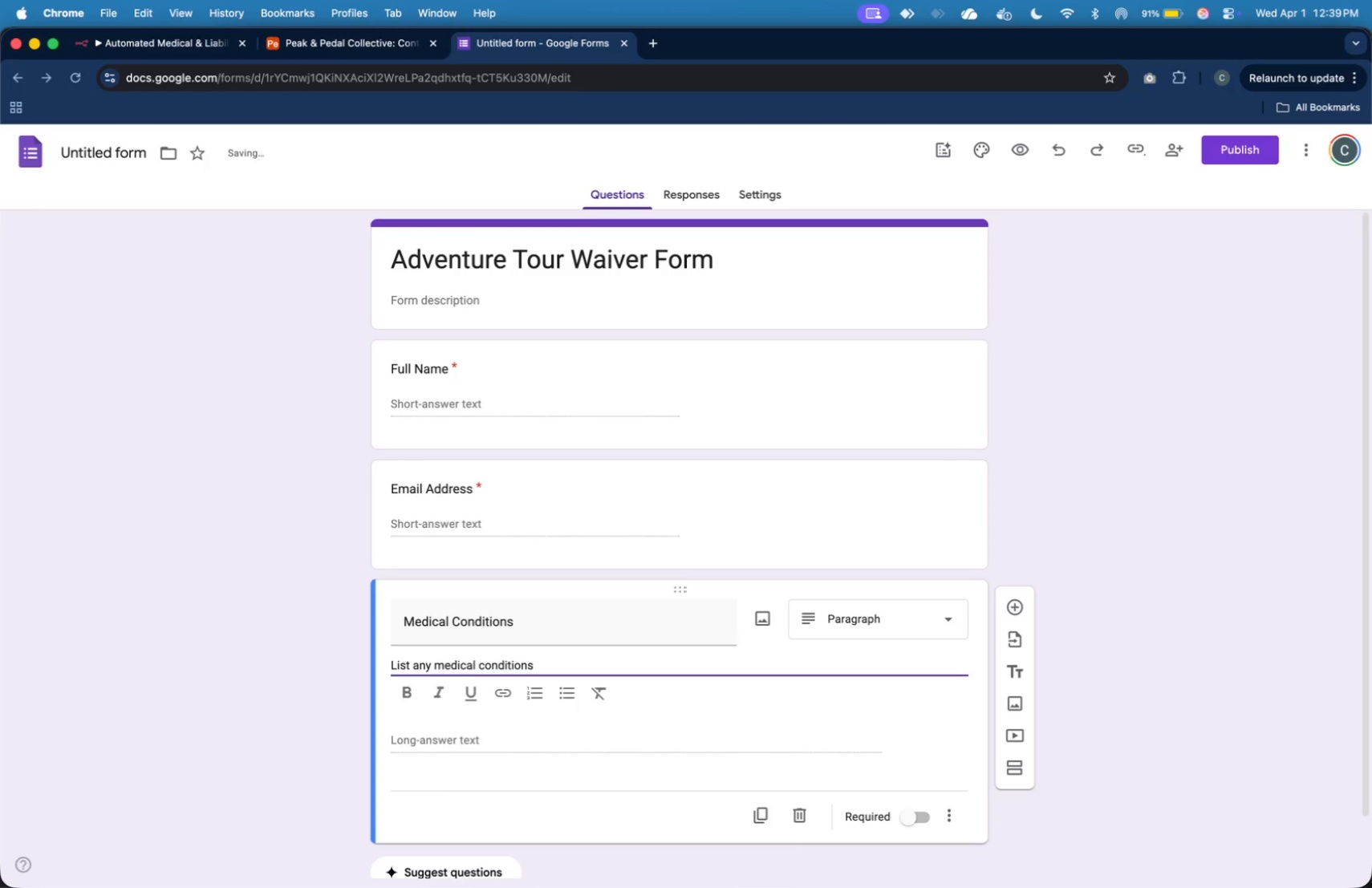 
type( (e.g.)
 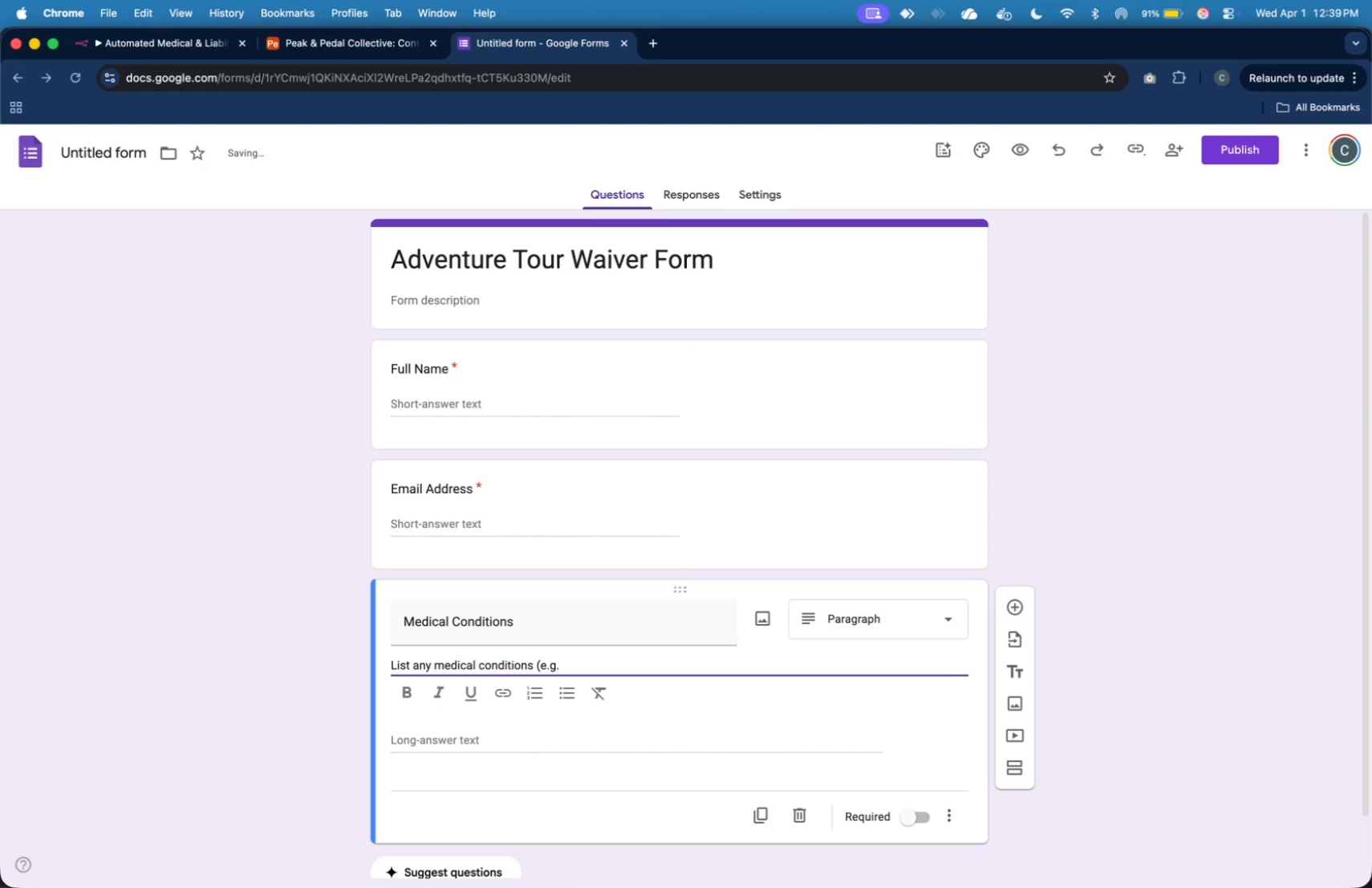 
key(Comma)
 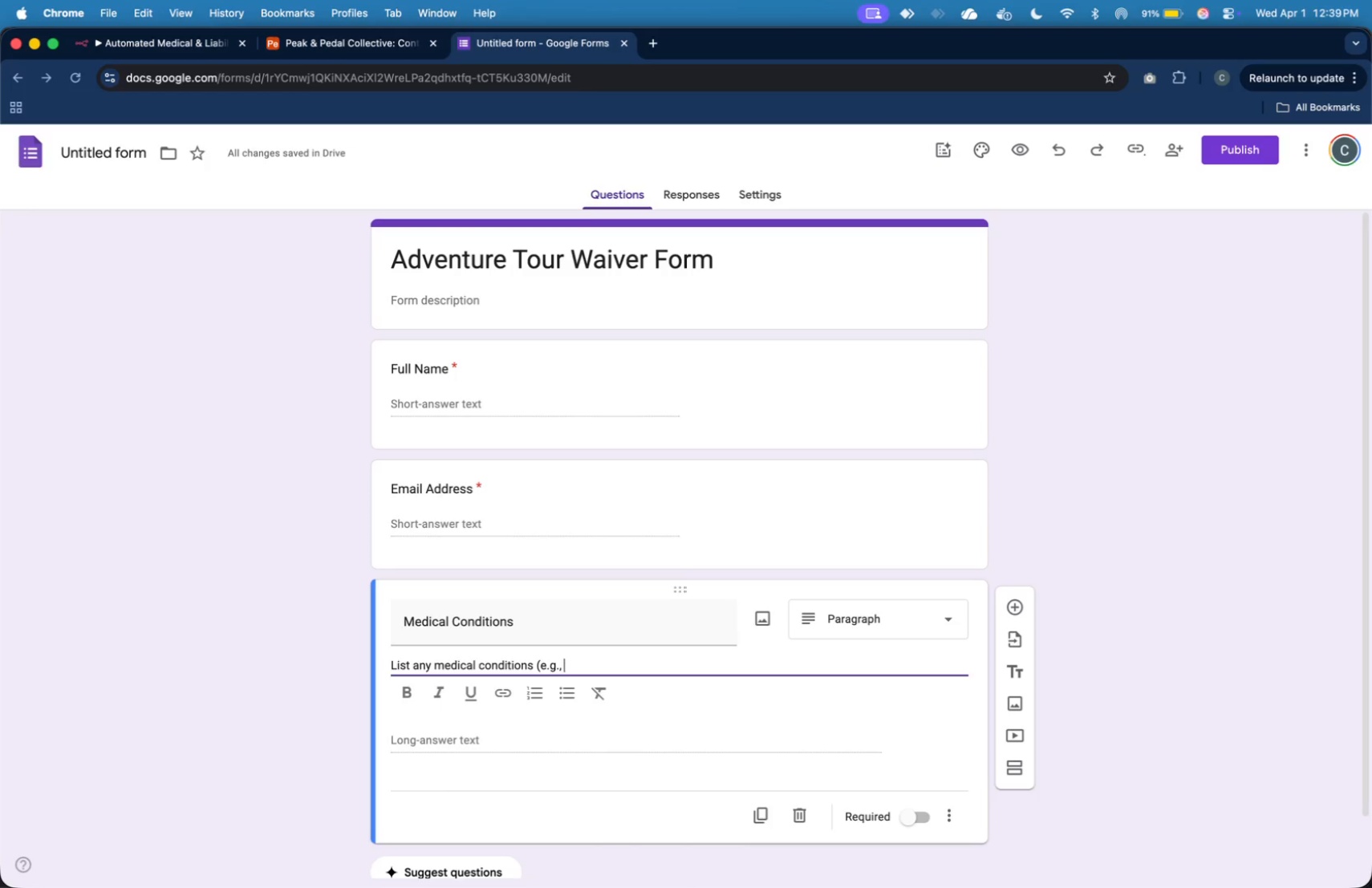 
key(Space)
 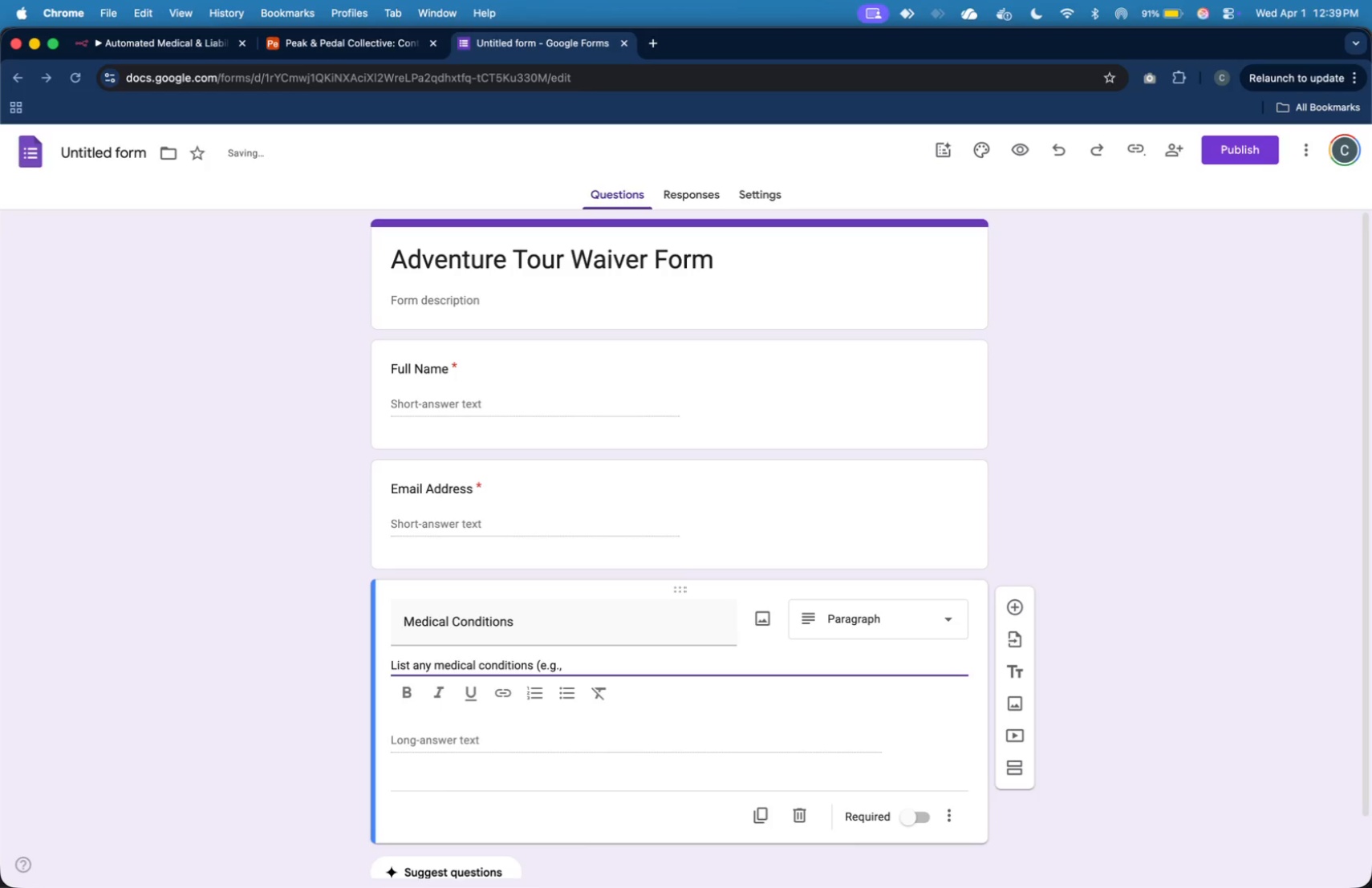 
type(asthma, allergies, heart cob)
key(Backspace)
type(nditions, )
key(Backspace)
key(Backspace)
type())
 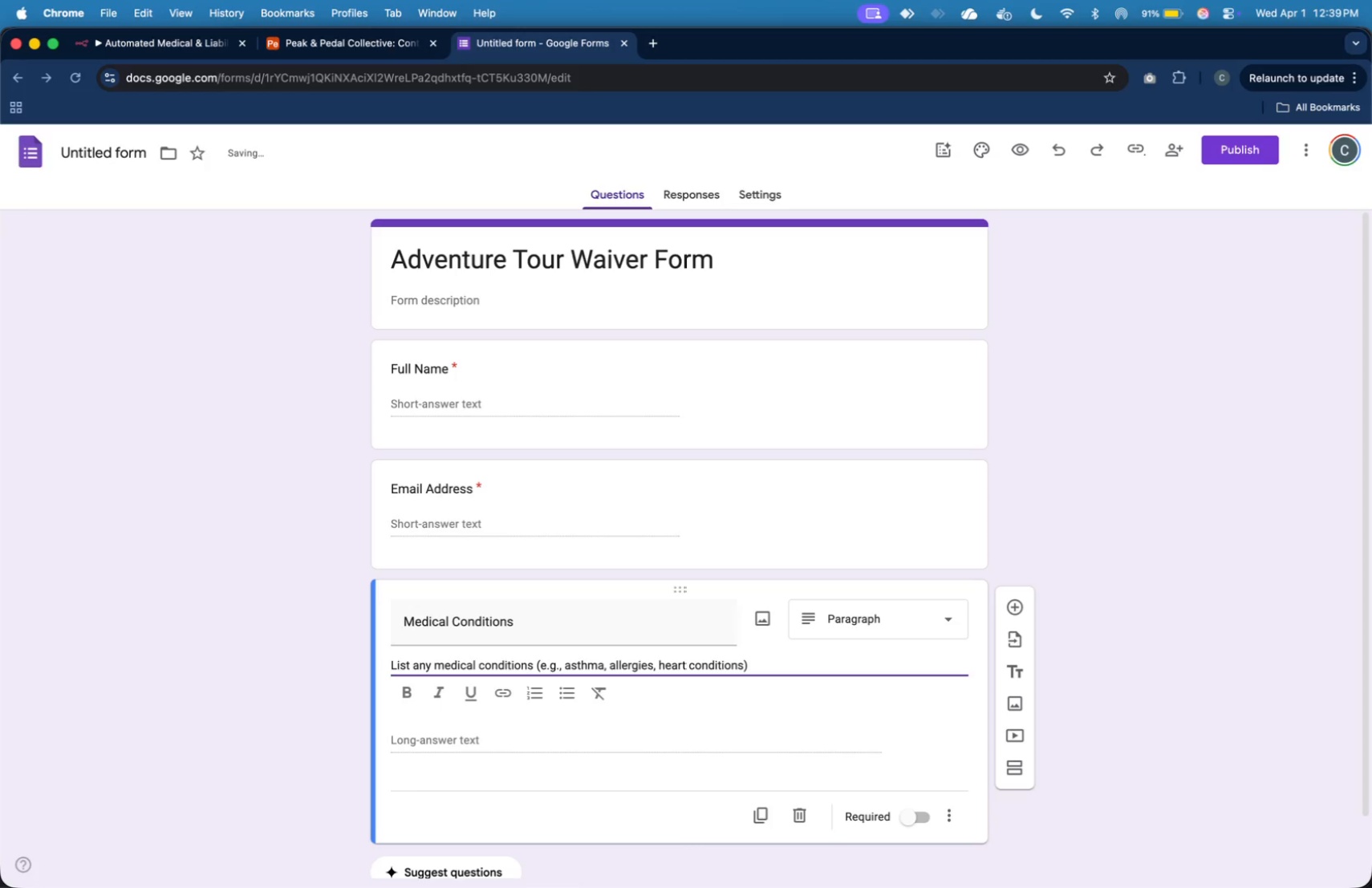 
wait(8.11)
 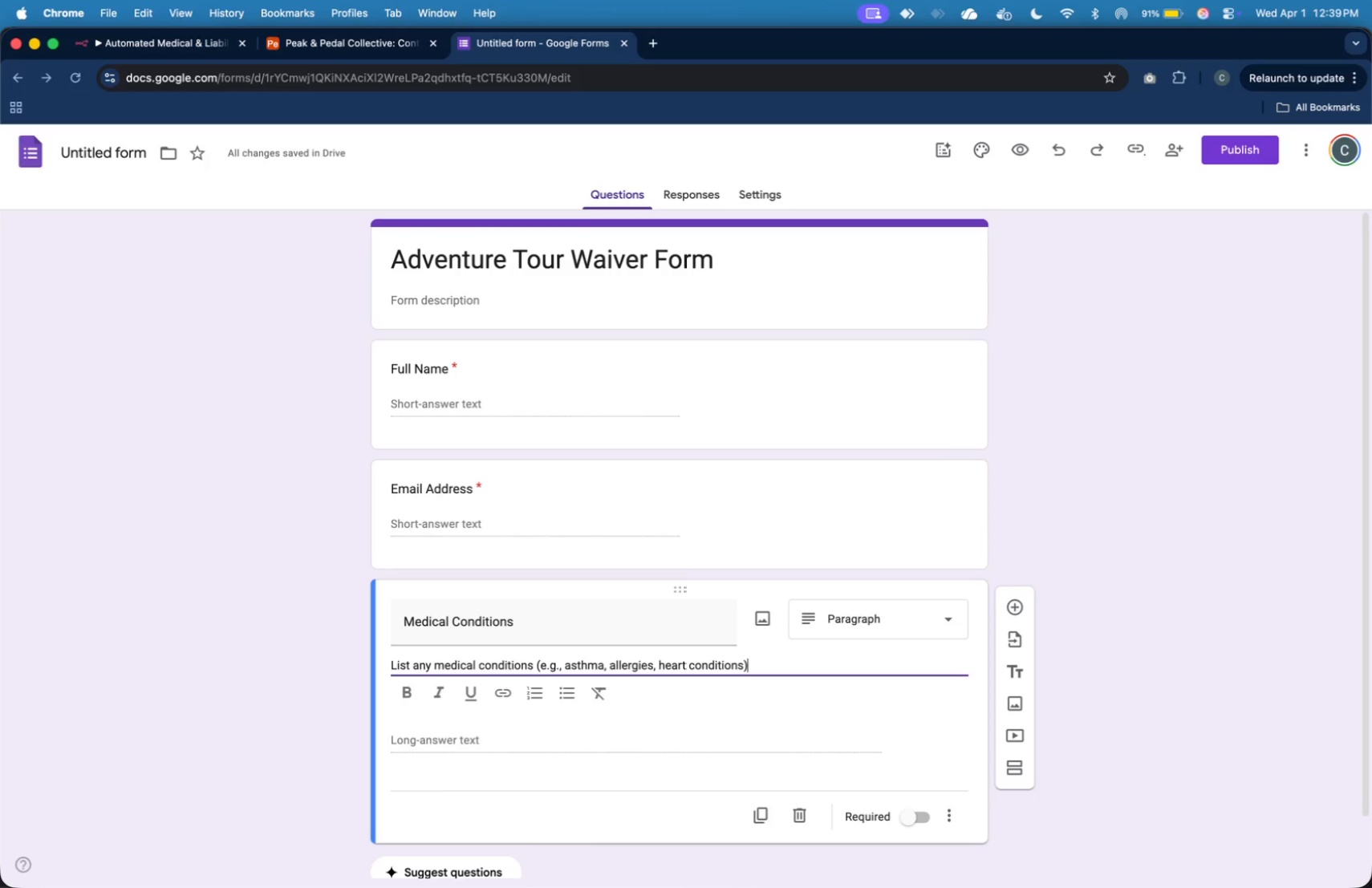 
key(Period)
 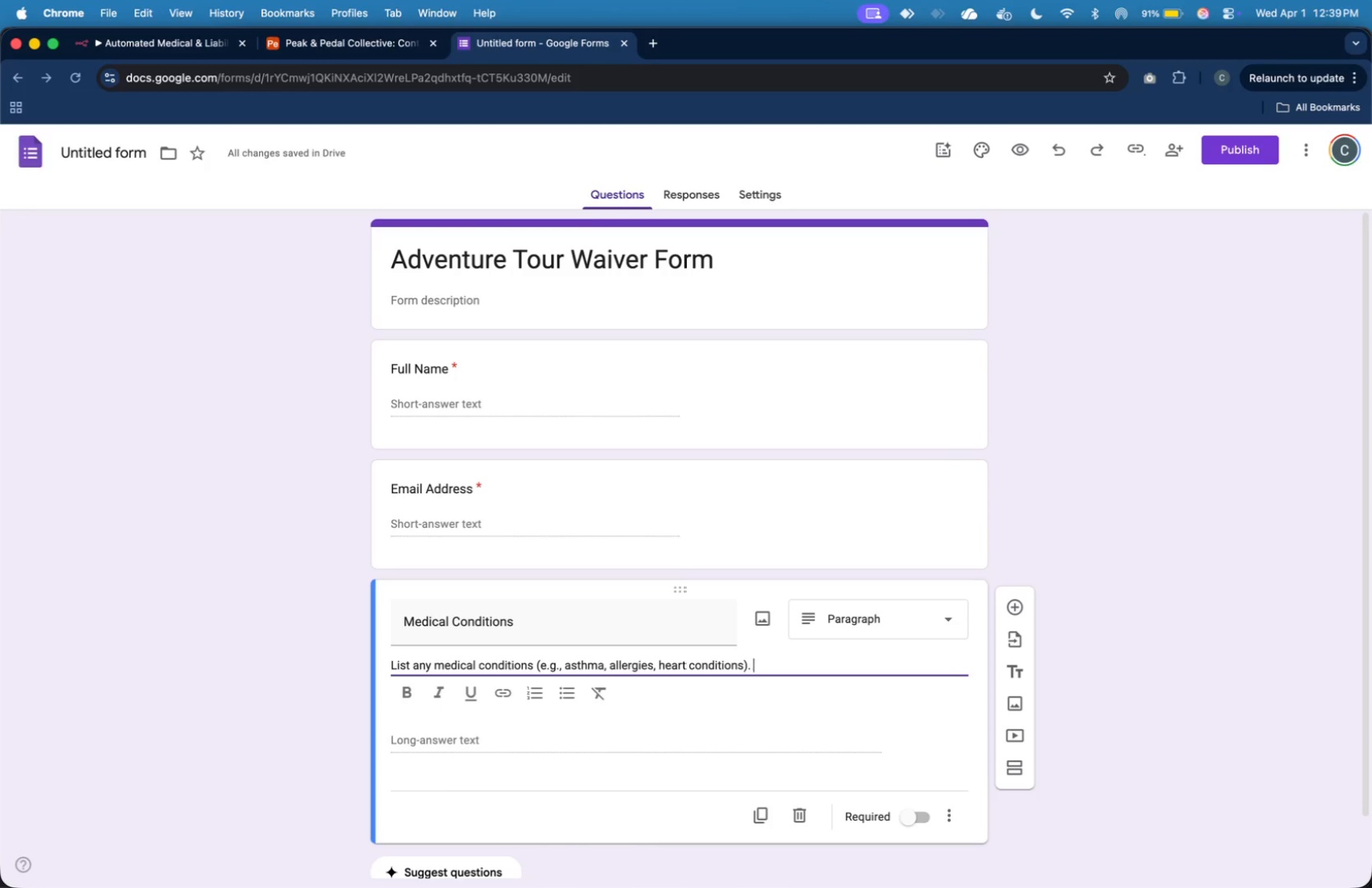 
key(Space)
 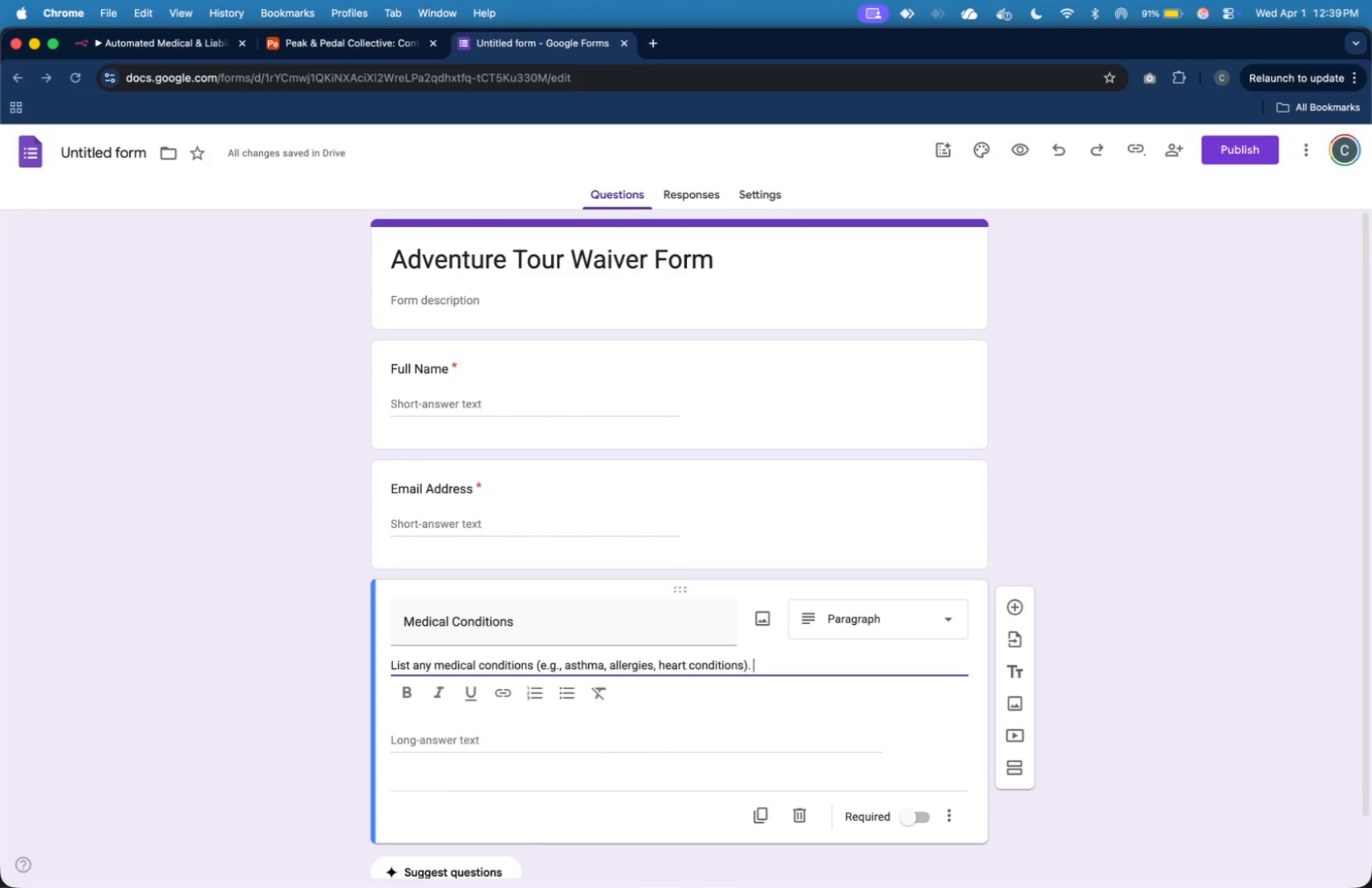 
type(Leave blank if none.)
 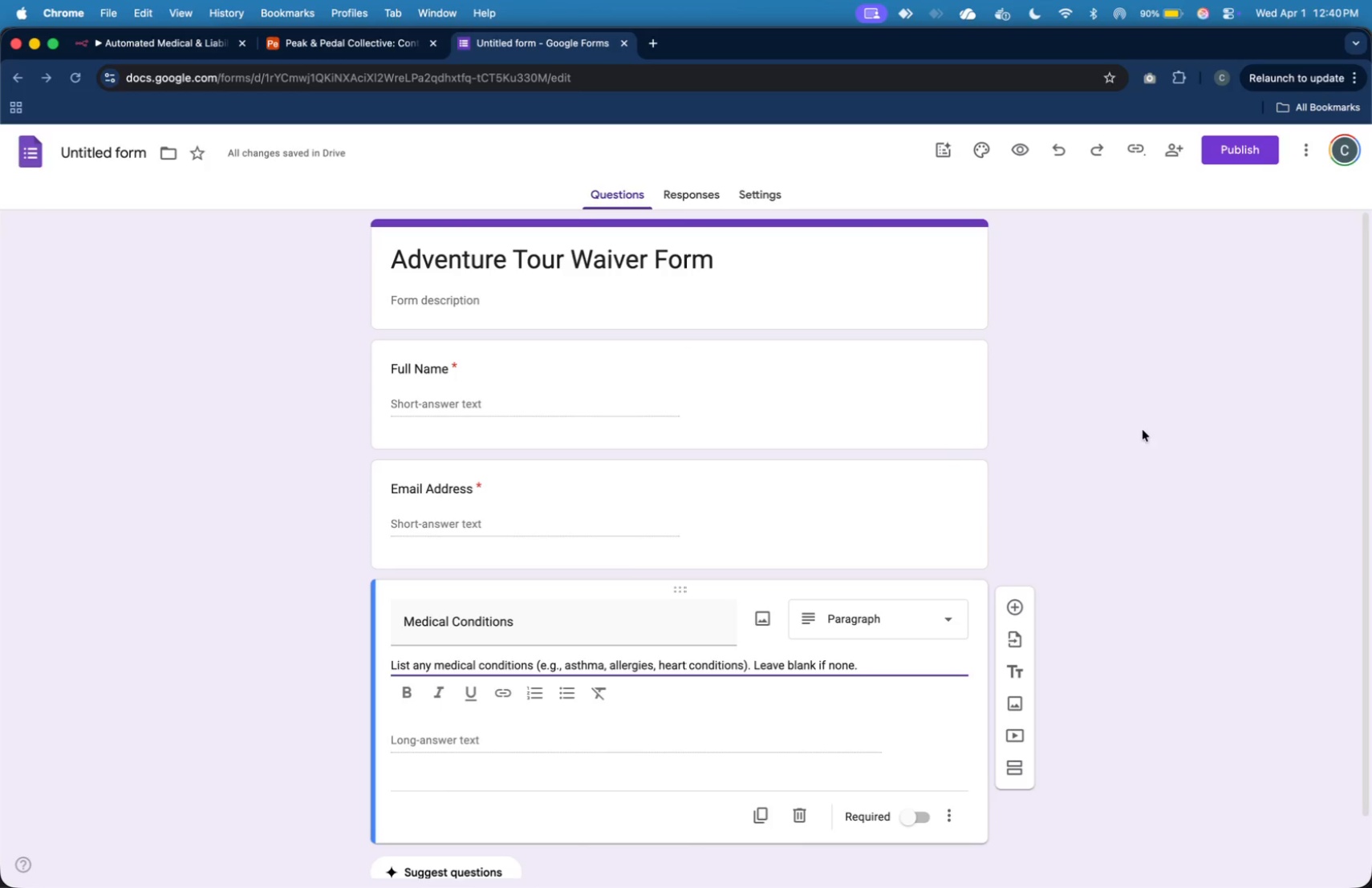 
scroll: coordinate [1037, 501], scroll_direction: down, amount: 5.0
 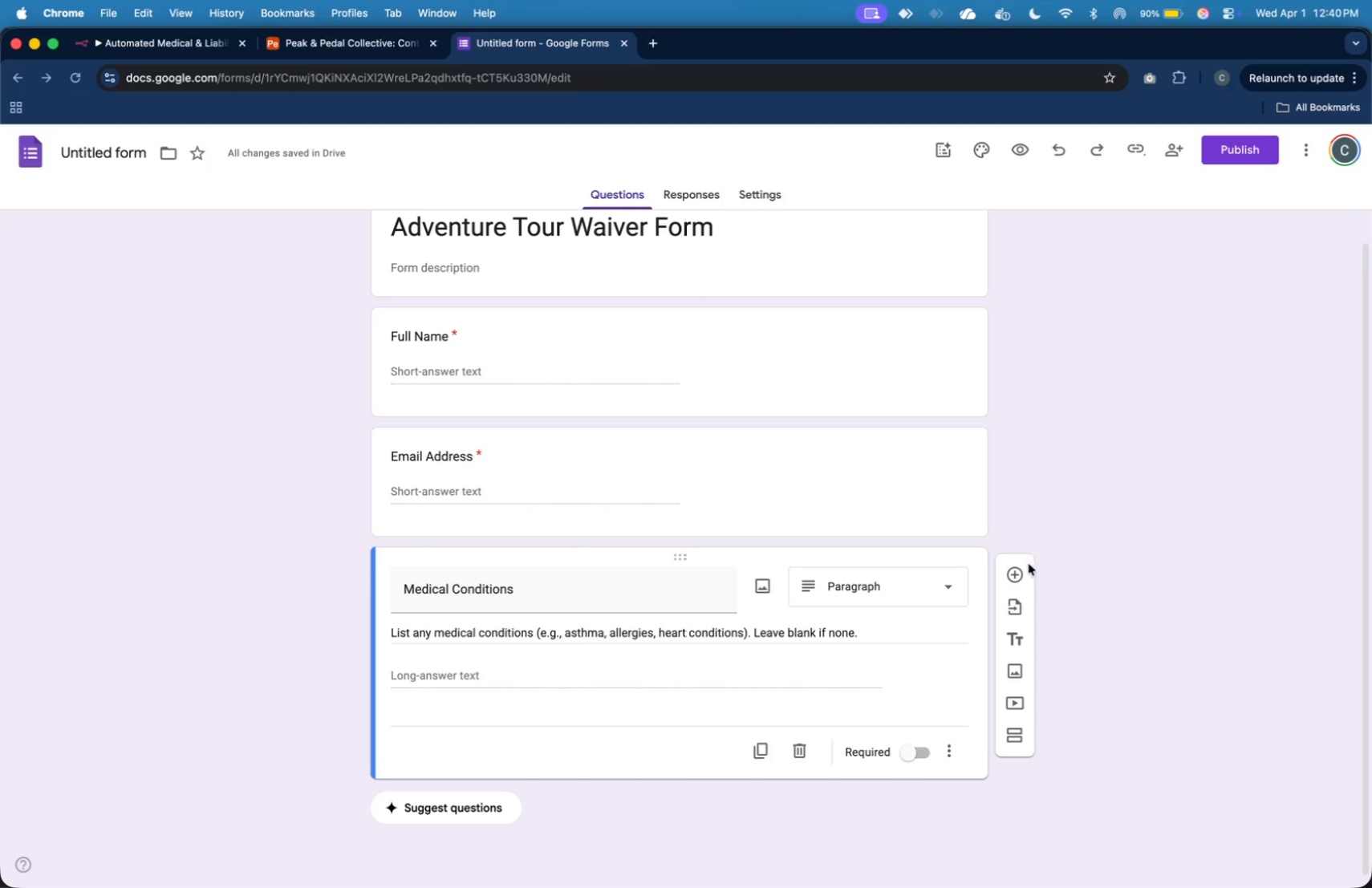 
left_click([1022, 570])
 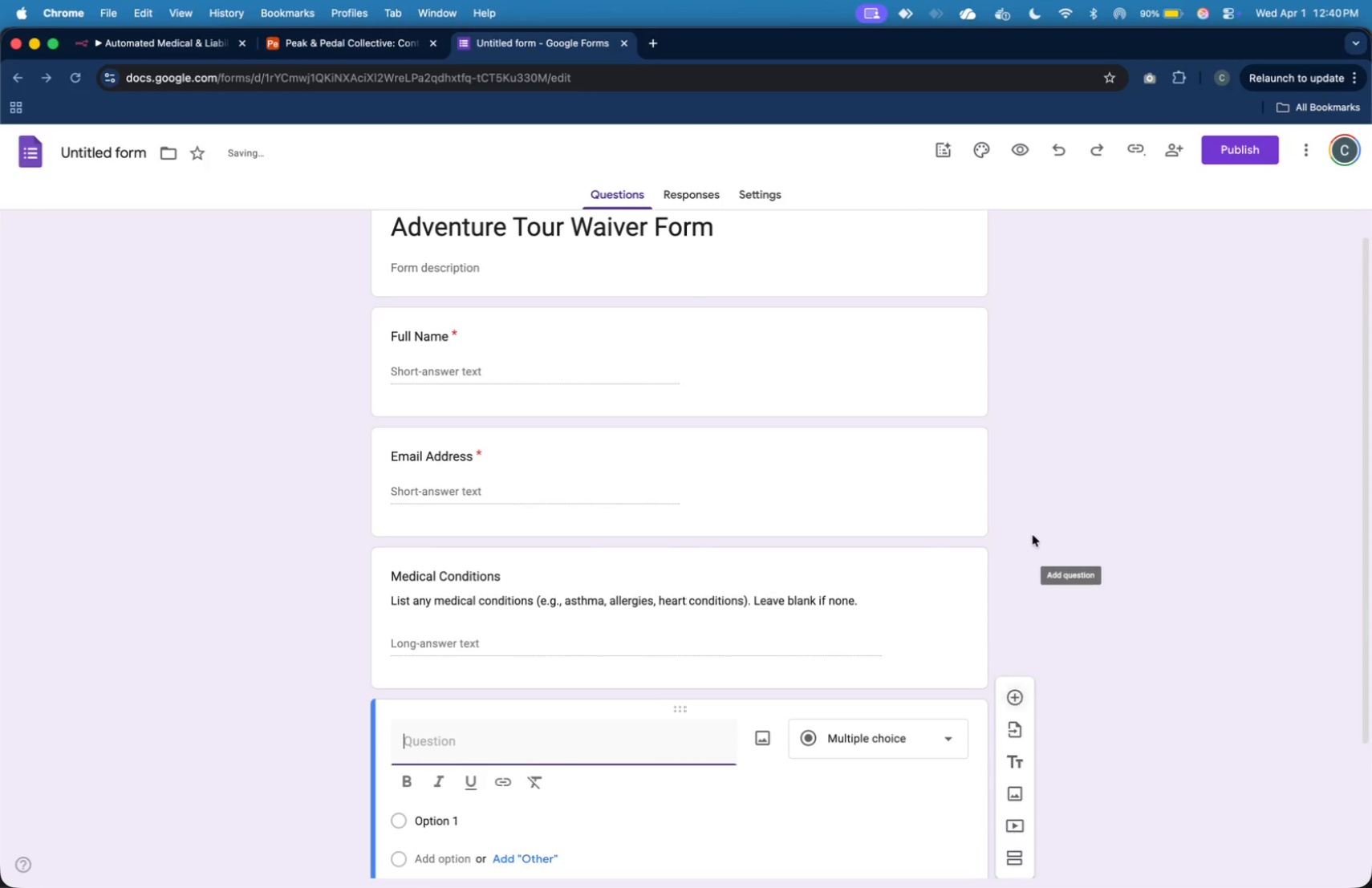 
scroll: coordinate [1033, 535], scroll_direction: down, amount: 11.0
 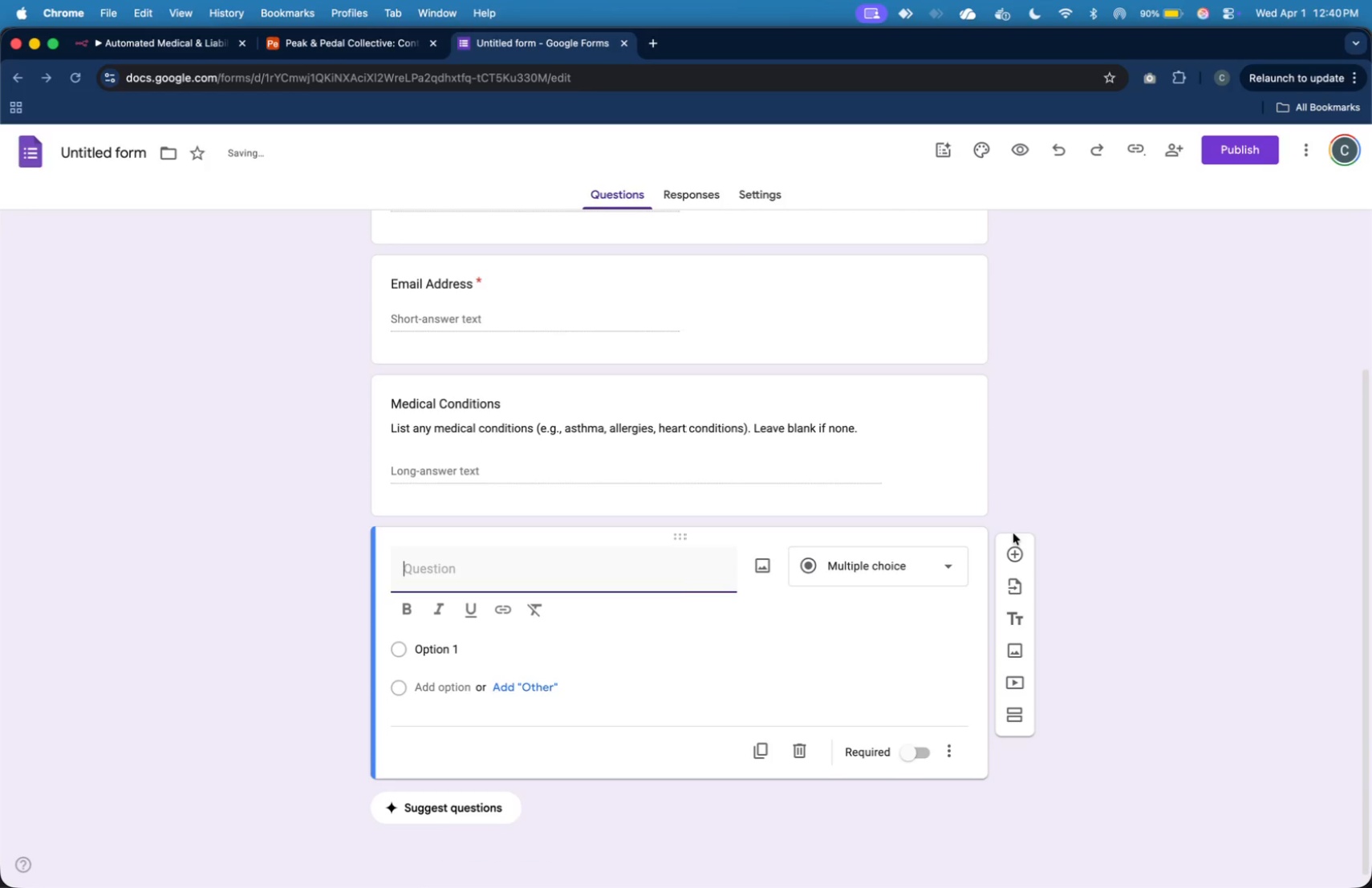 
type(Emergency Cona)
key(Backspace)
key(Backspace)
type(ntact Number)
 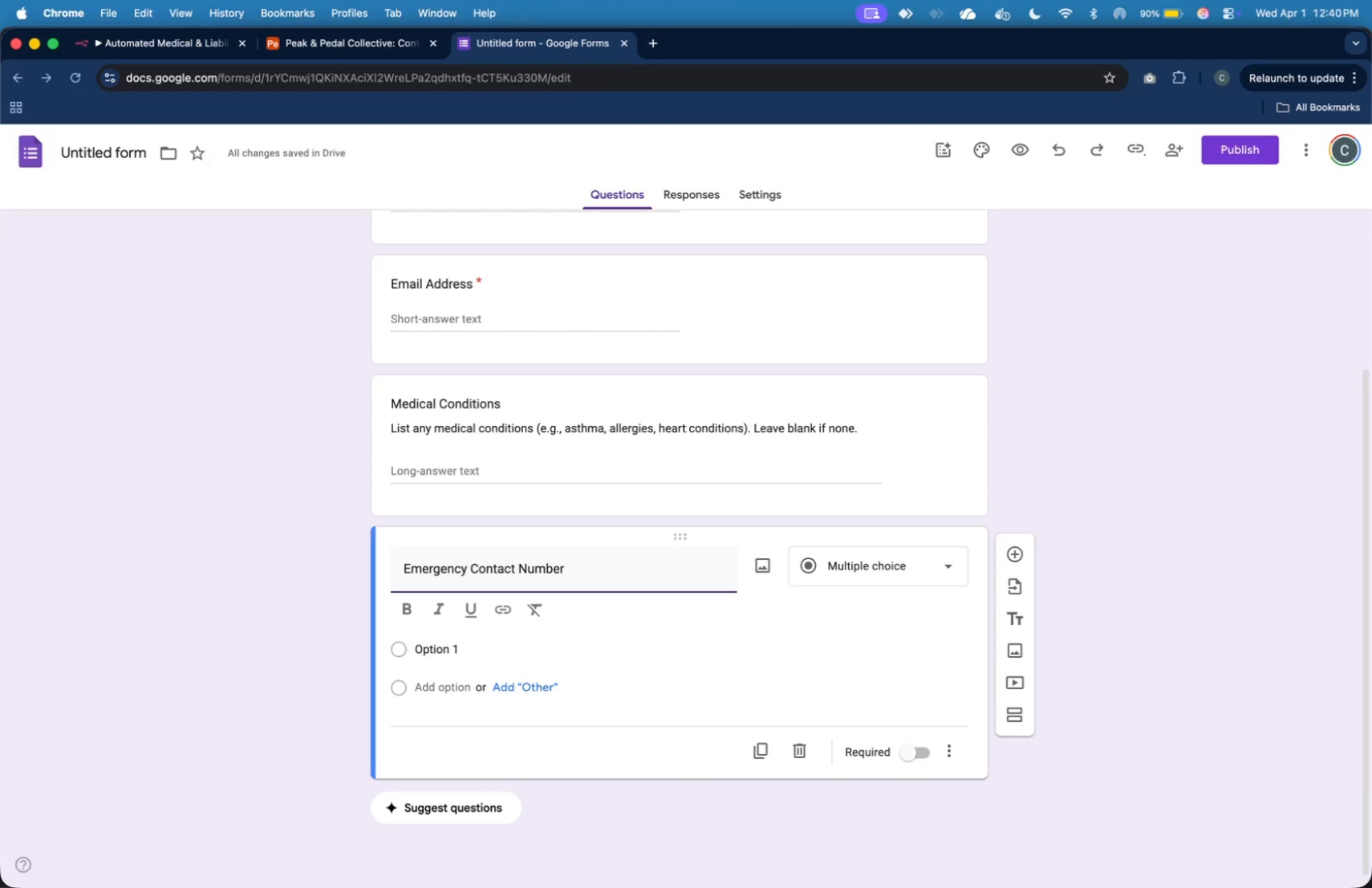 
wait(7.09)
 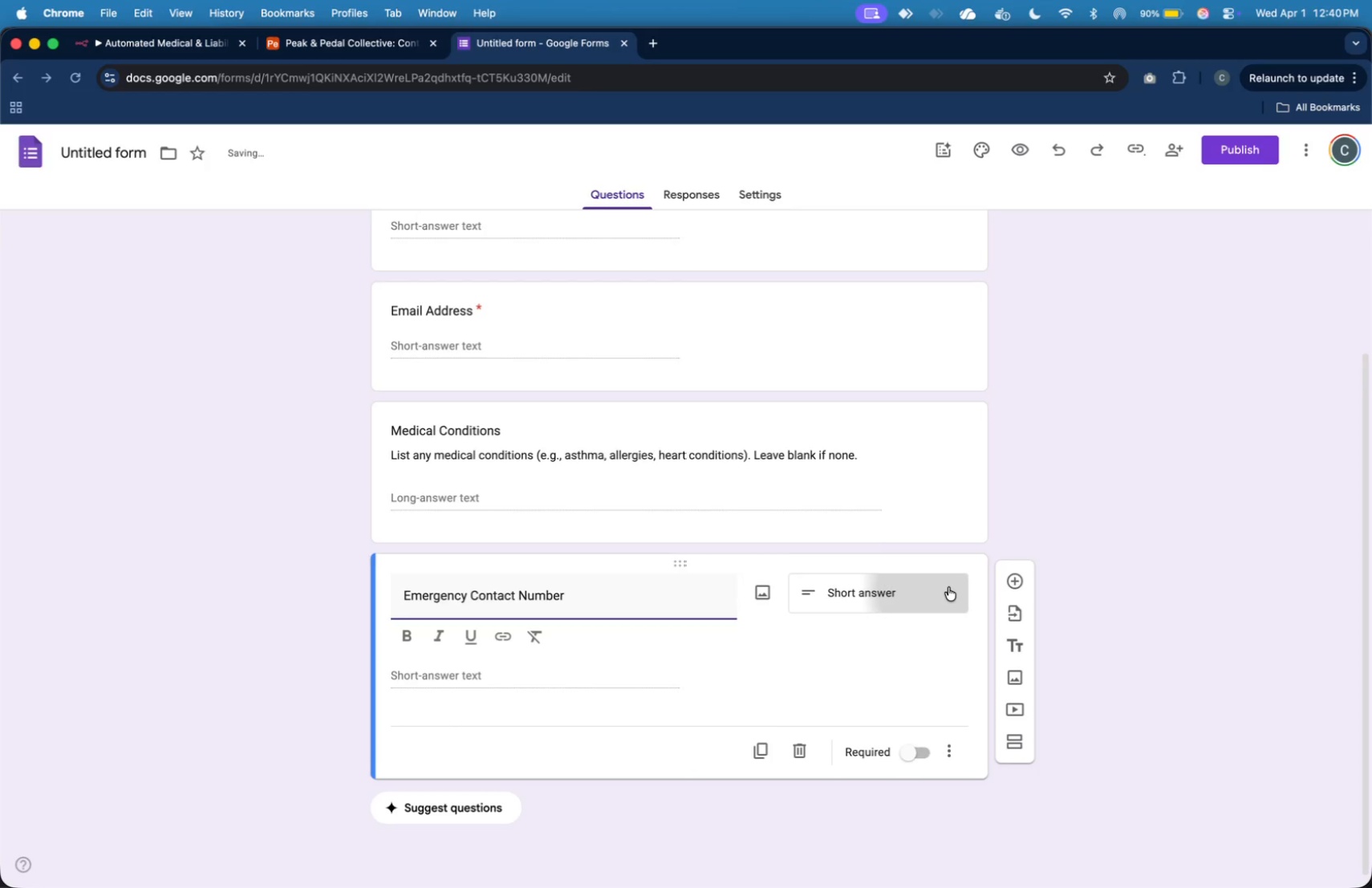 
left_click([909, 504])
 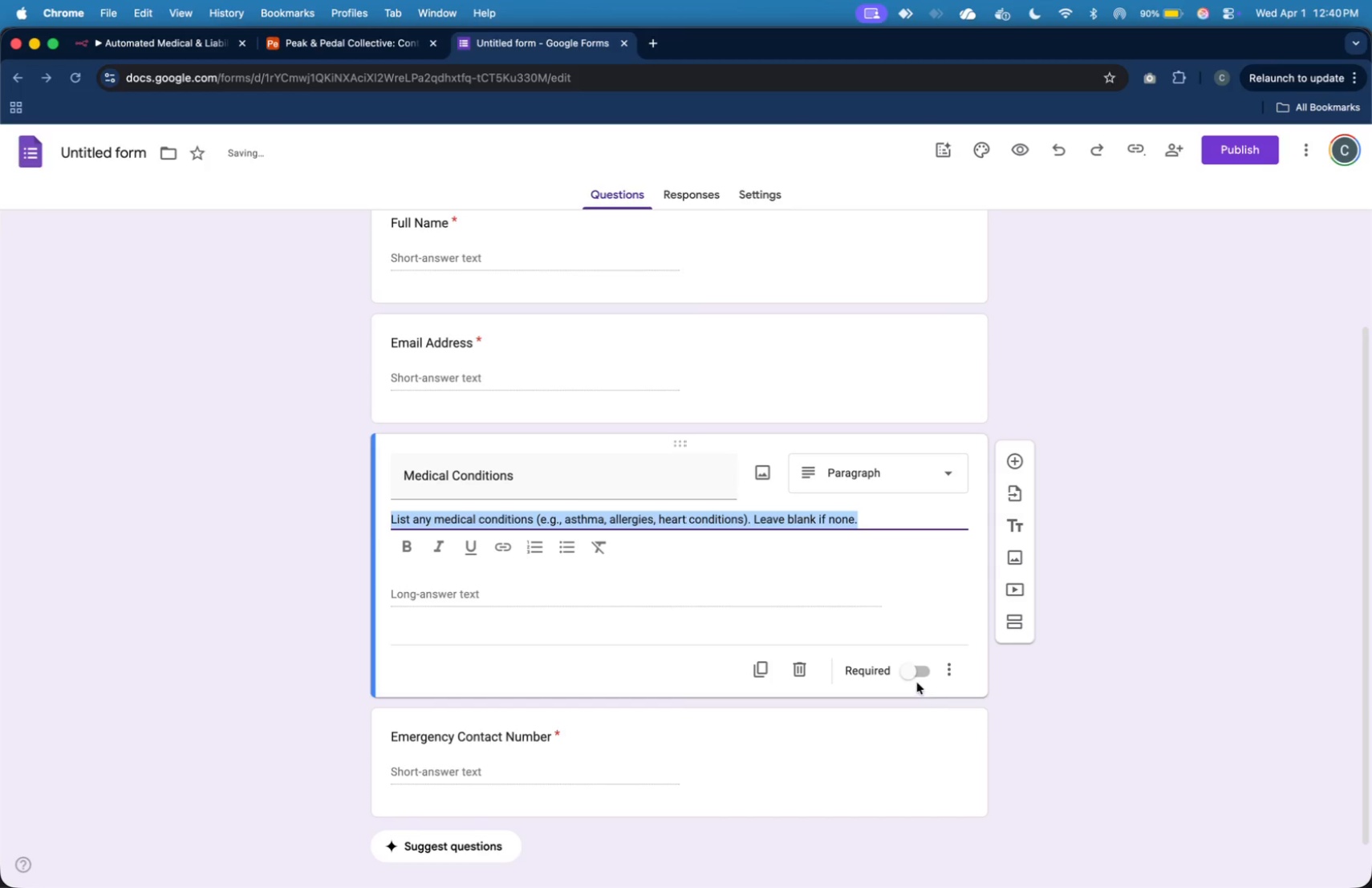 
left_click([917, 676])
 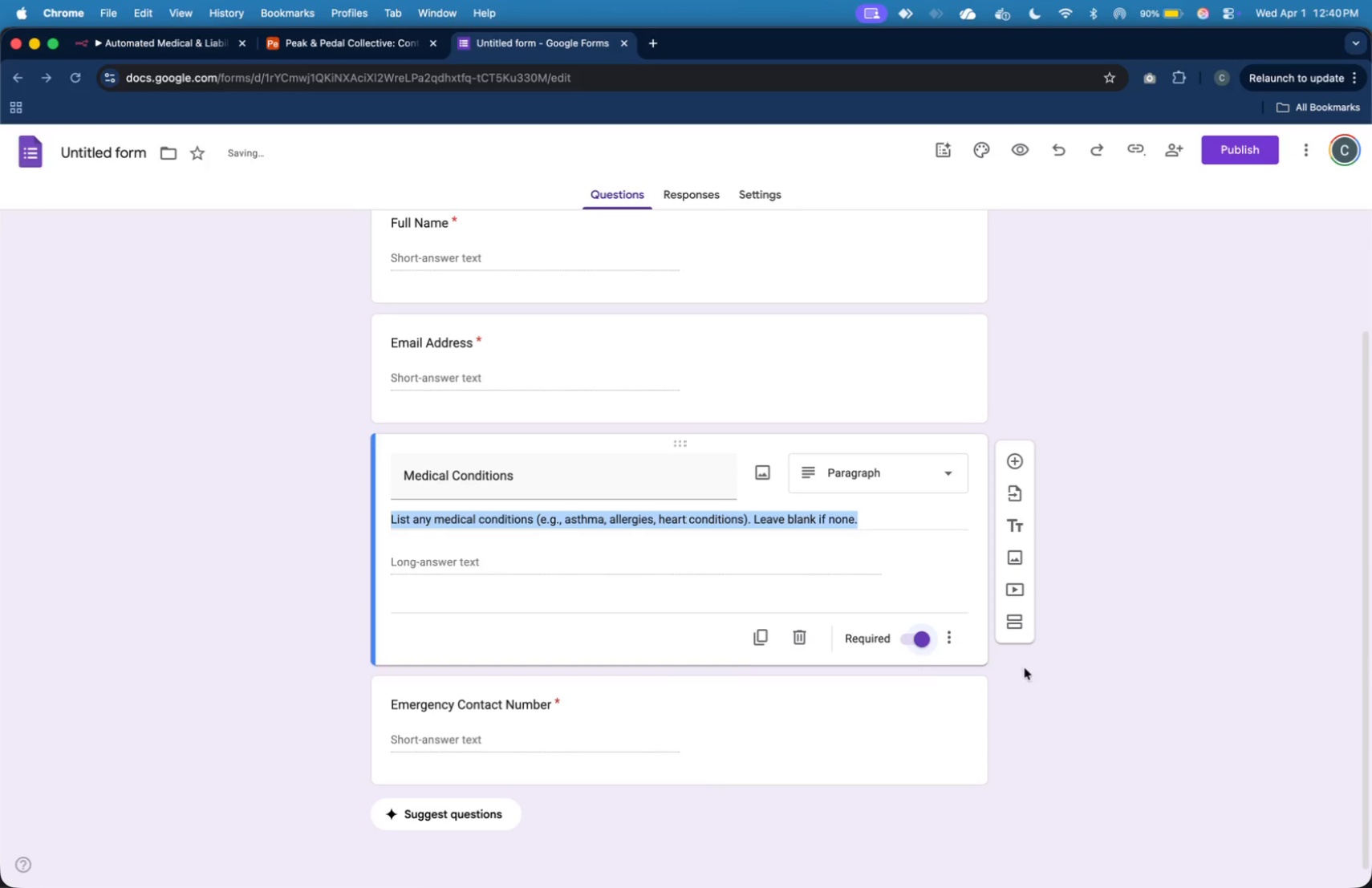 
left_click([1041, 688])
 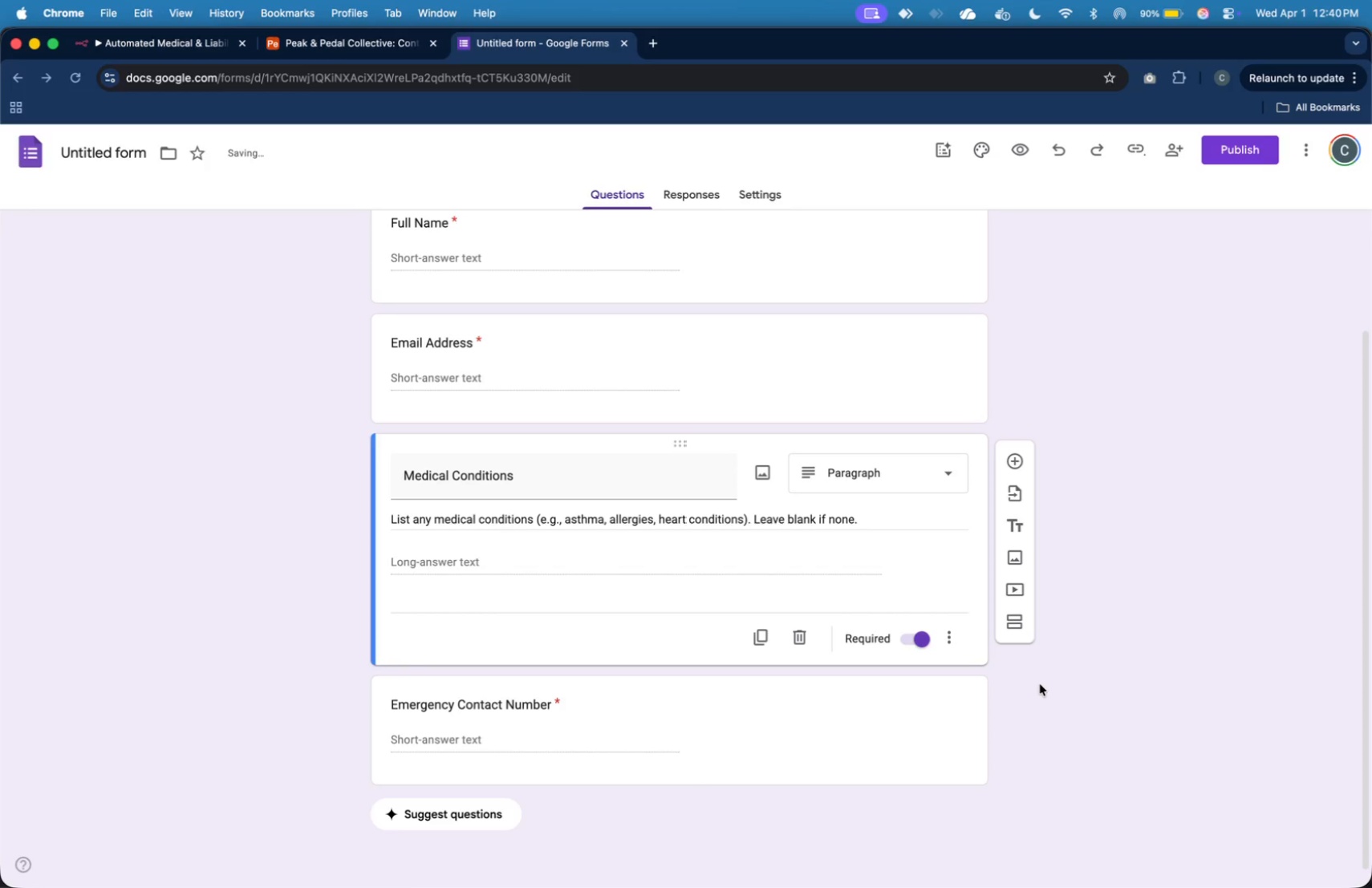 
scroll: coordinate [1039, 684], scroll_direction: up, amount: 7.0
 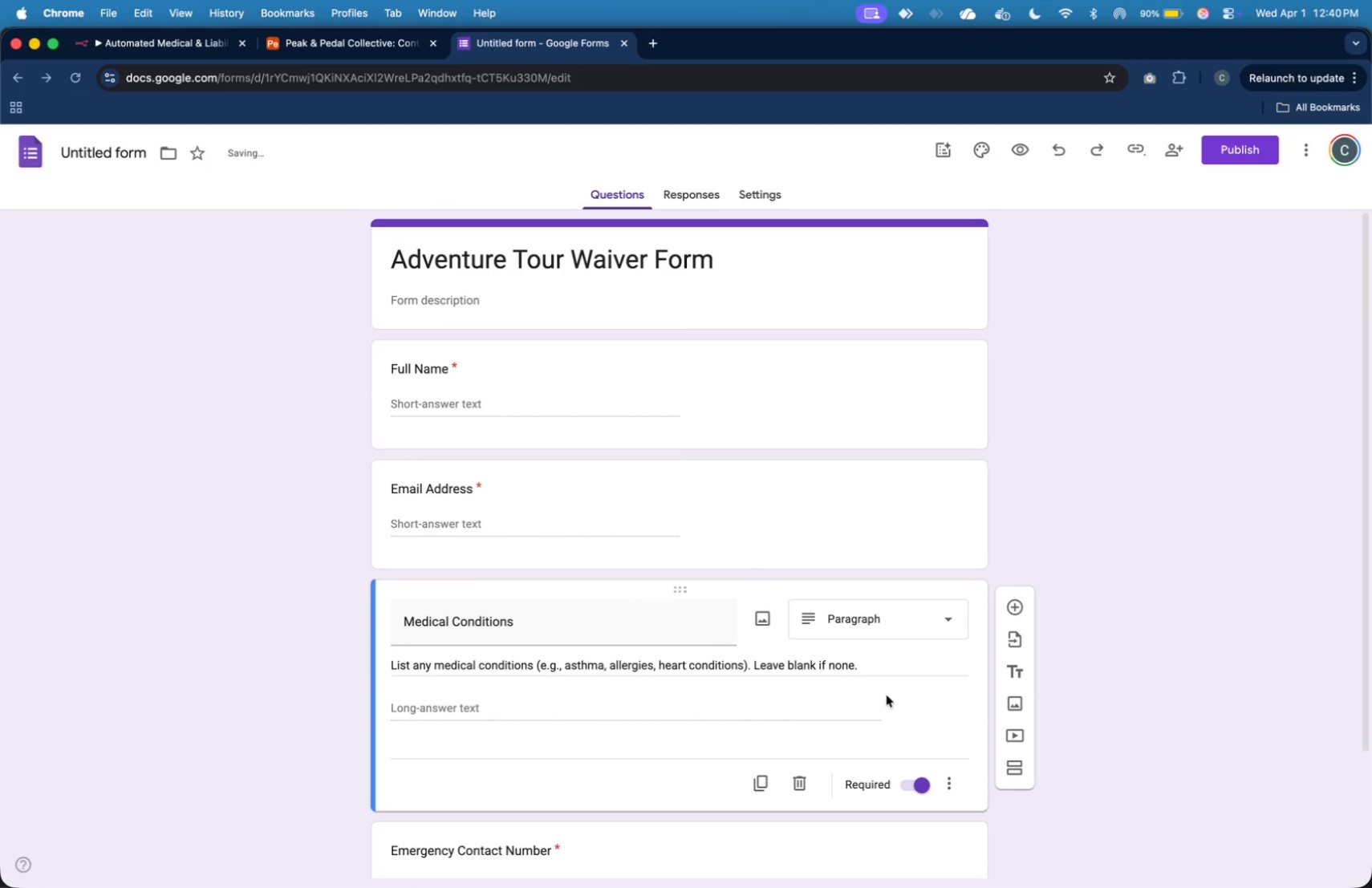 
scroll: coordinate [887, 695], scroll_direction: down, amount: 6.0
 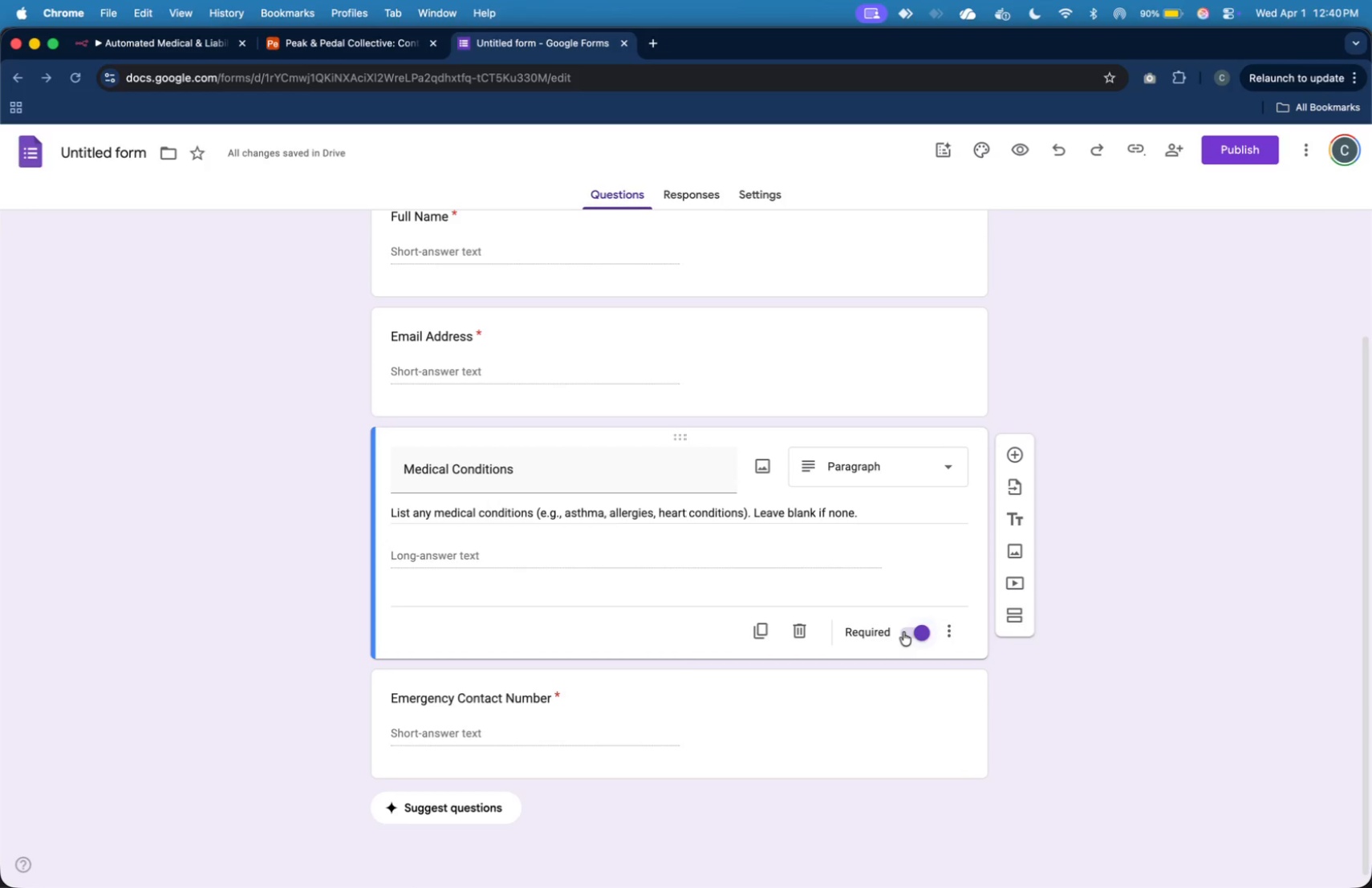 
left_click([1050, 726])
 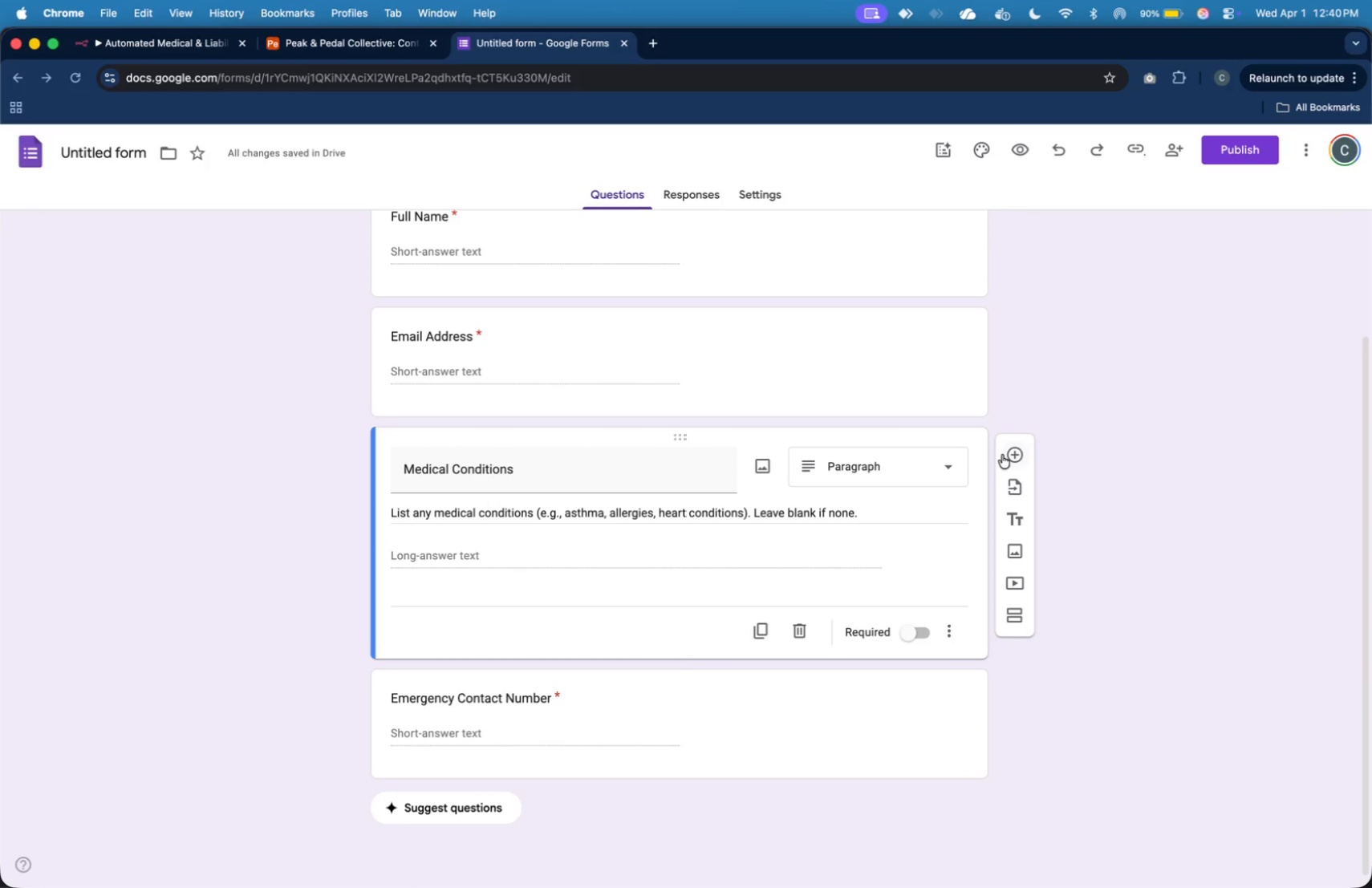 
left_click([932, 731])
 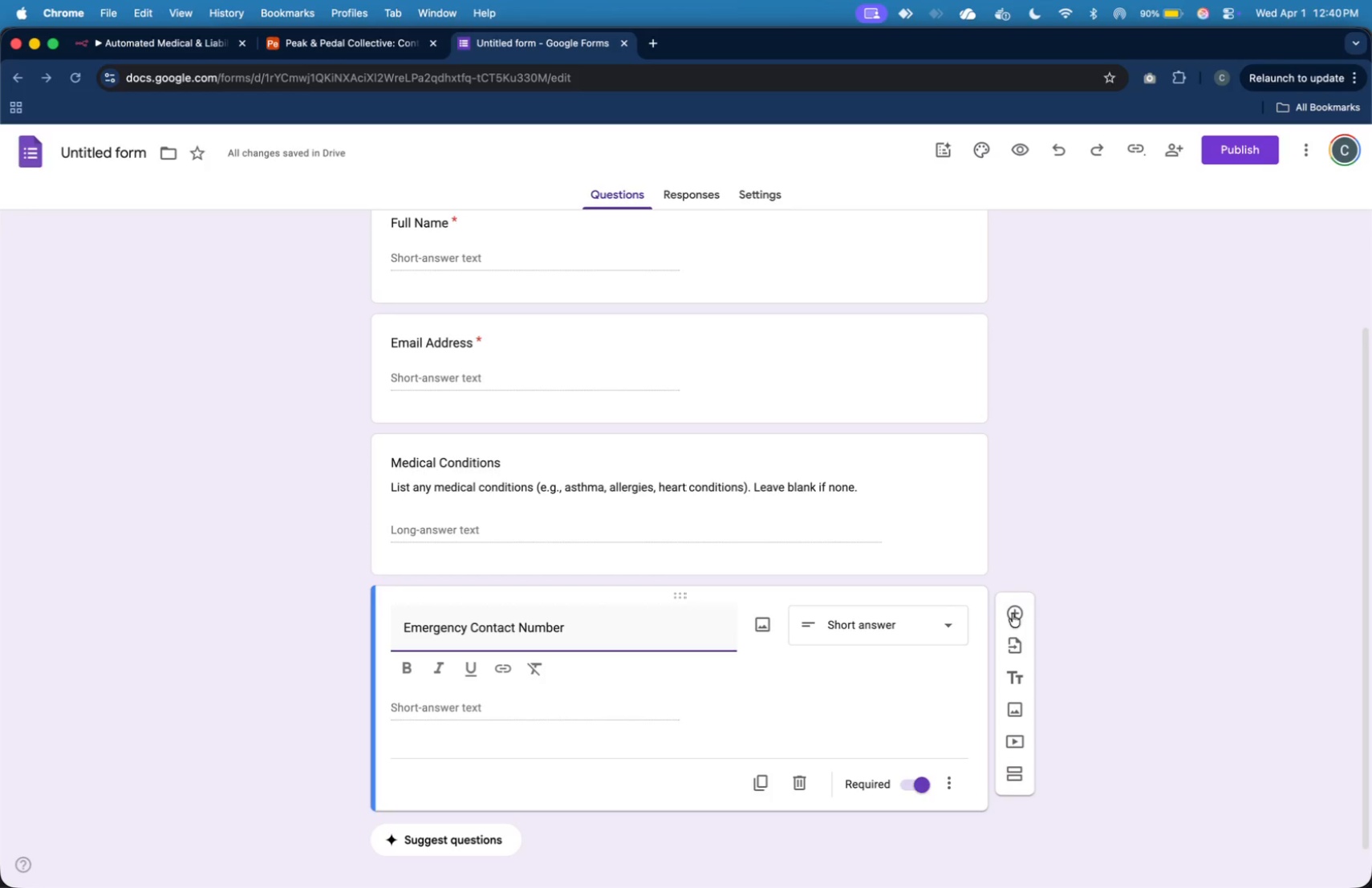 
left_click([1014, 619])
 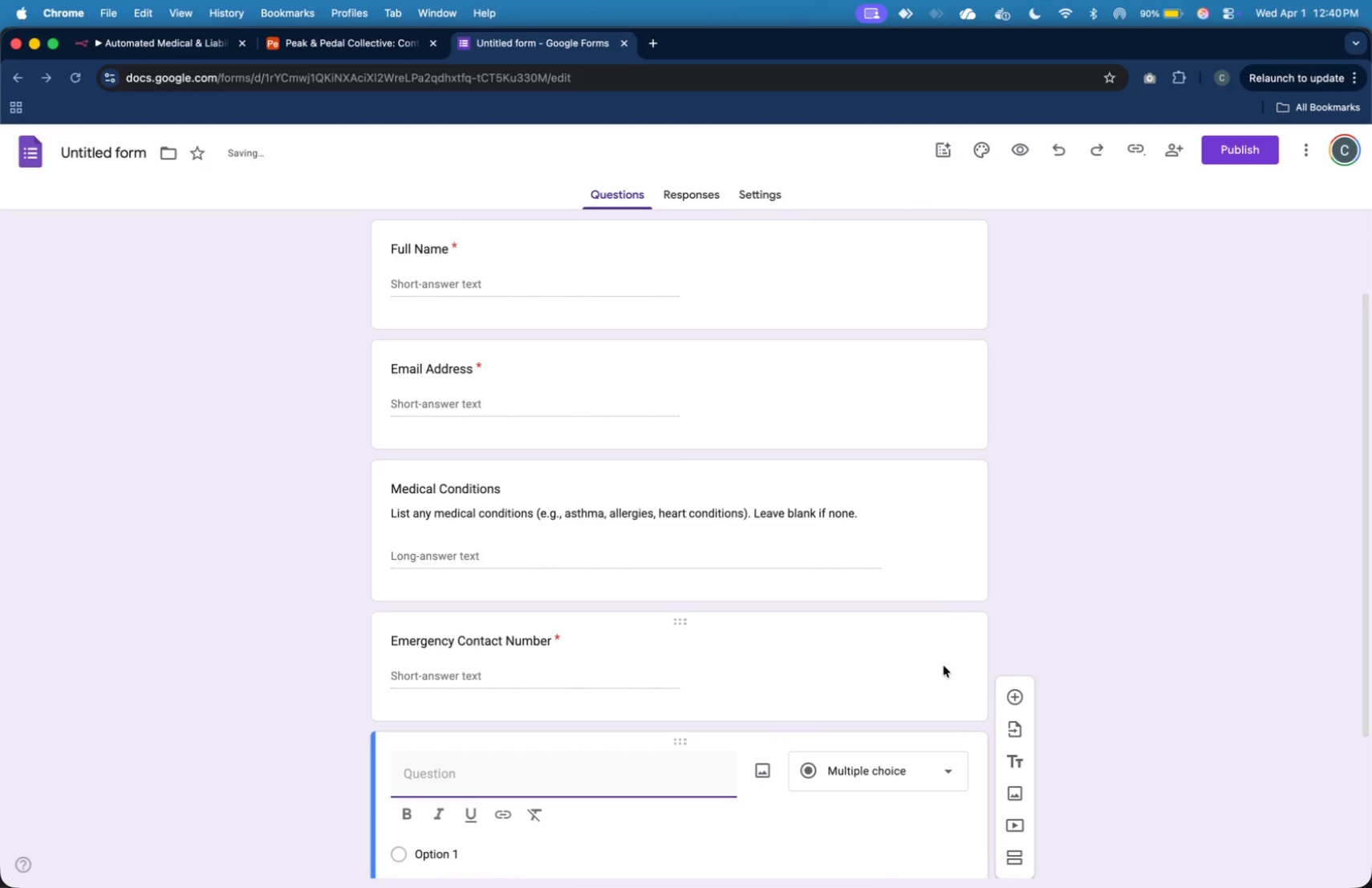 
scroll: coordinate [943, 596], scroll_direction: down, amount: 15.0
 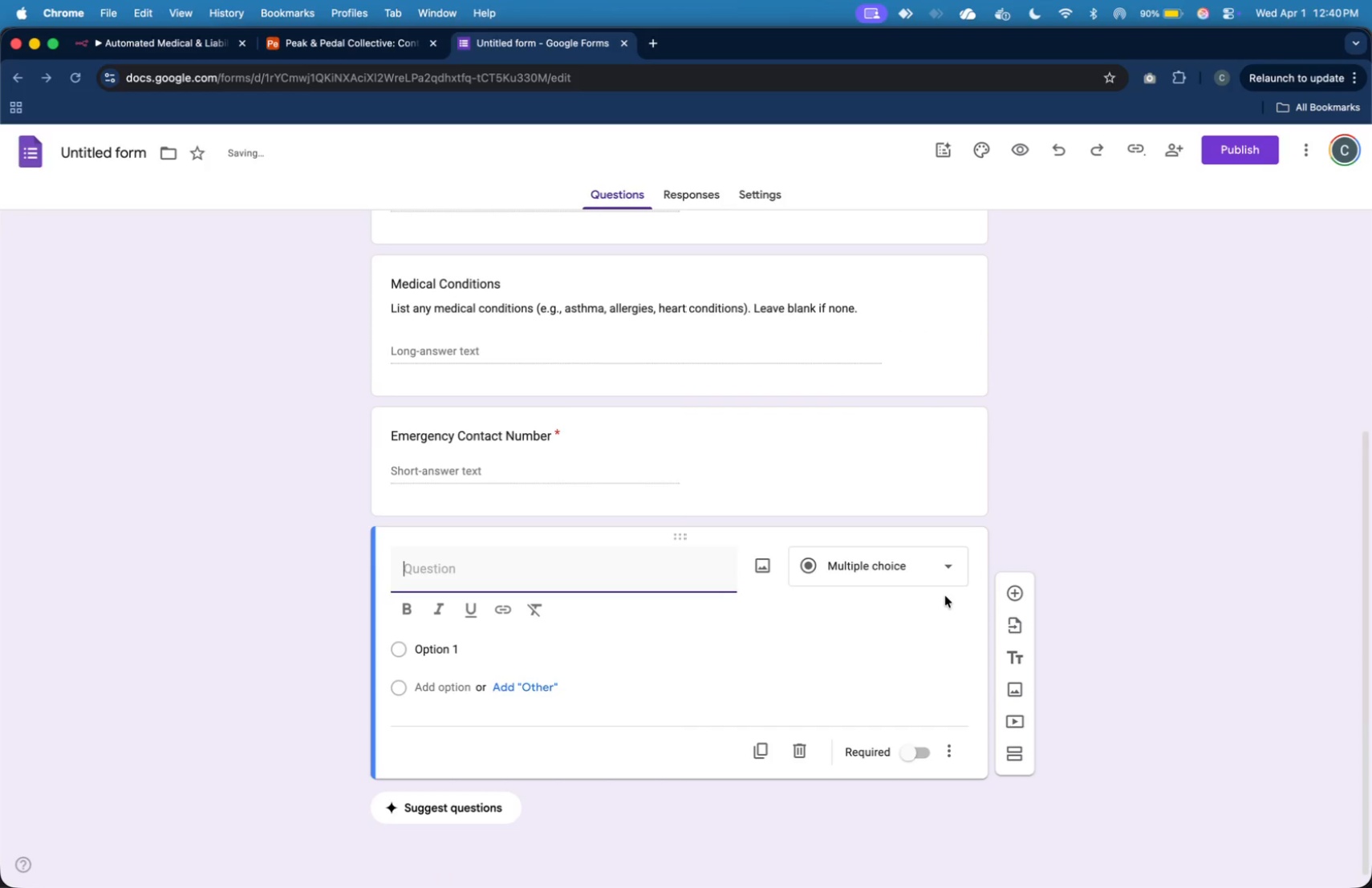 
type(Waiver Agreement)
 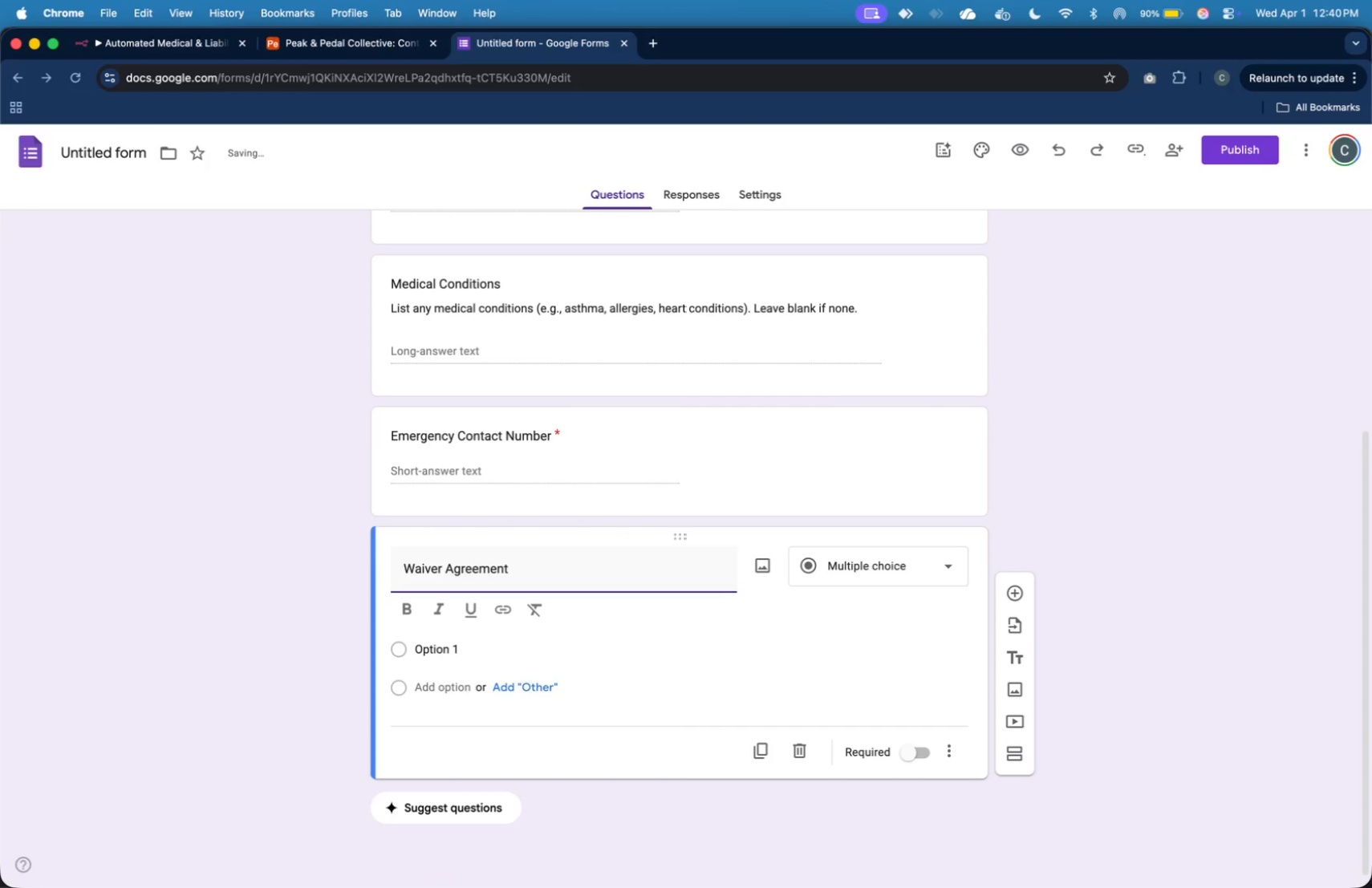 
left_click([941, 500])
 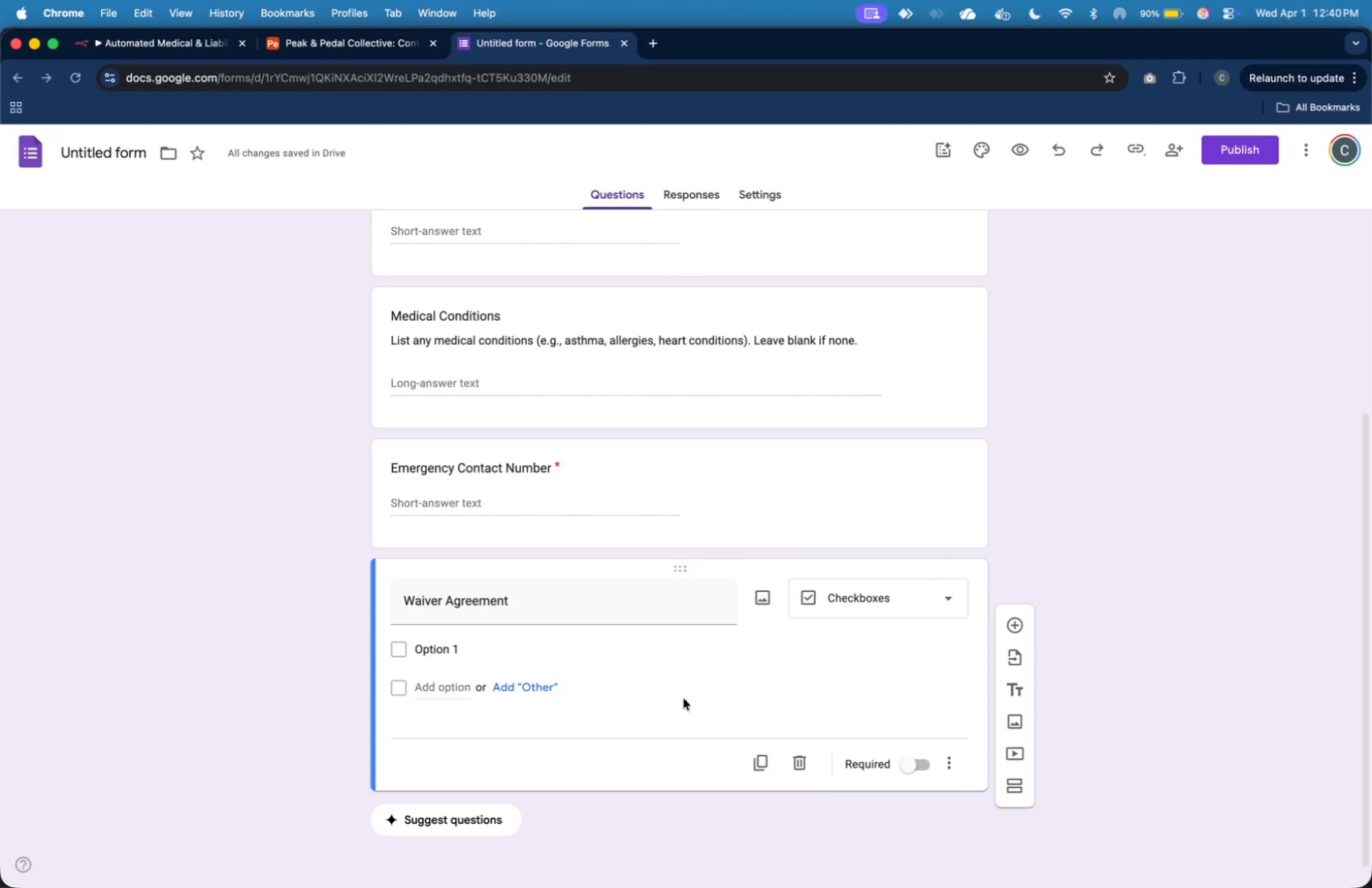 
left_click([485, 648])
 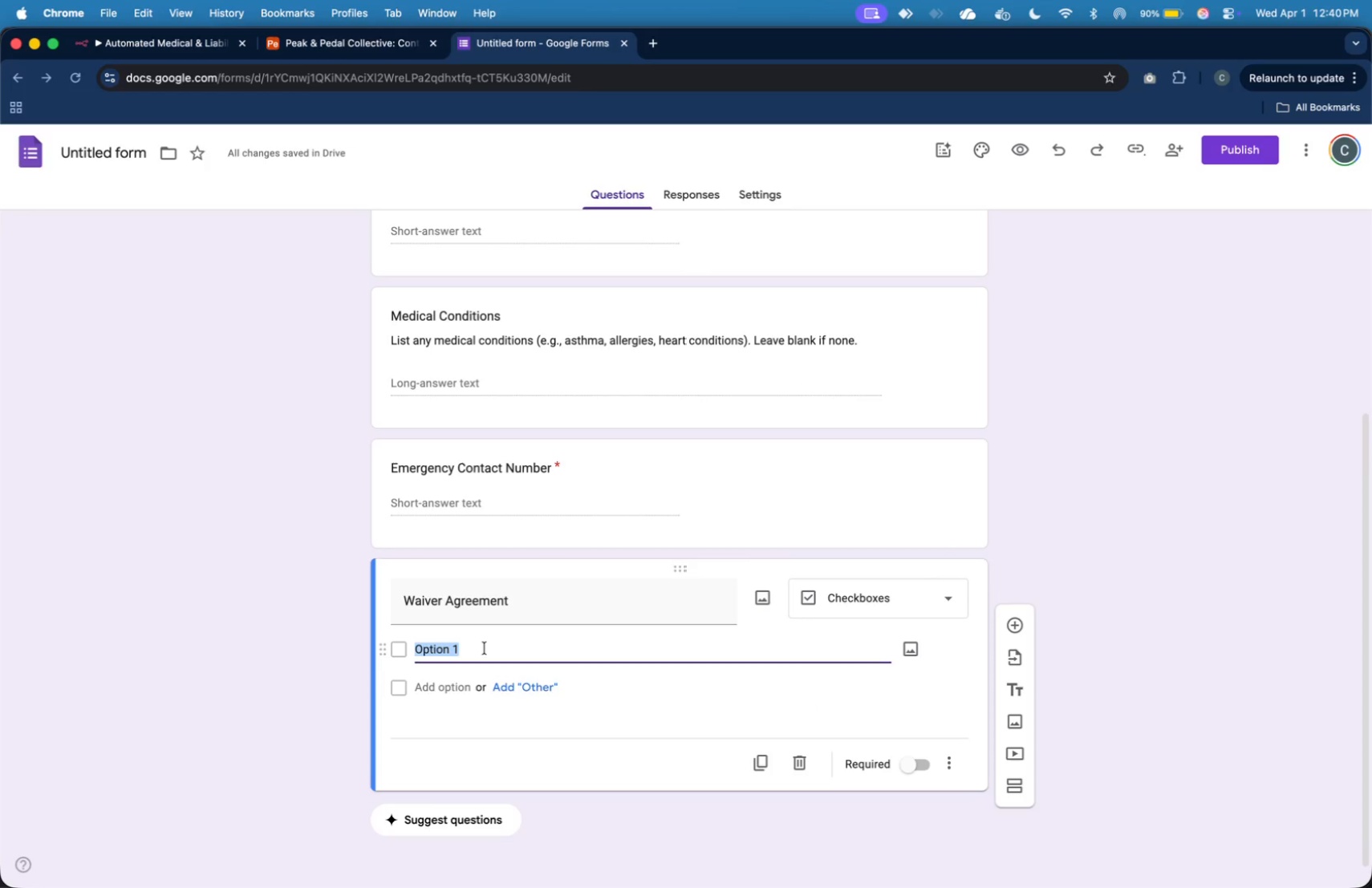 
type(I agree to the lai)
key(Backspace)
key(Backspace)
type(iability waiver)
 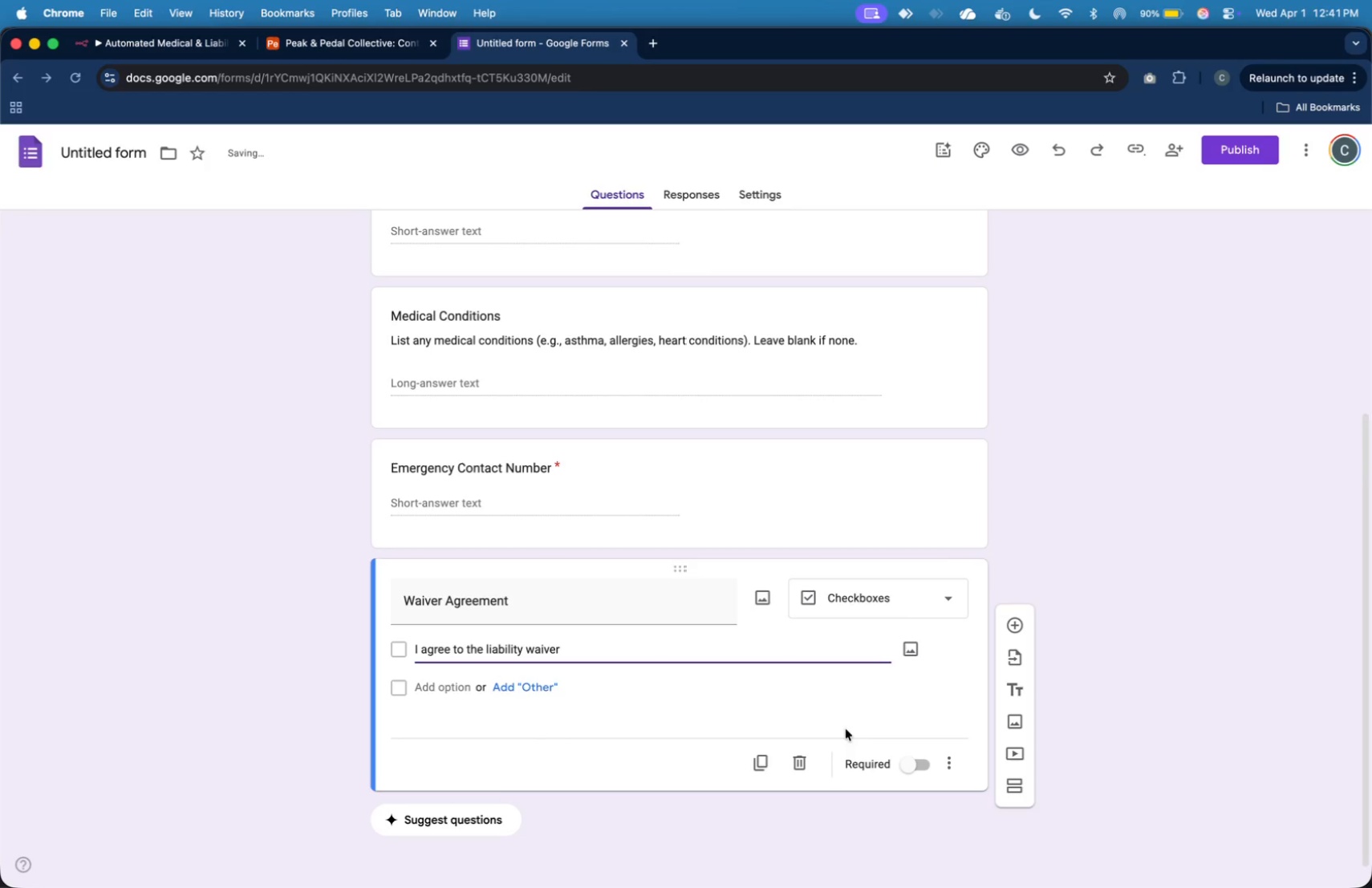 
left_click([925, 756])
 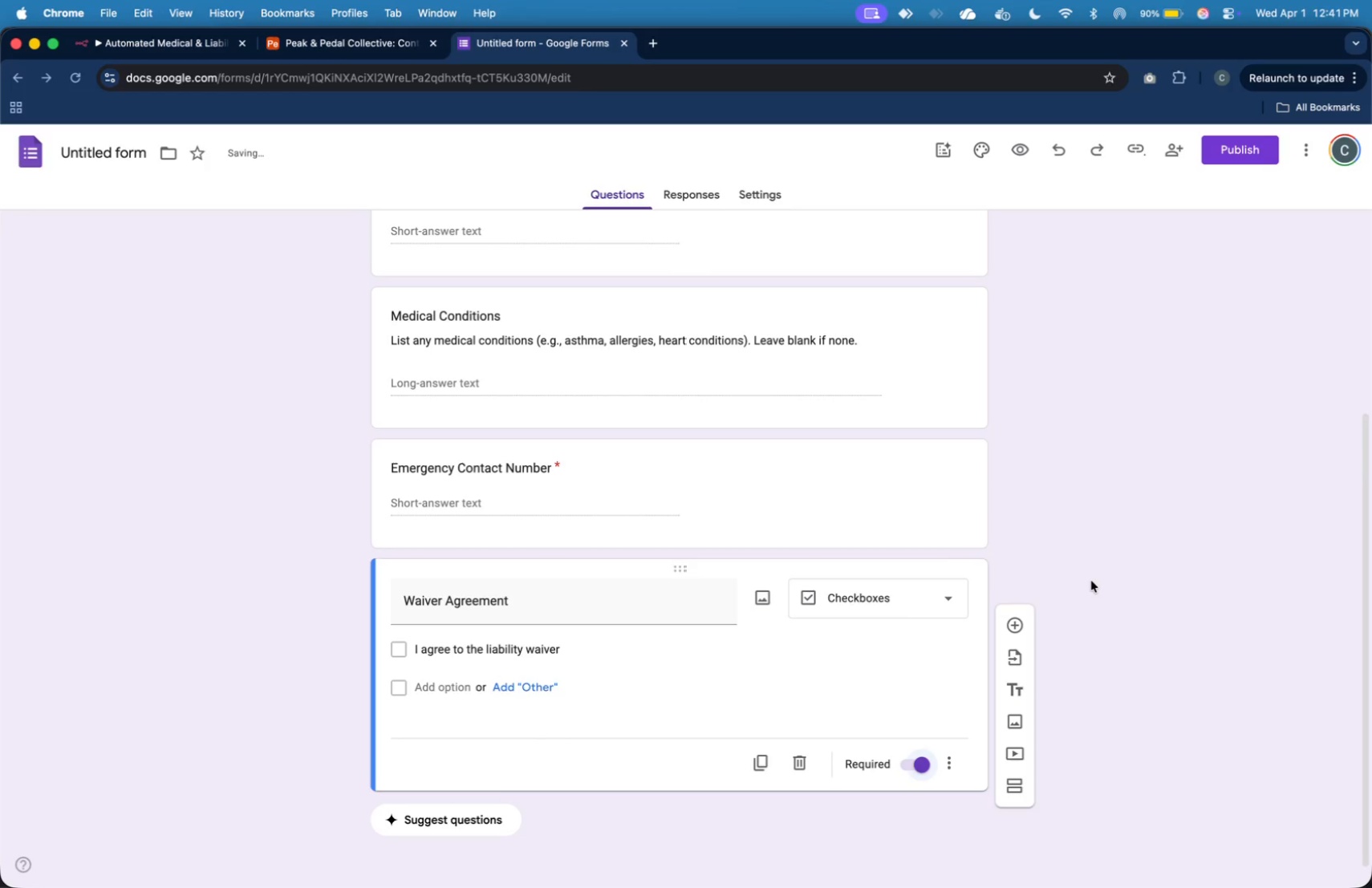 
left_click([1110, 533])
 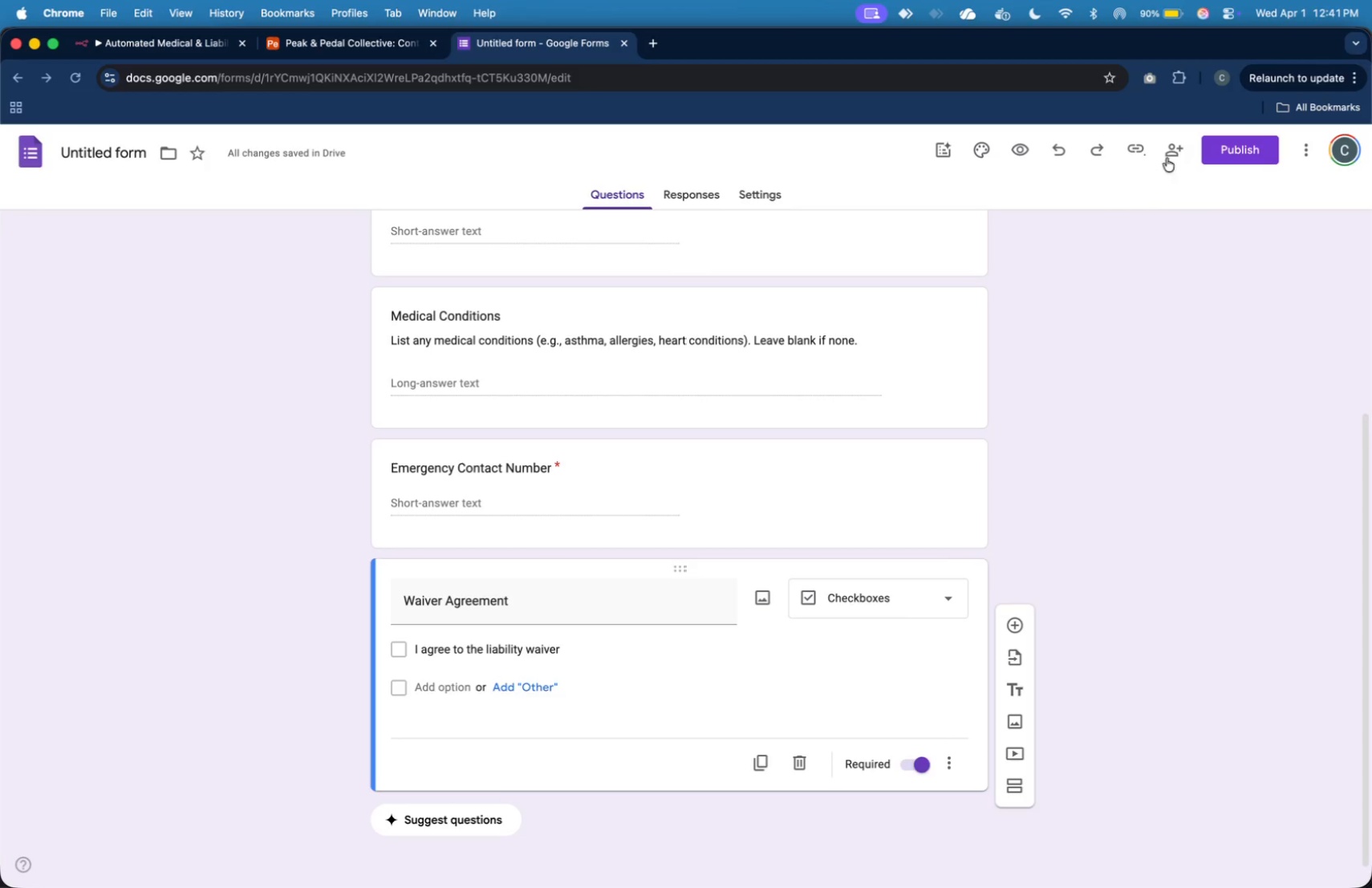 
left_click([1301, 156])
 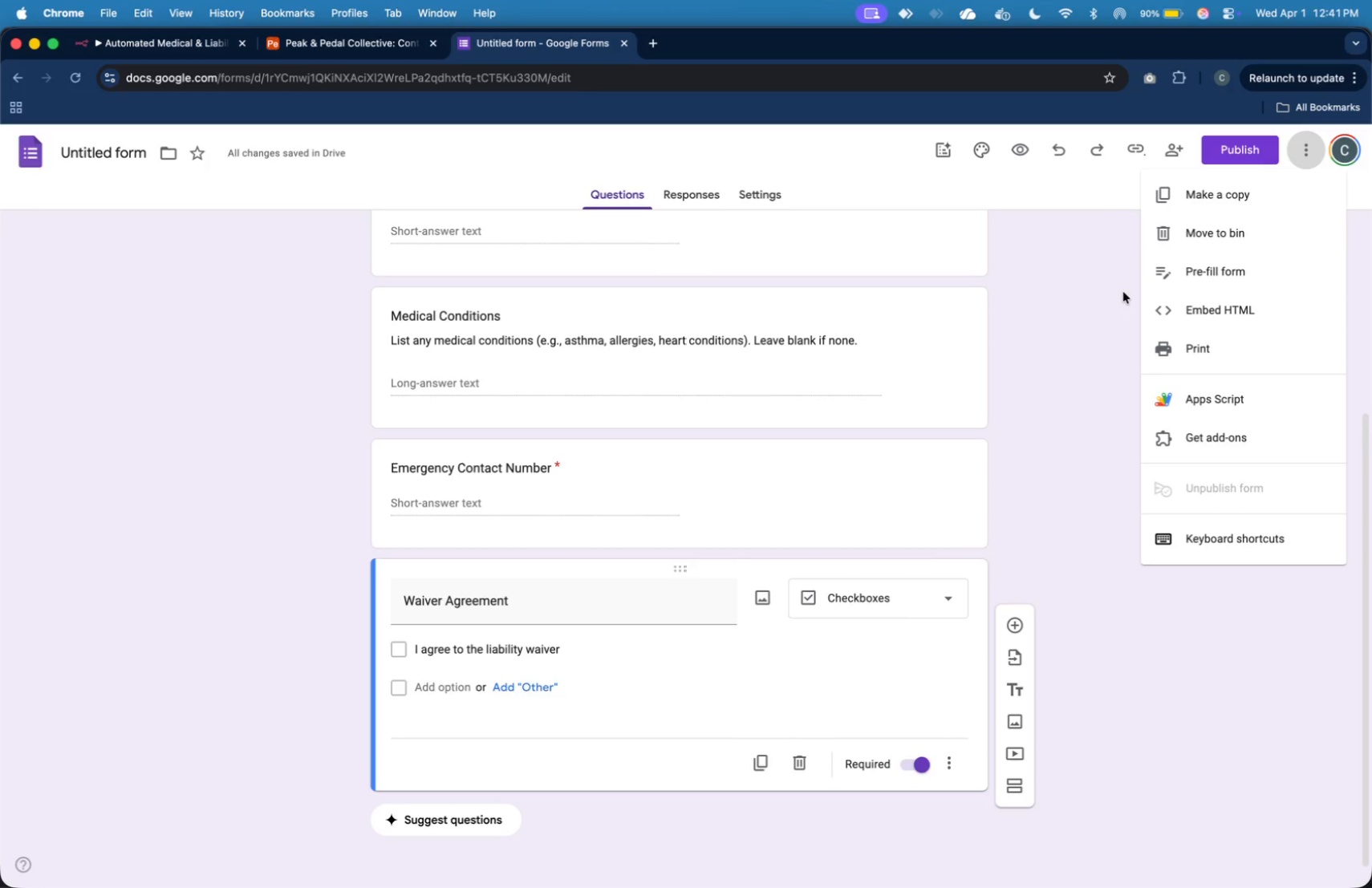 
left_click([705, 199])
 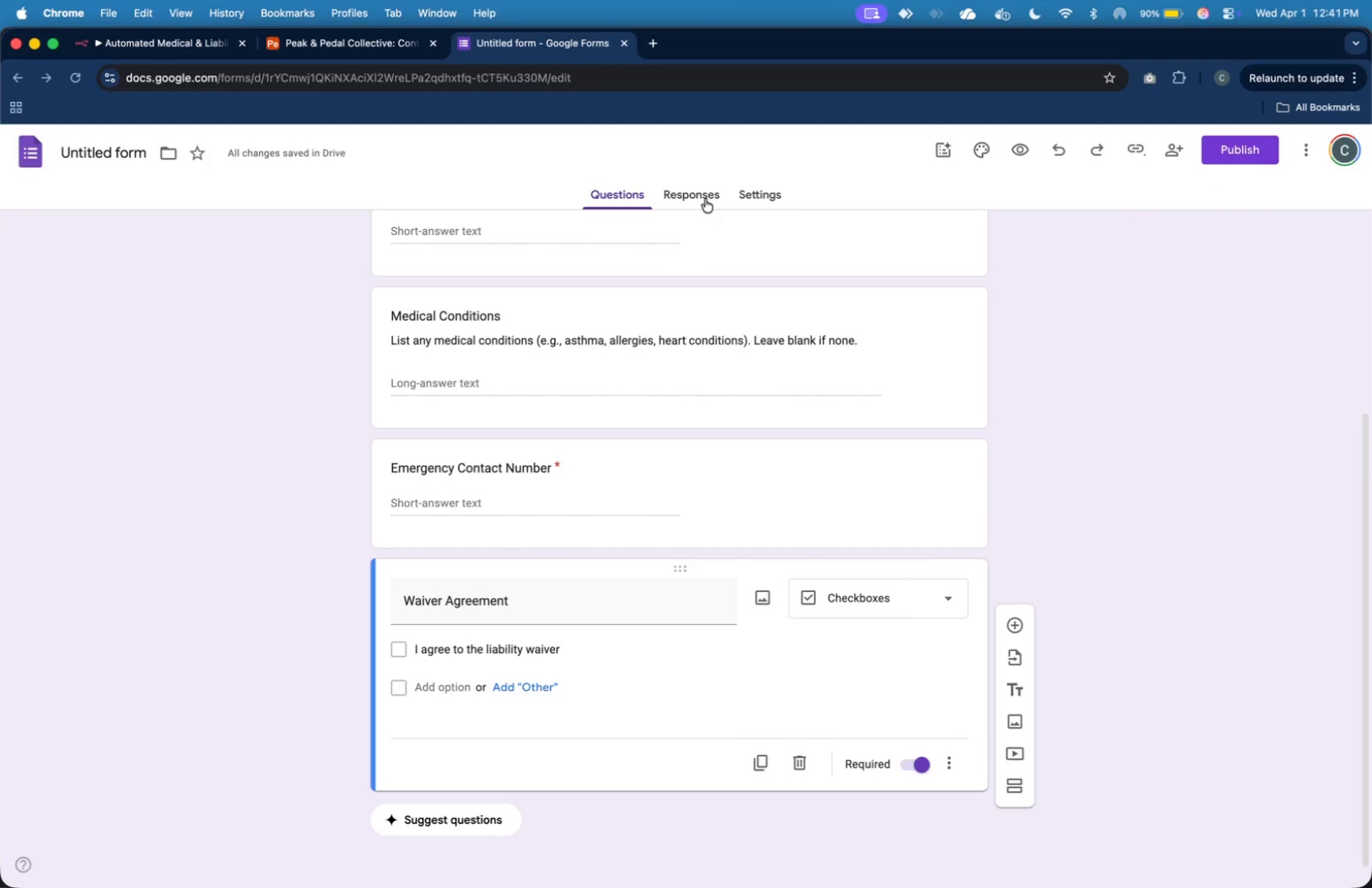 
left_click([705, 199])
 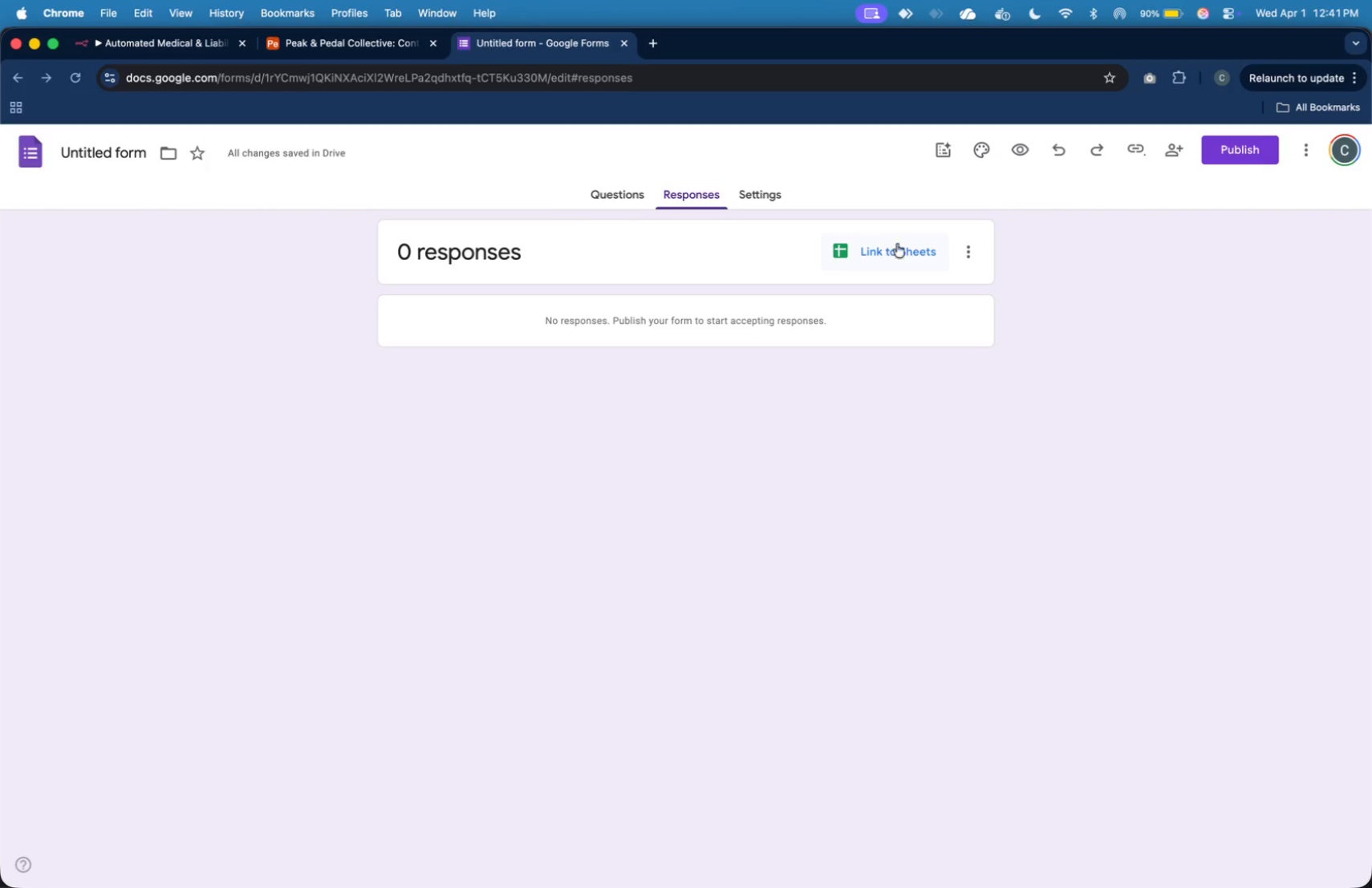 
mouse_move([967, 258])
 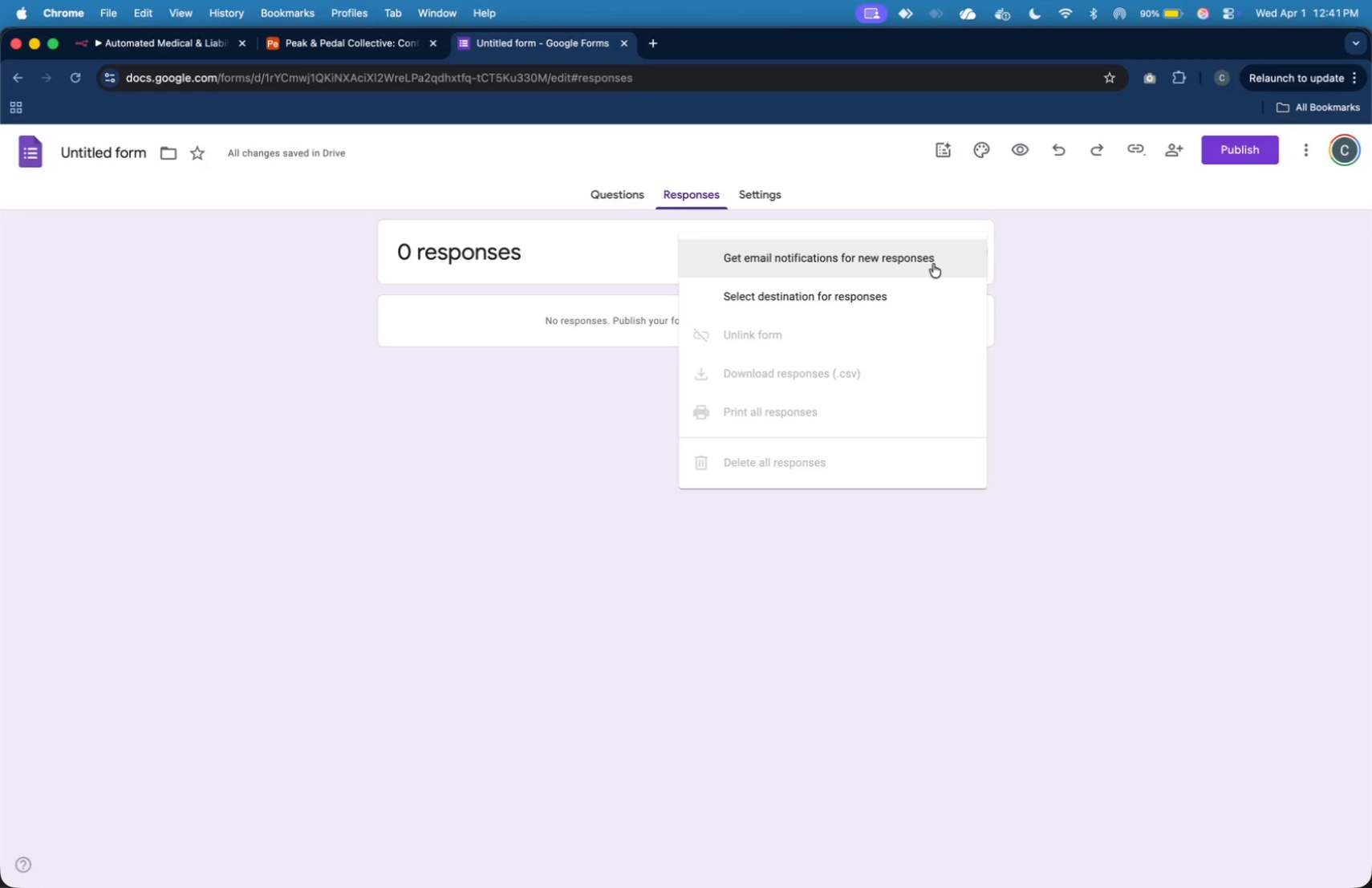 
left_click([778, 194])
 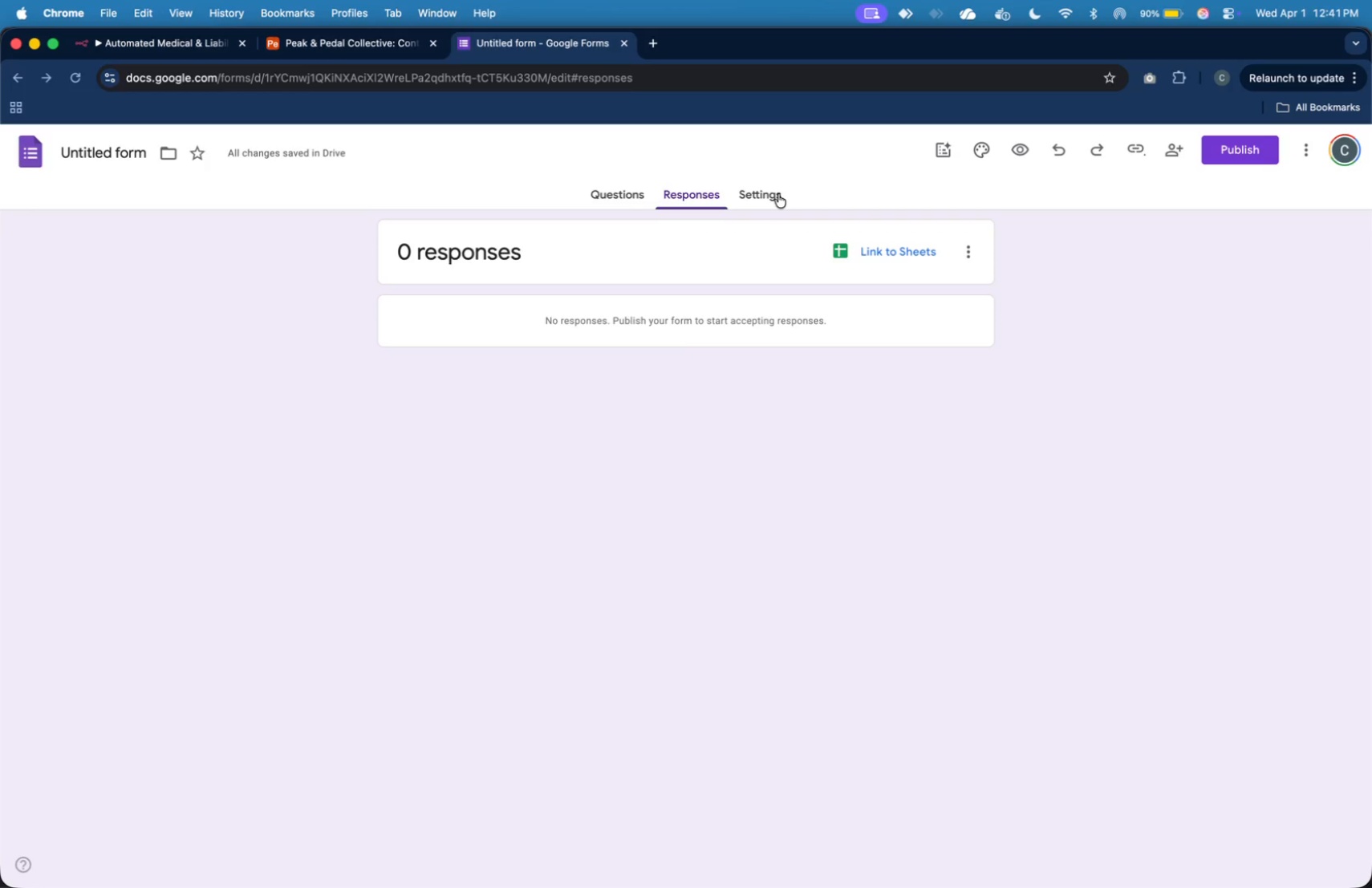 
left_click([778, 194])
 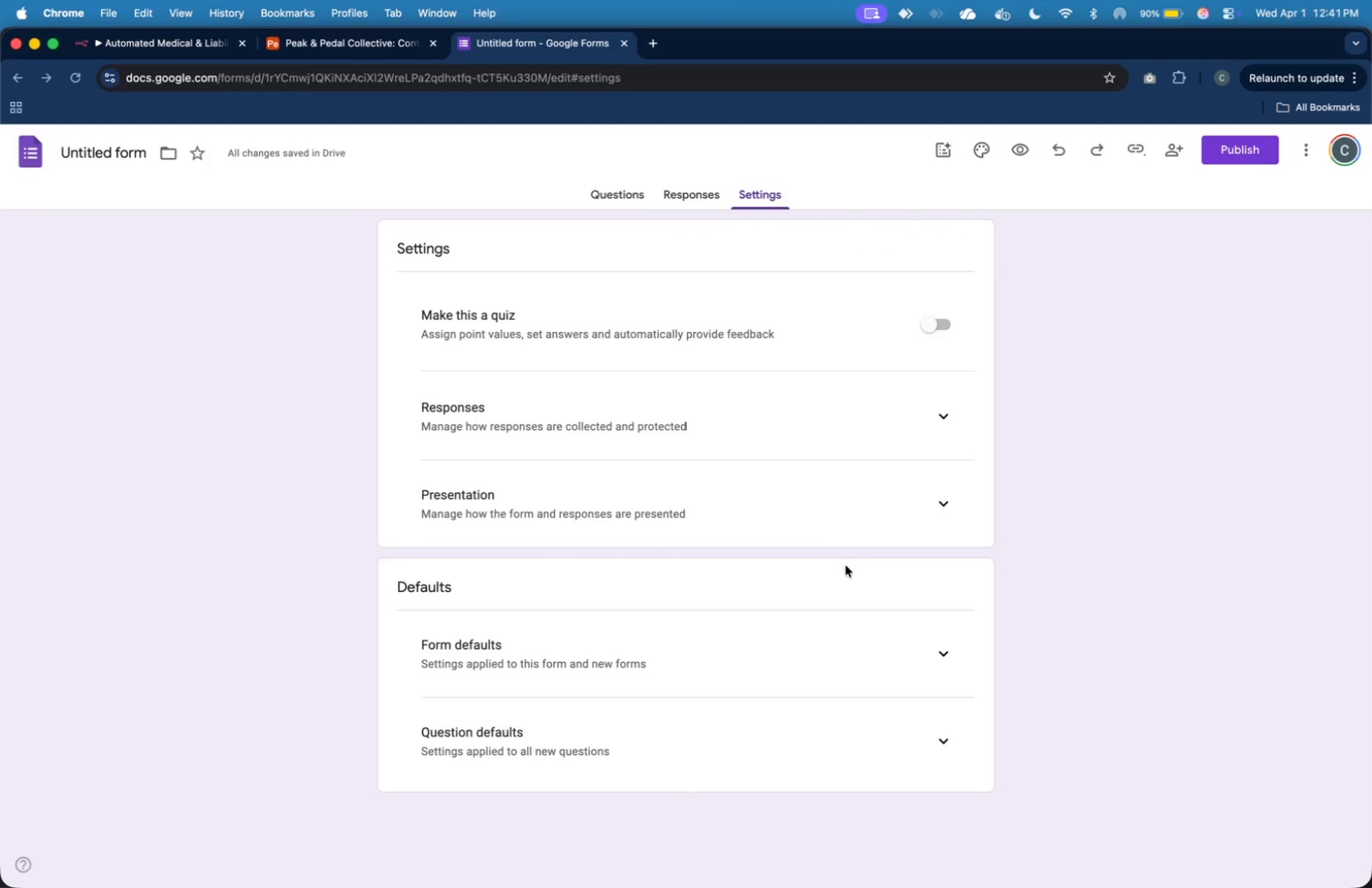 
left_click([890, 440])
 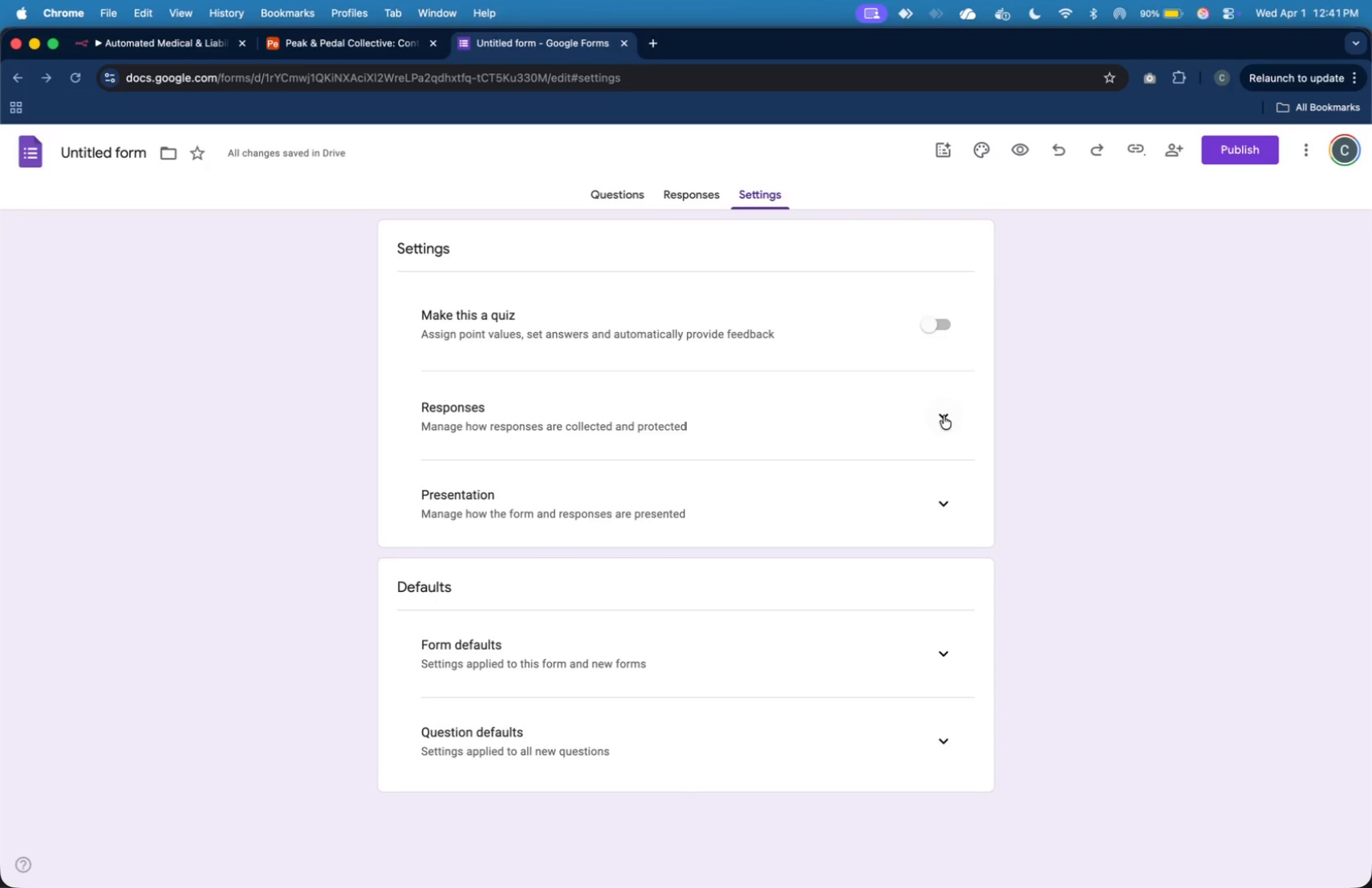 
left_click([949, 412])
 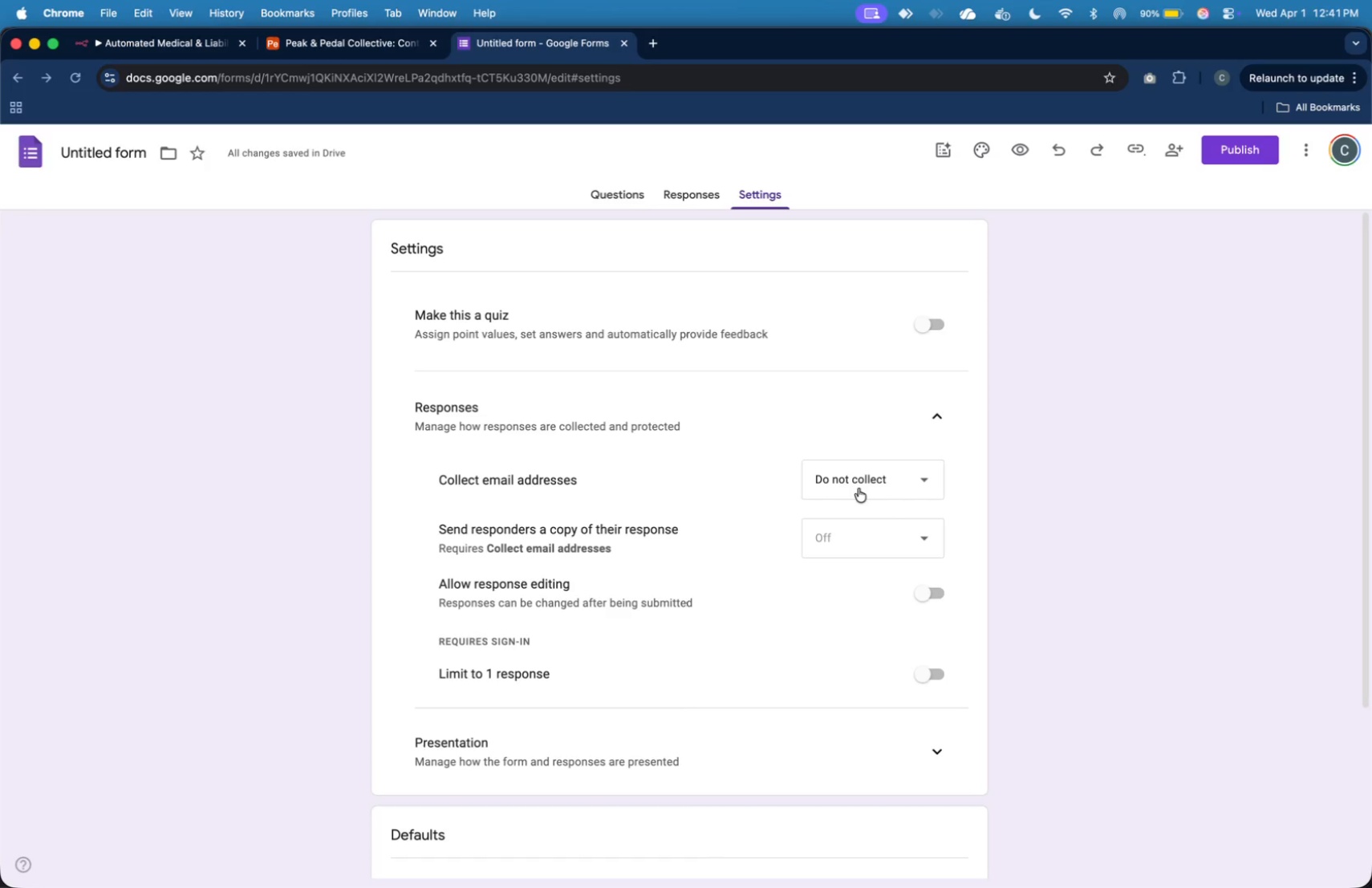 
wait(5.26)
 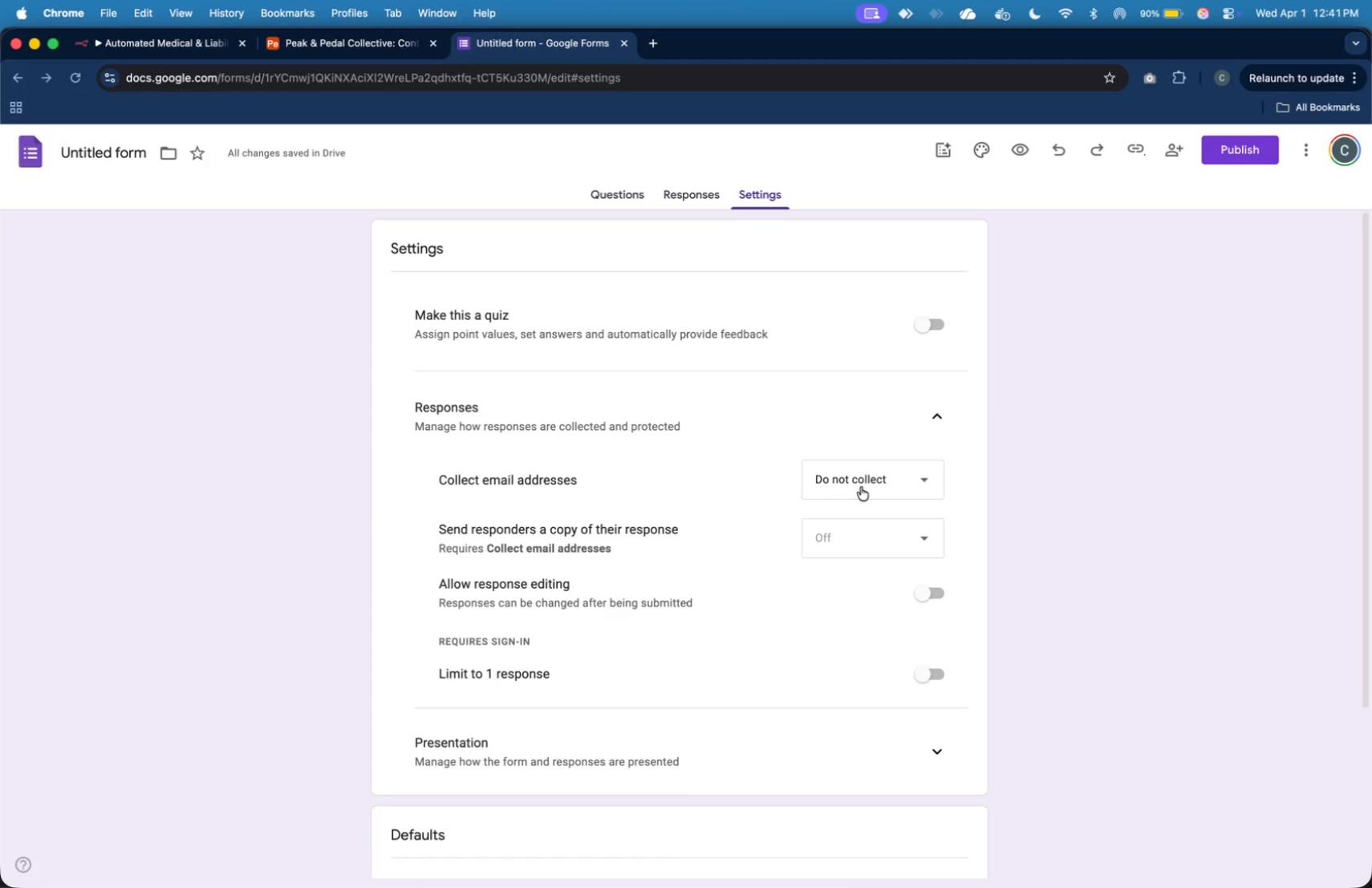 
left_click([707, 205])
 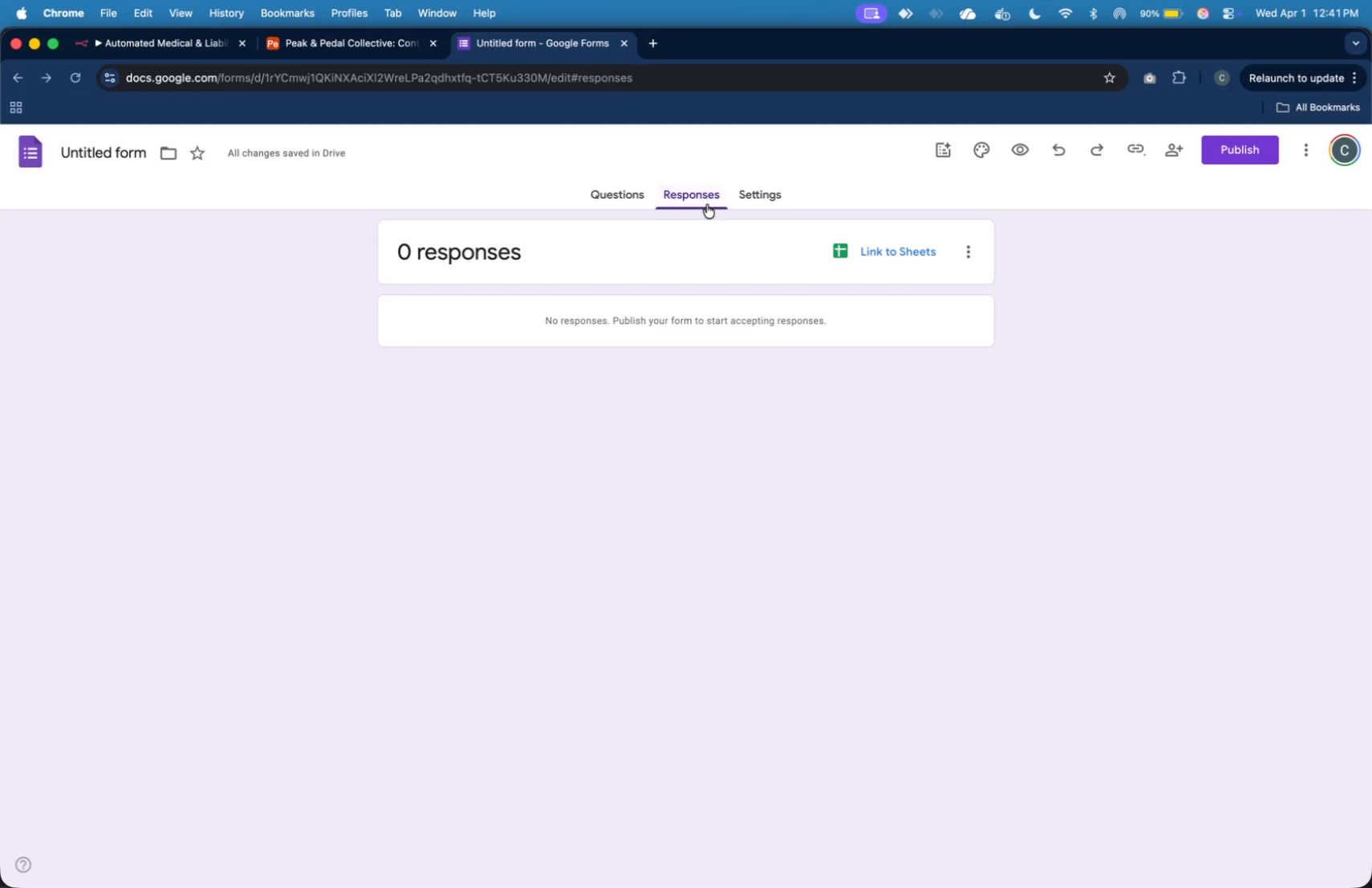 
key(CapsLock)
 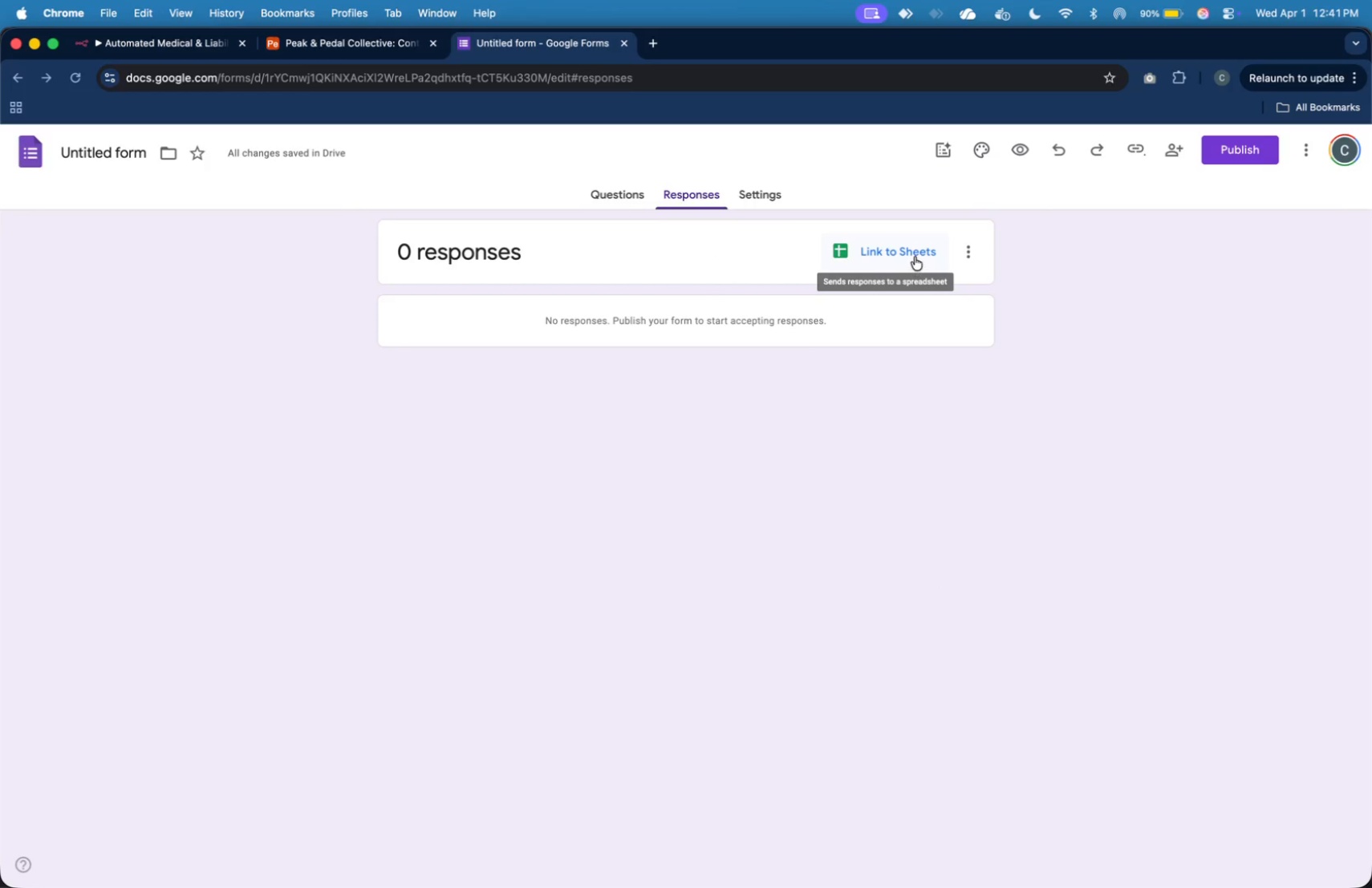 
wait(5.86)
 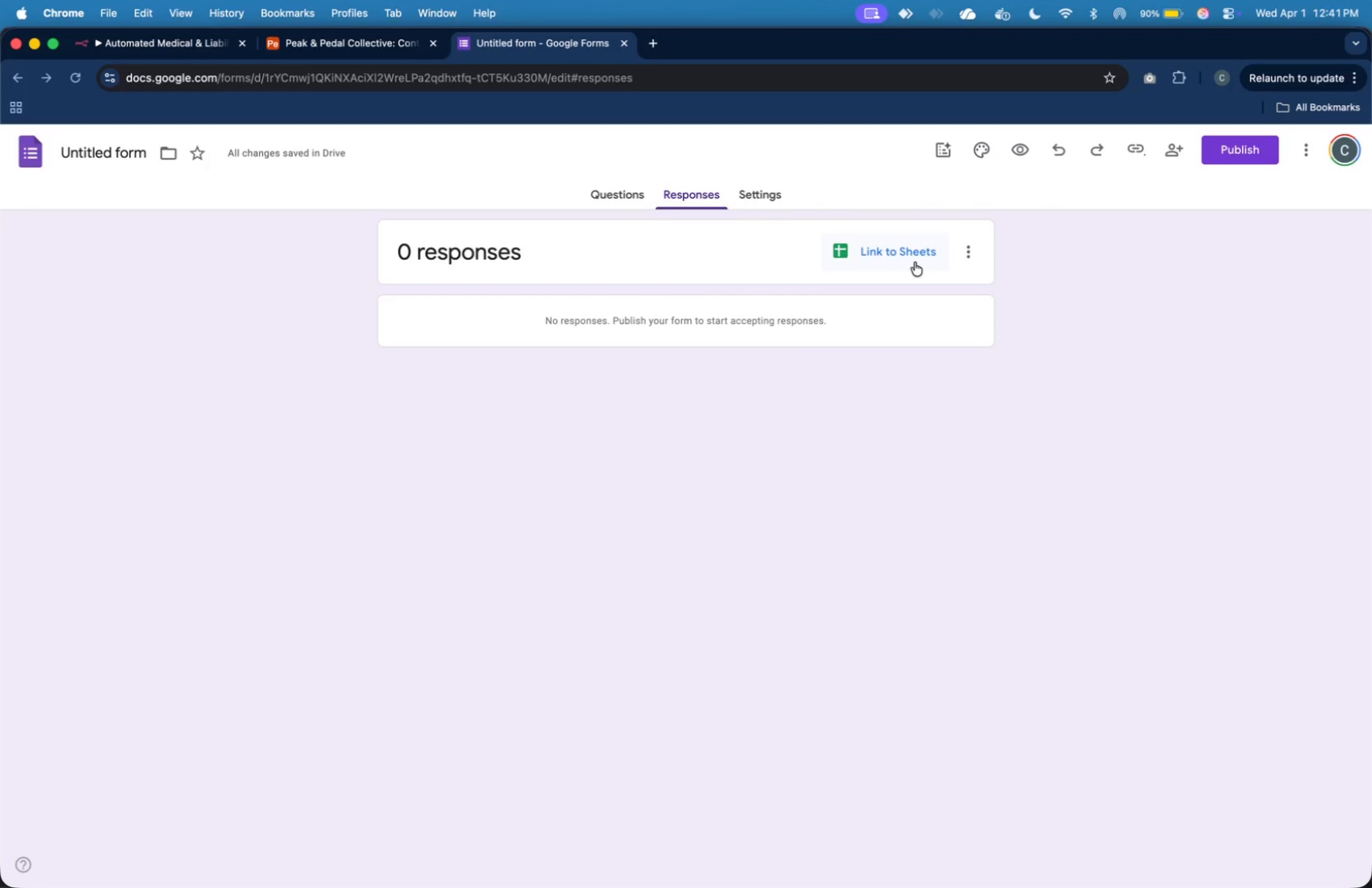 
left_click([916, 260])
 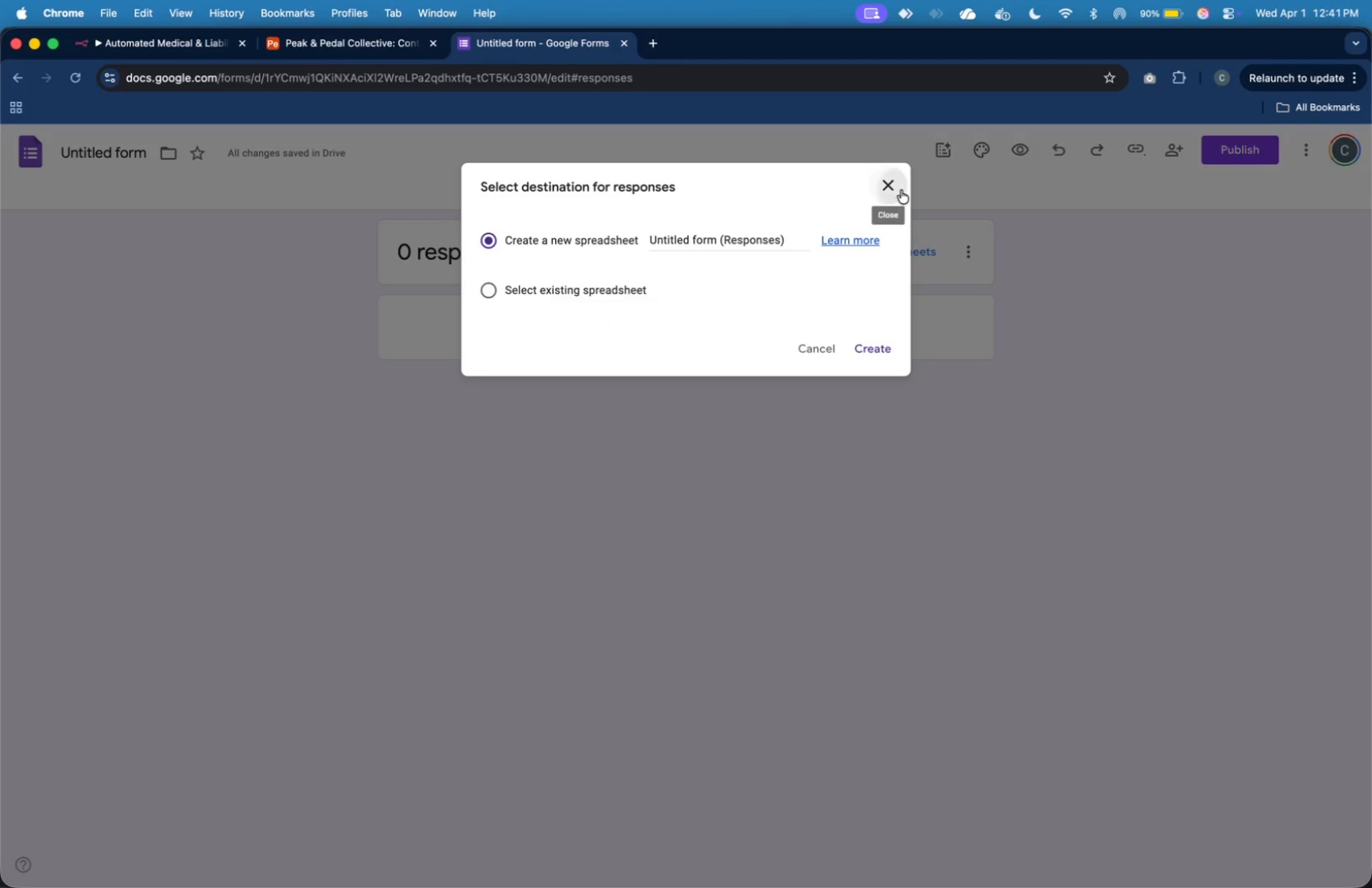 
left_click([643, 197])
 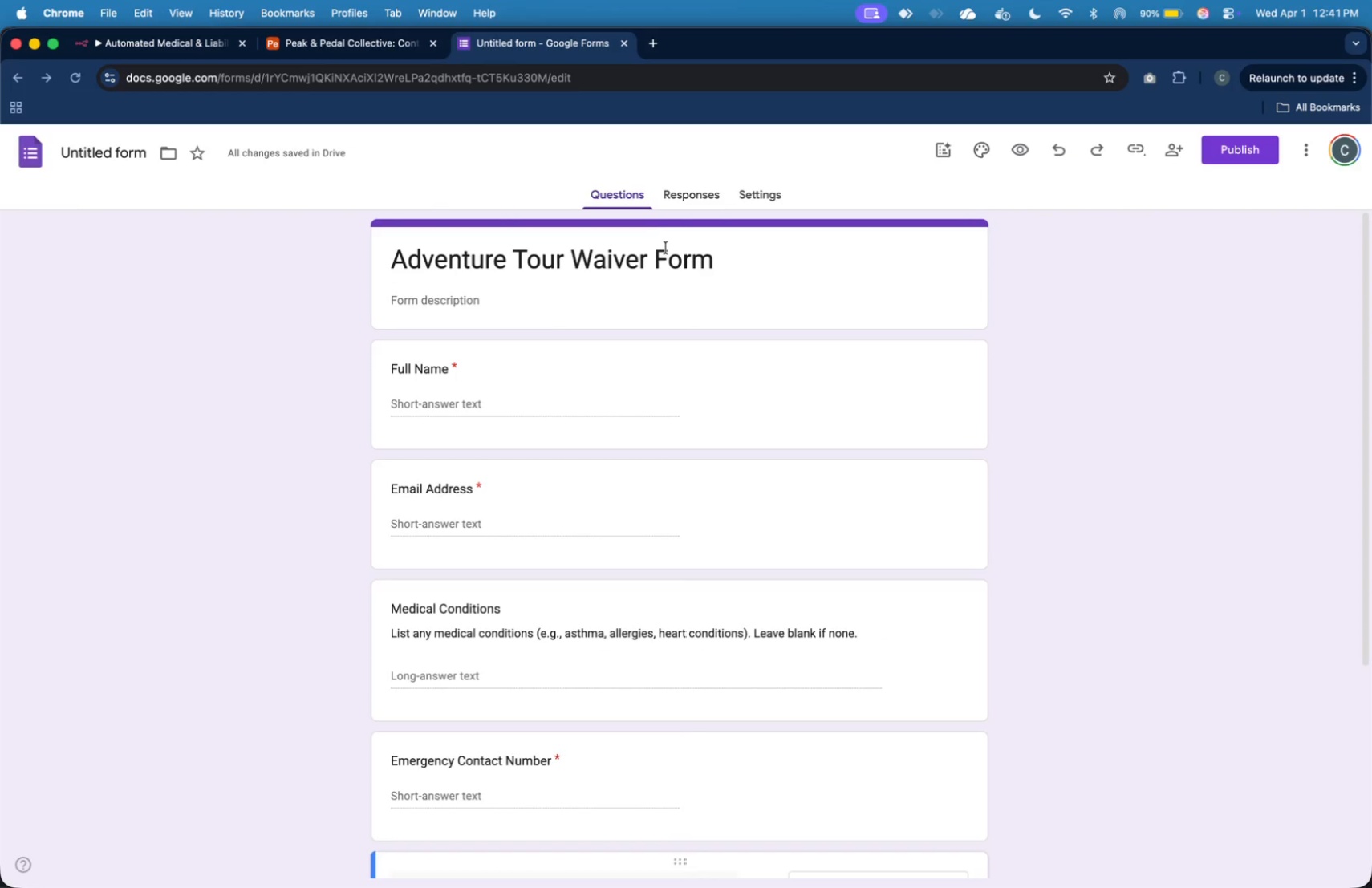 
left_click([670, 251])
 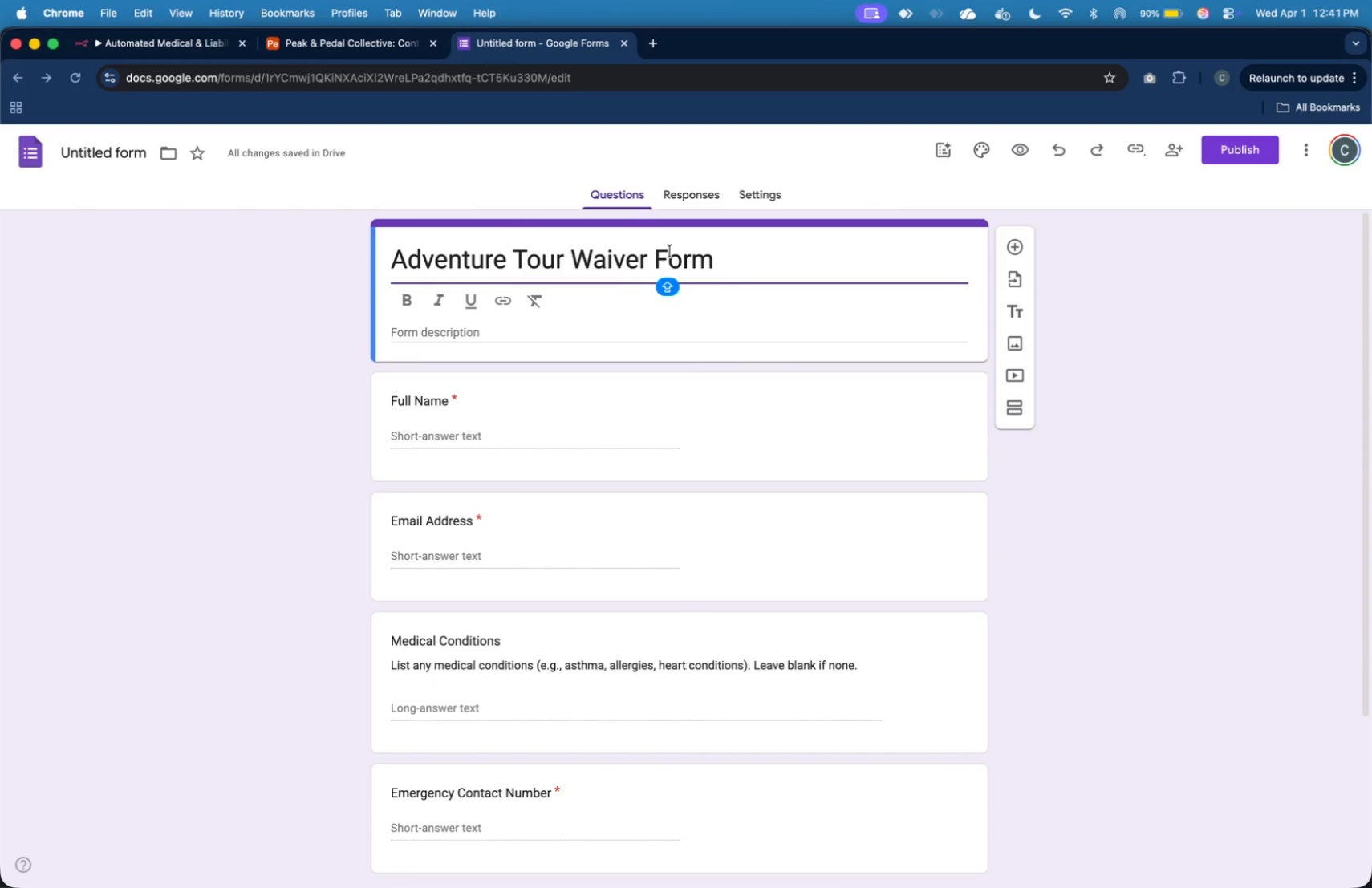 
key(Meta+A)
 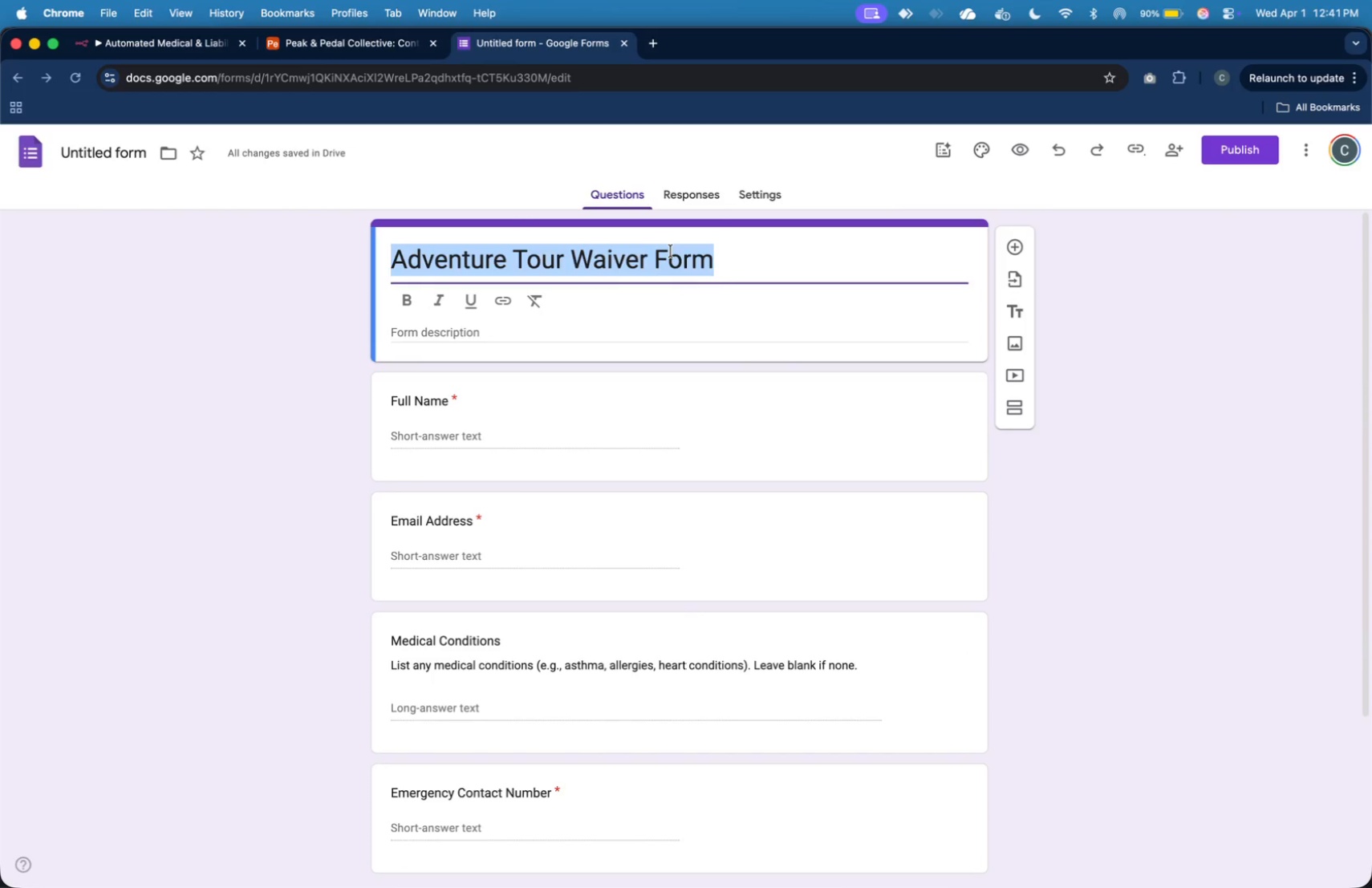 
key(Meta+C)
 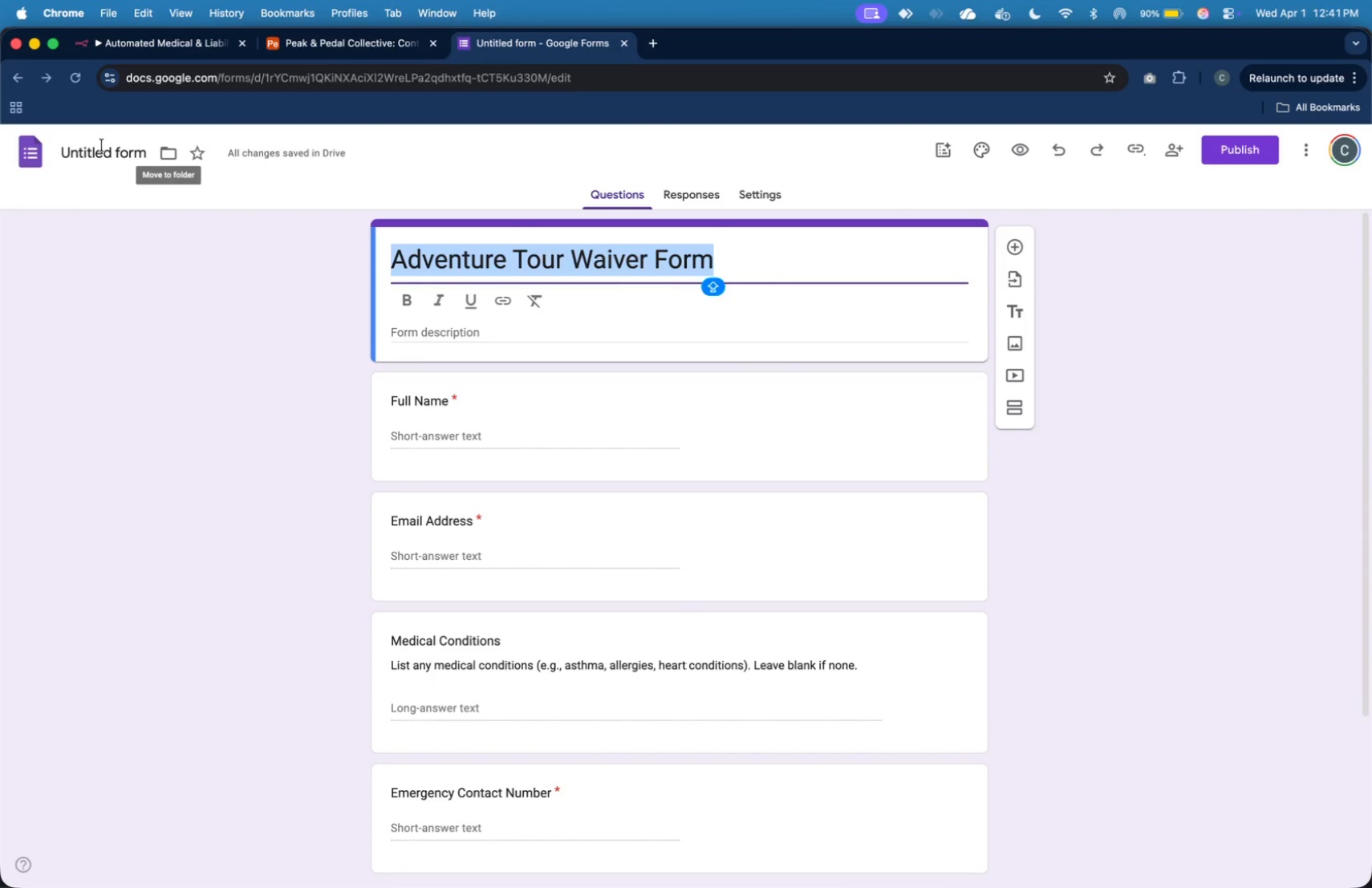 
left_click([105, 157])
 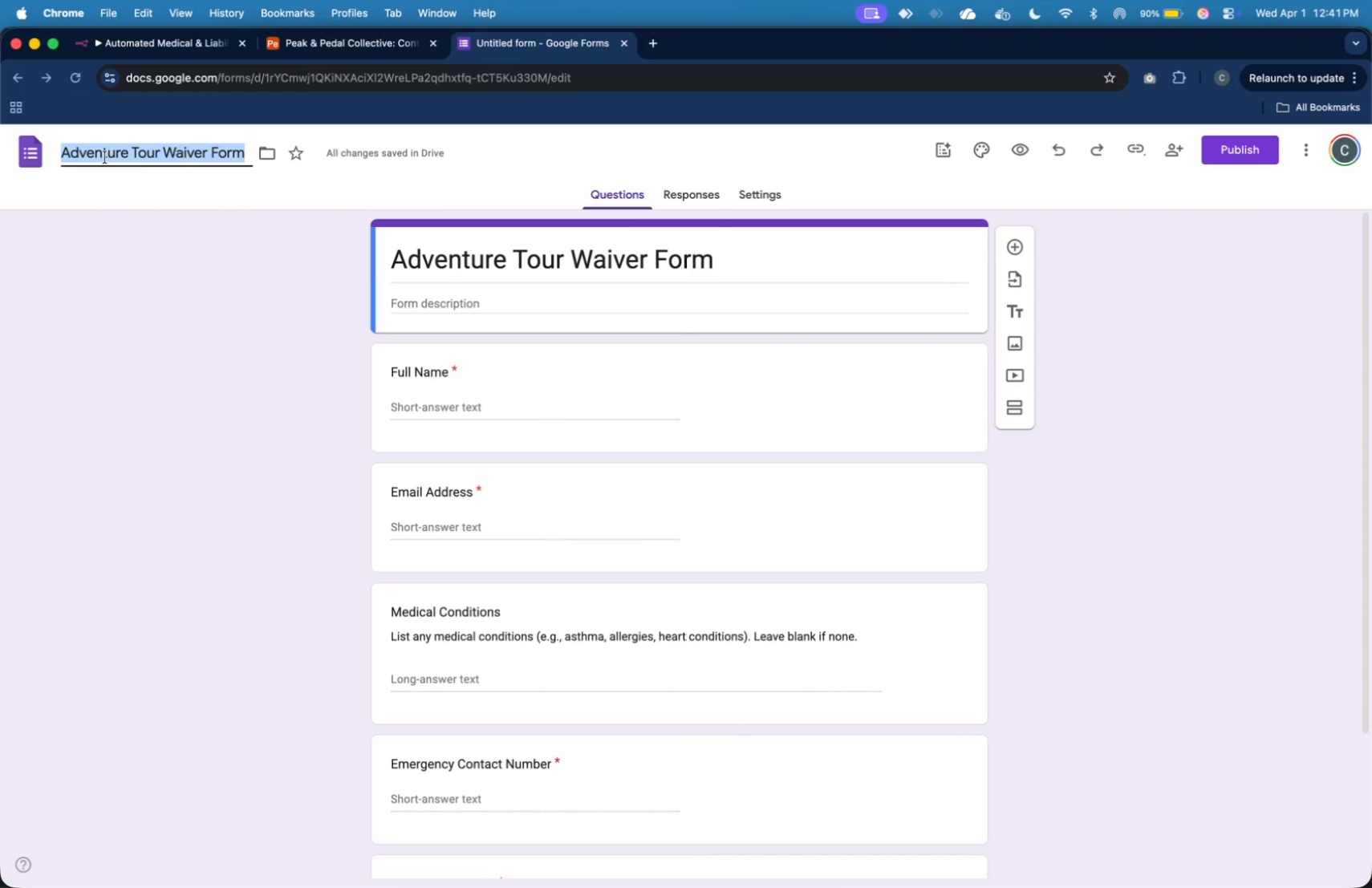 
key(Meta+CommandLeft)
 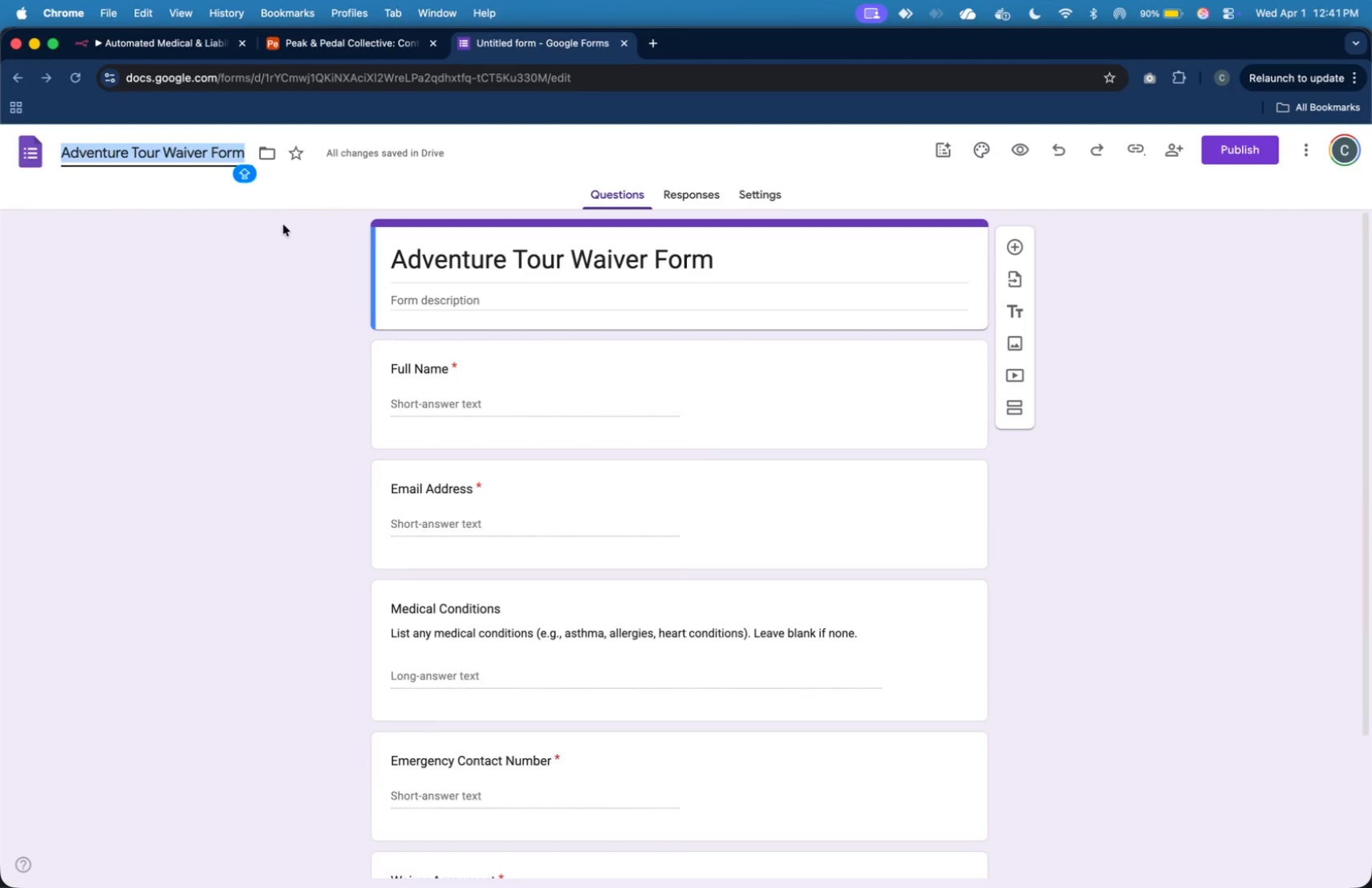 
left_click([284, 229])
 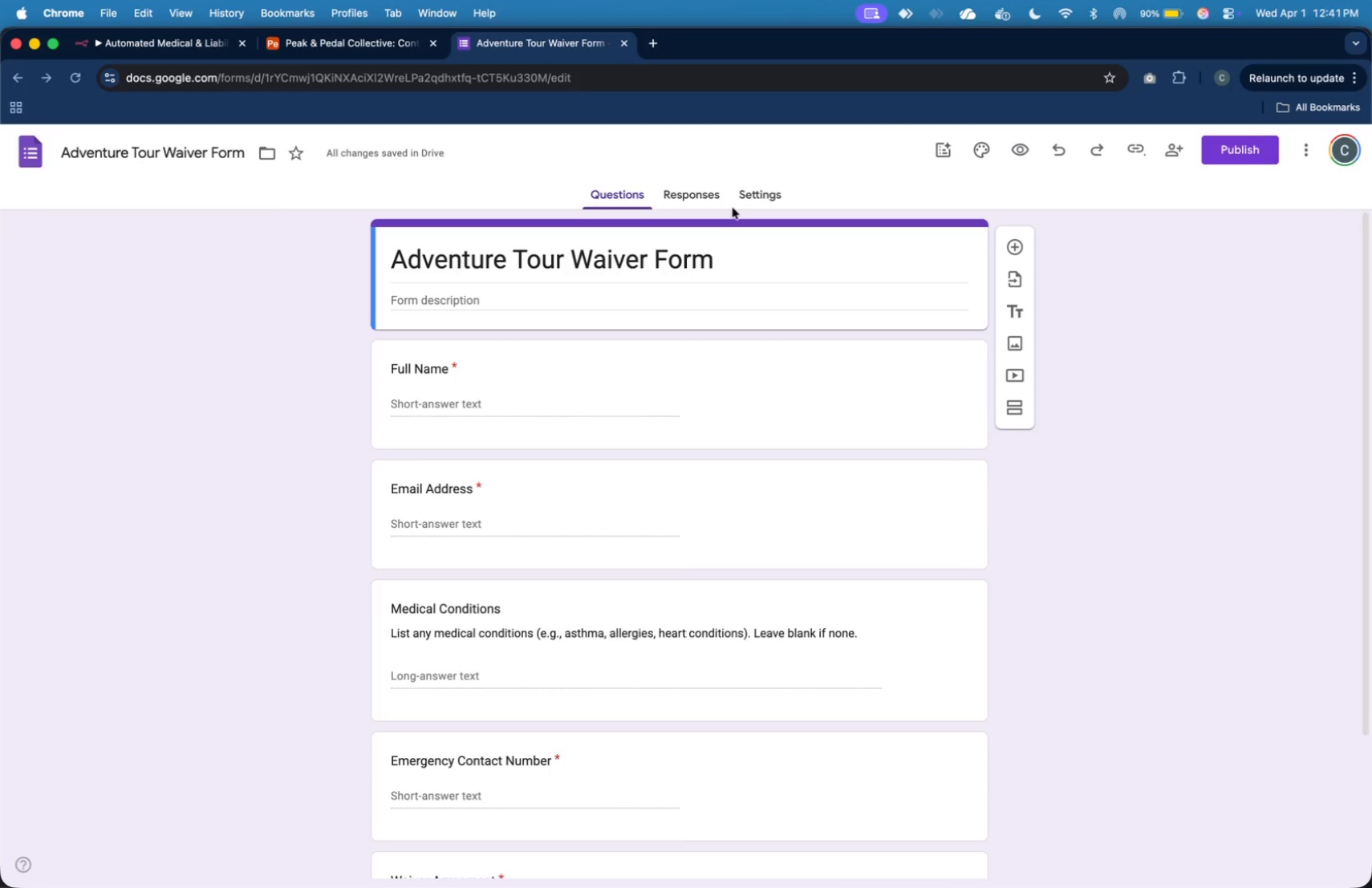 
left_click([752, 200])
 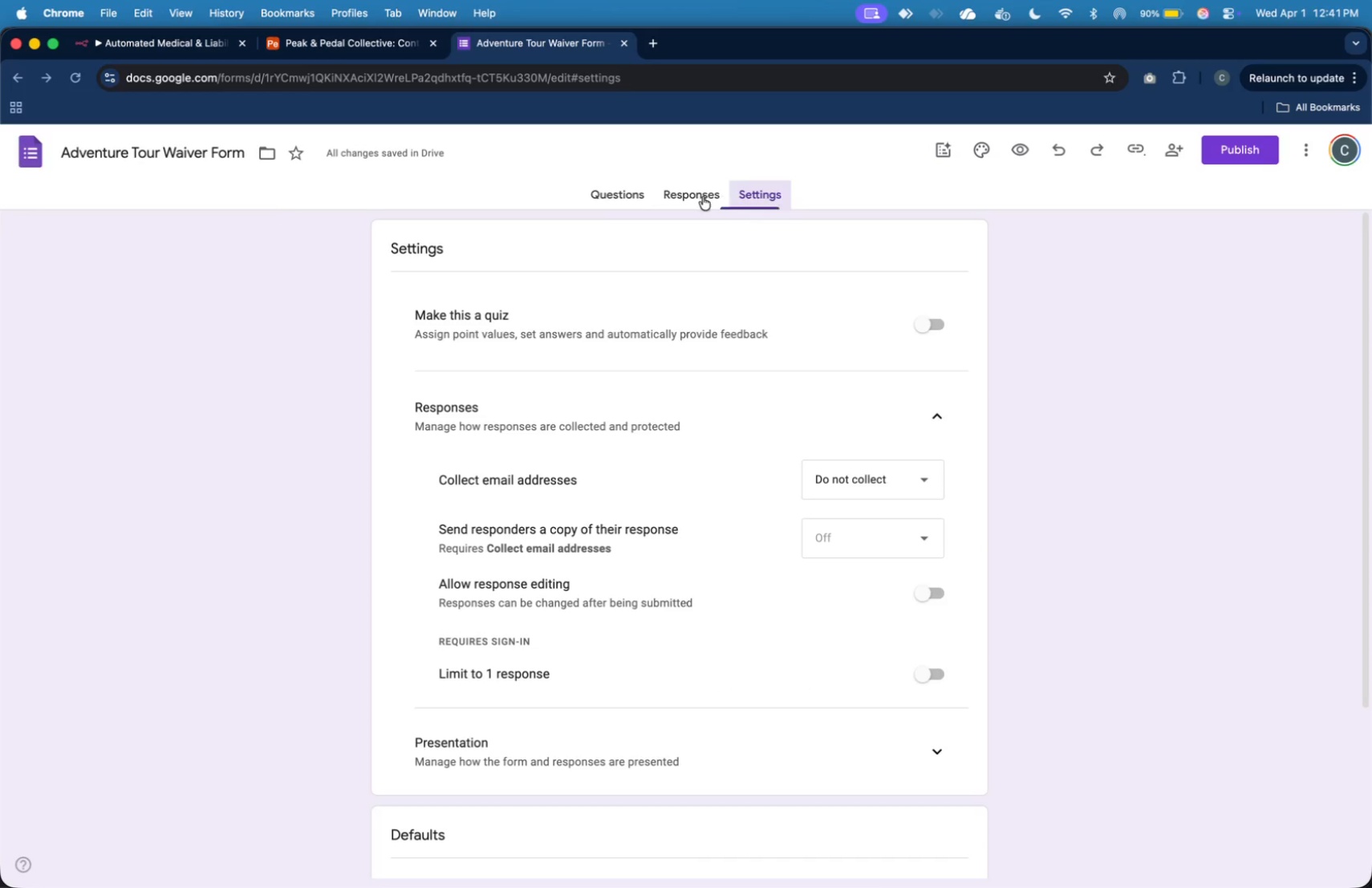 
left_click([701, 195])
 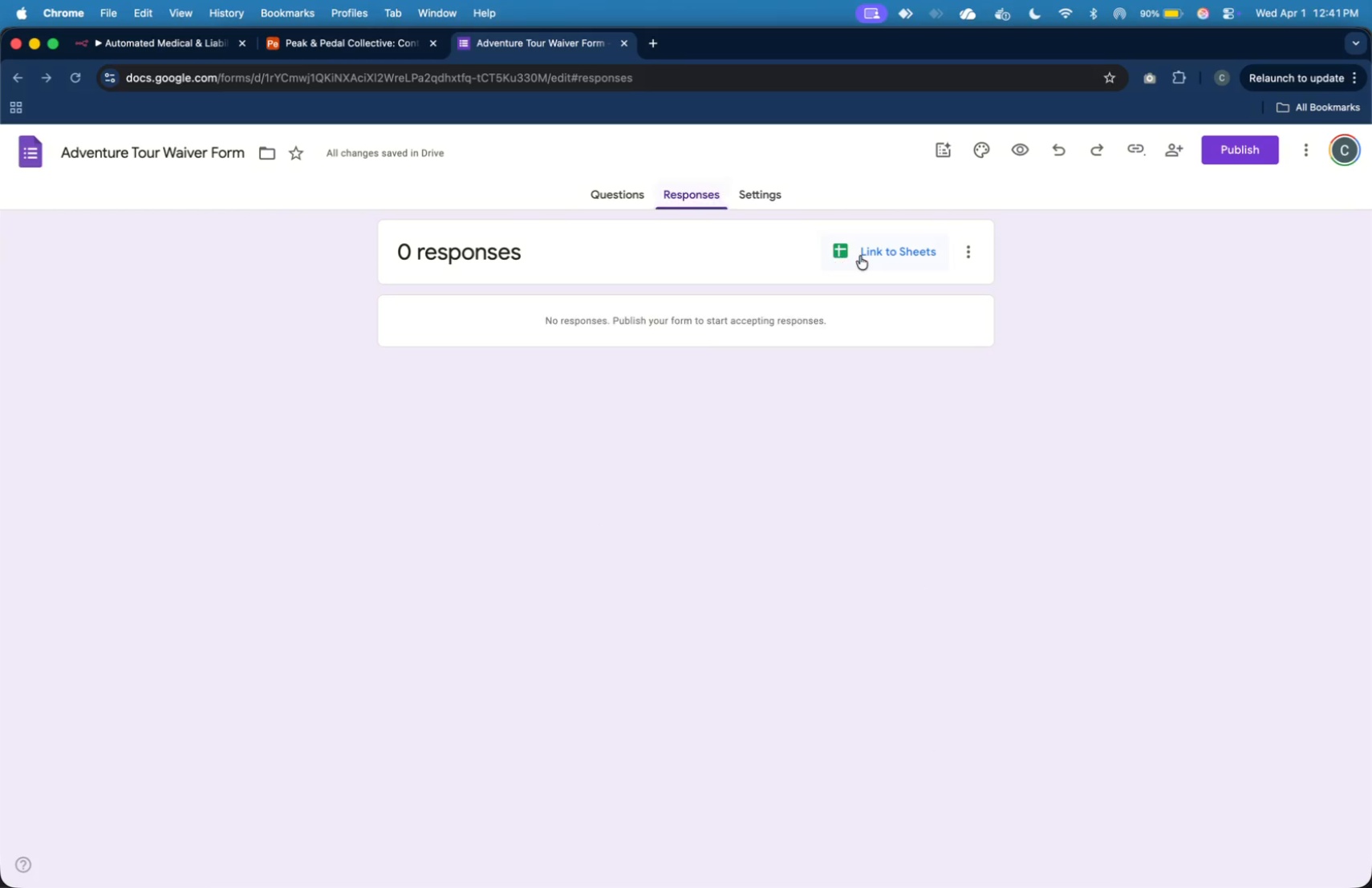 
left_click([861, 256])
 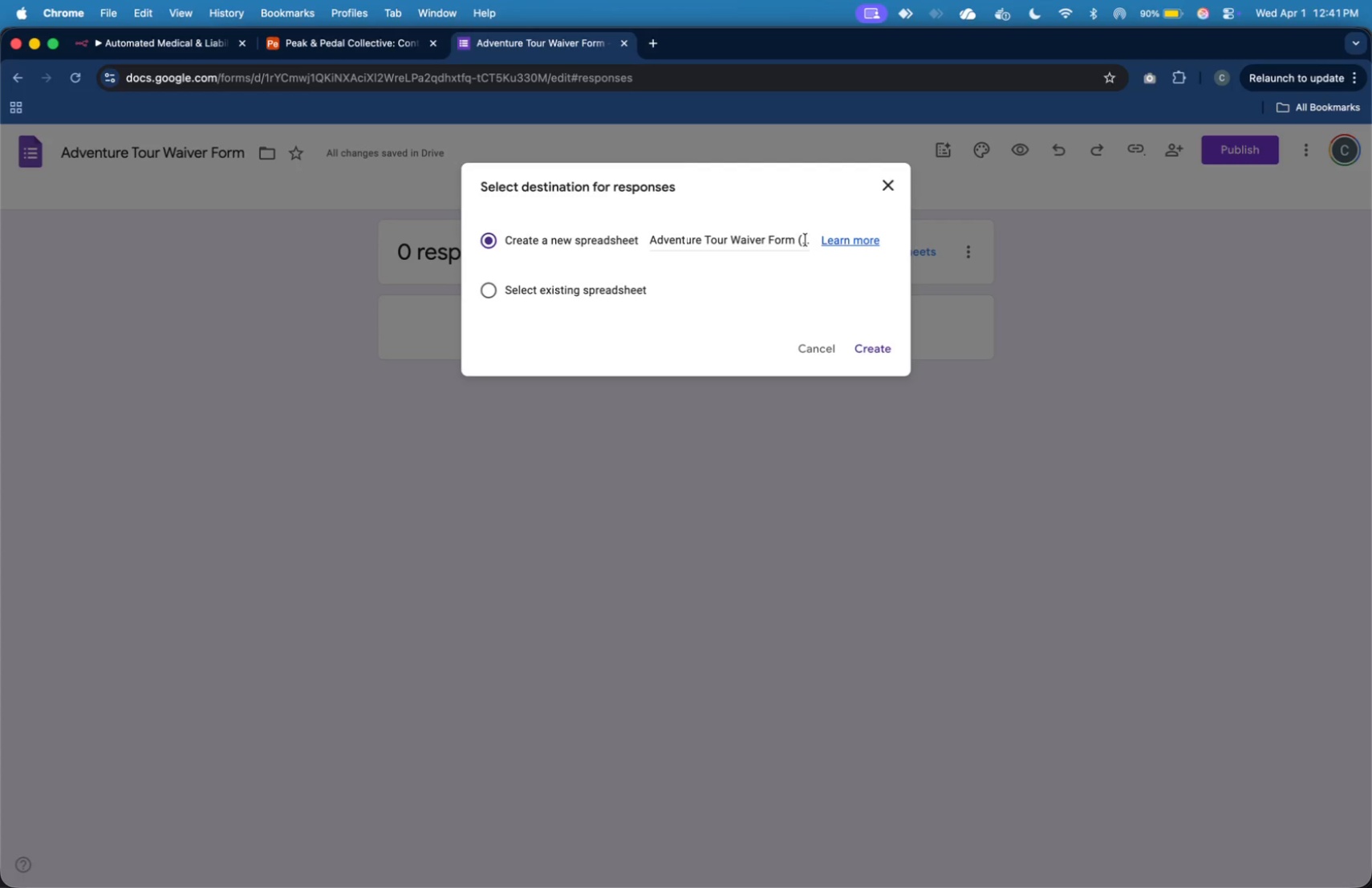 
left_click([803, 238])
 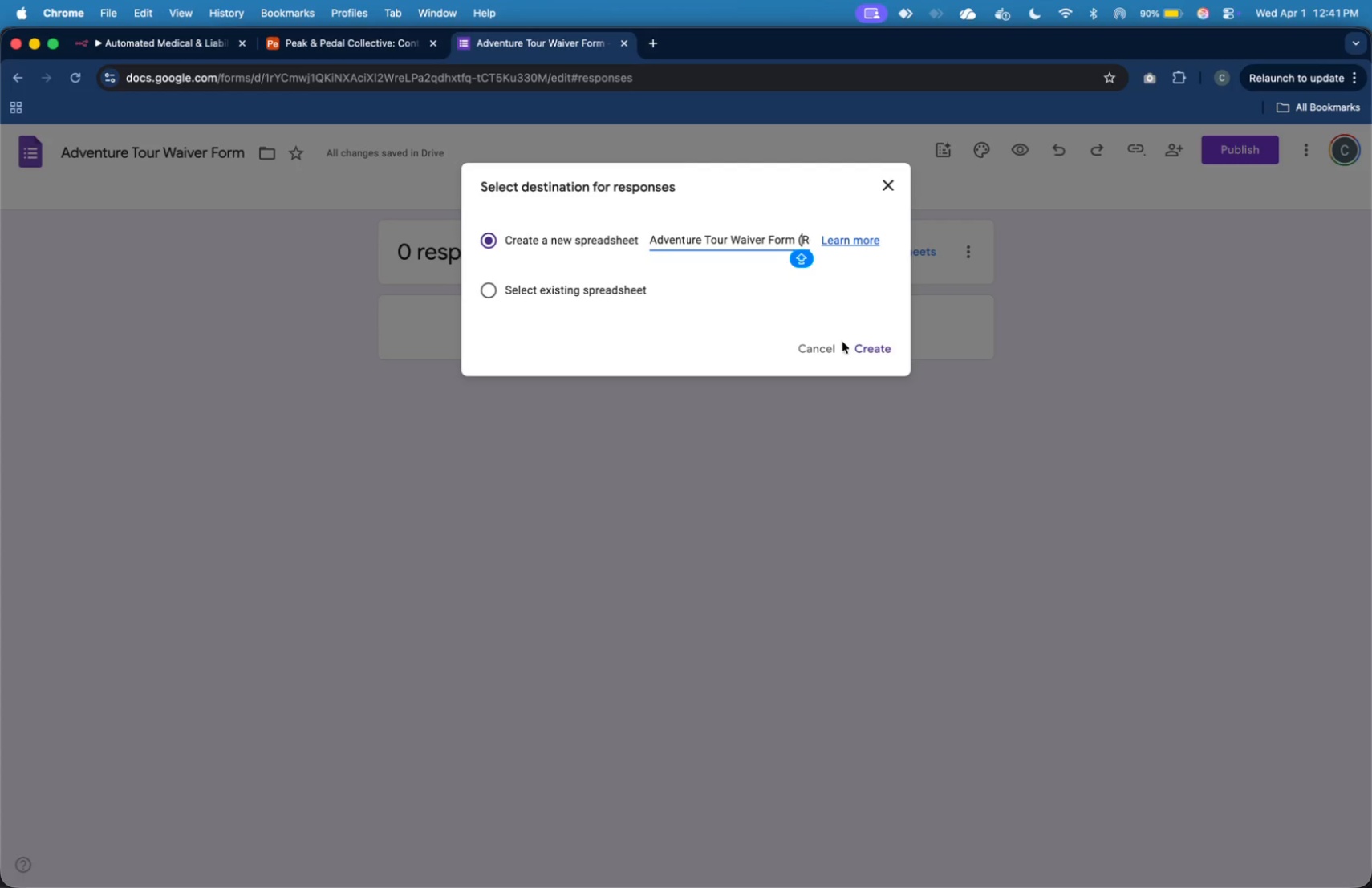 
left_click([887, 342])
 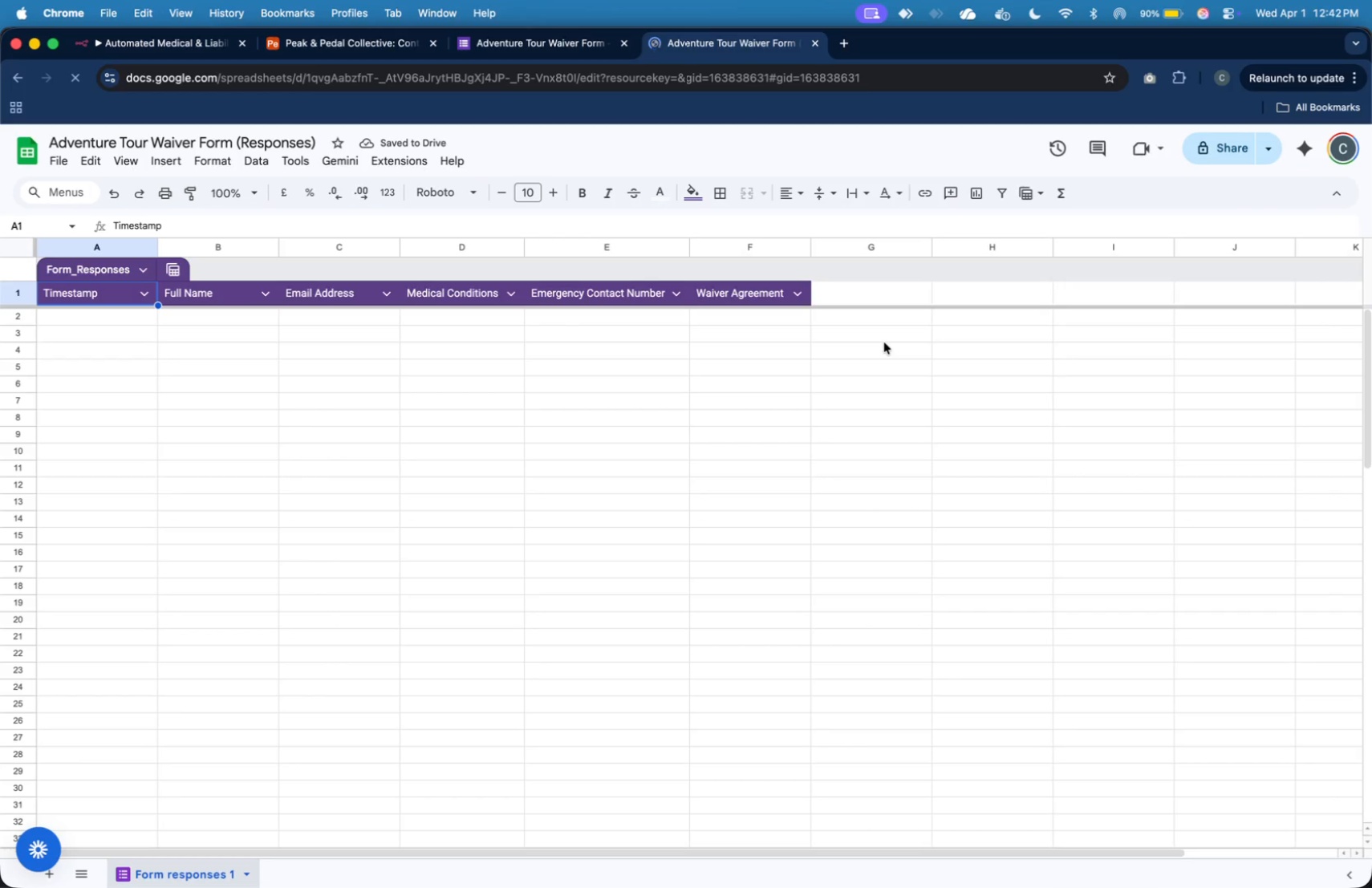 
wait(9.98)
 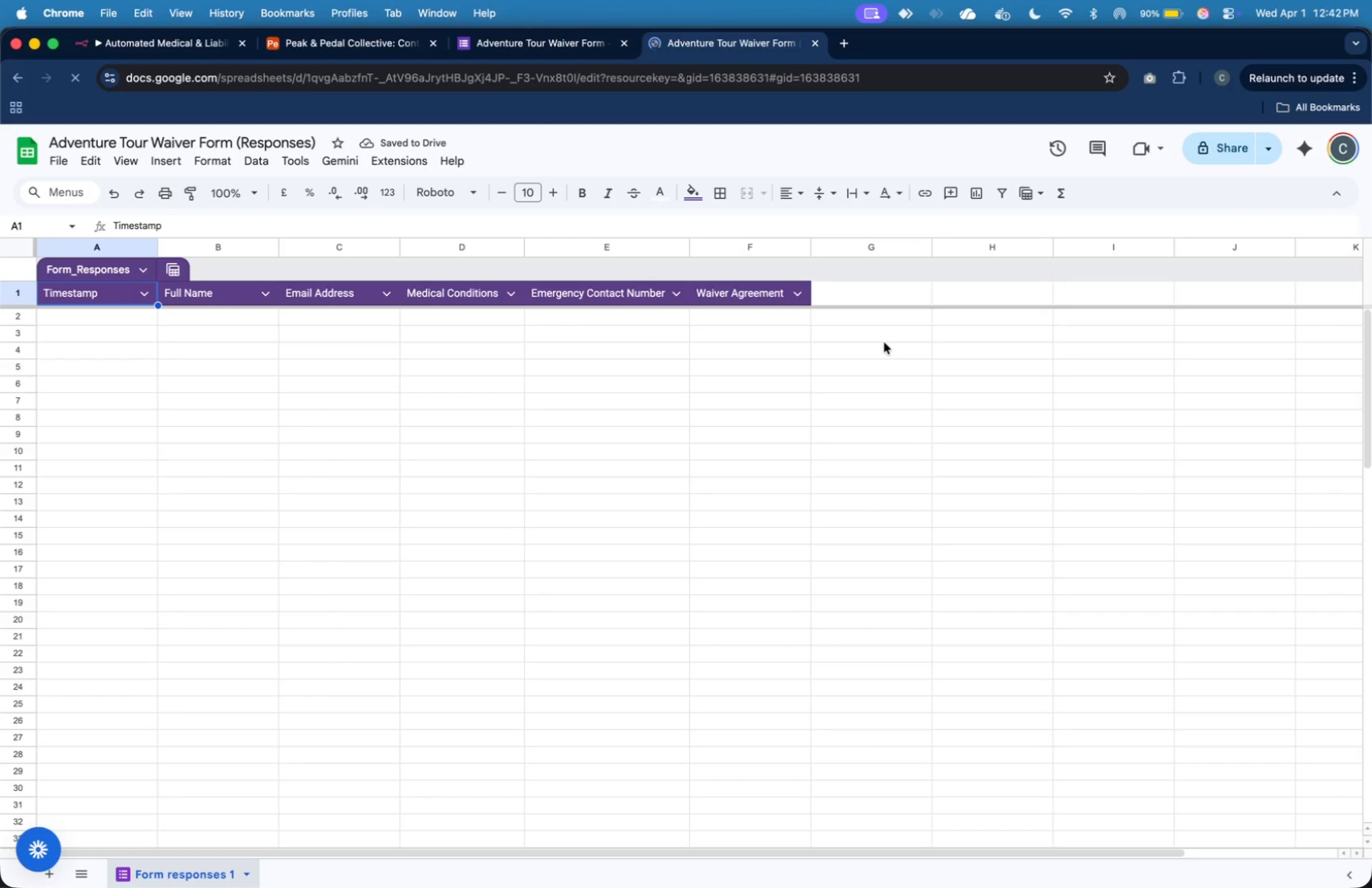 
left_click([111, 46])
 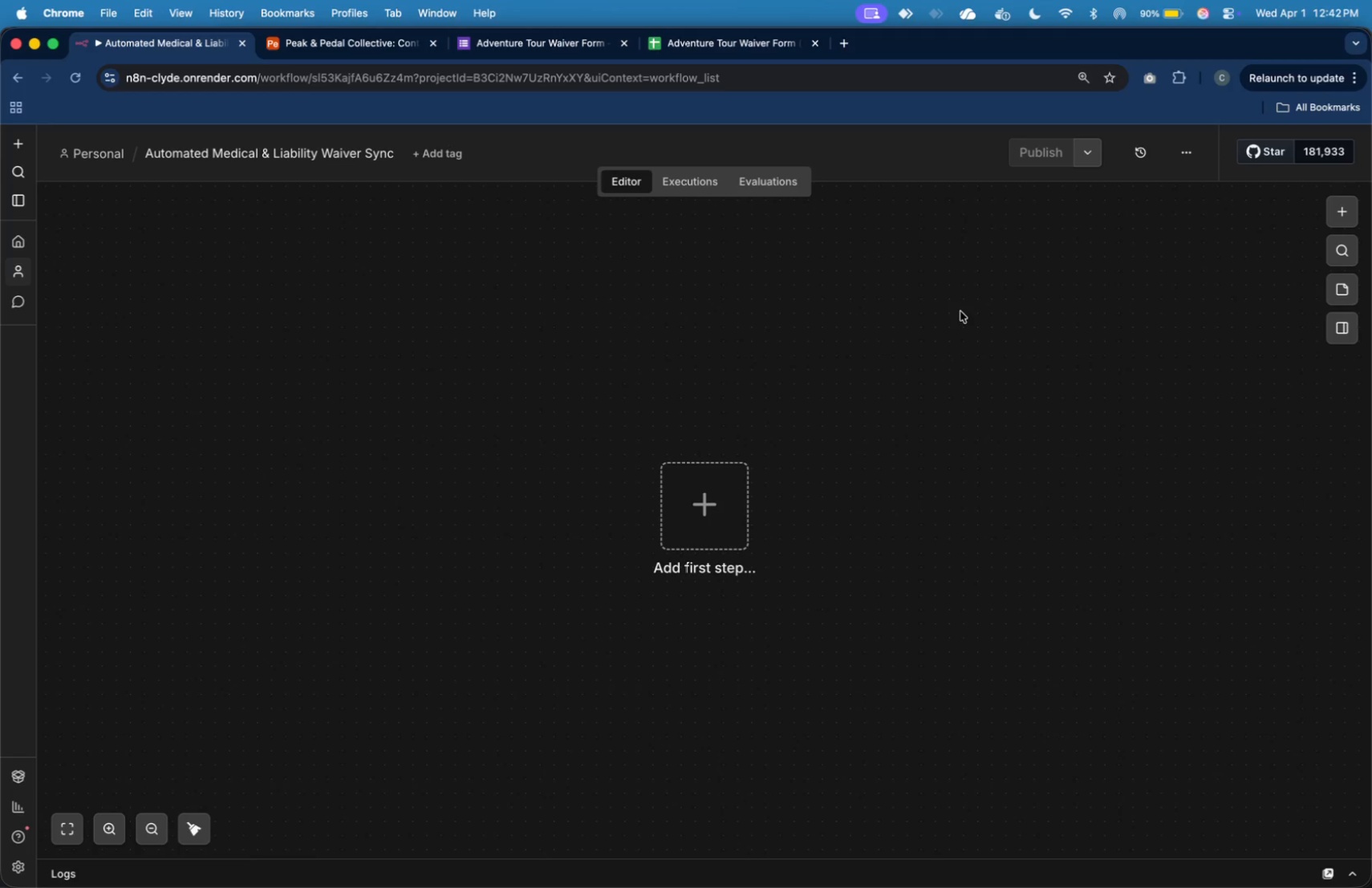 
left_click([729, 493])
 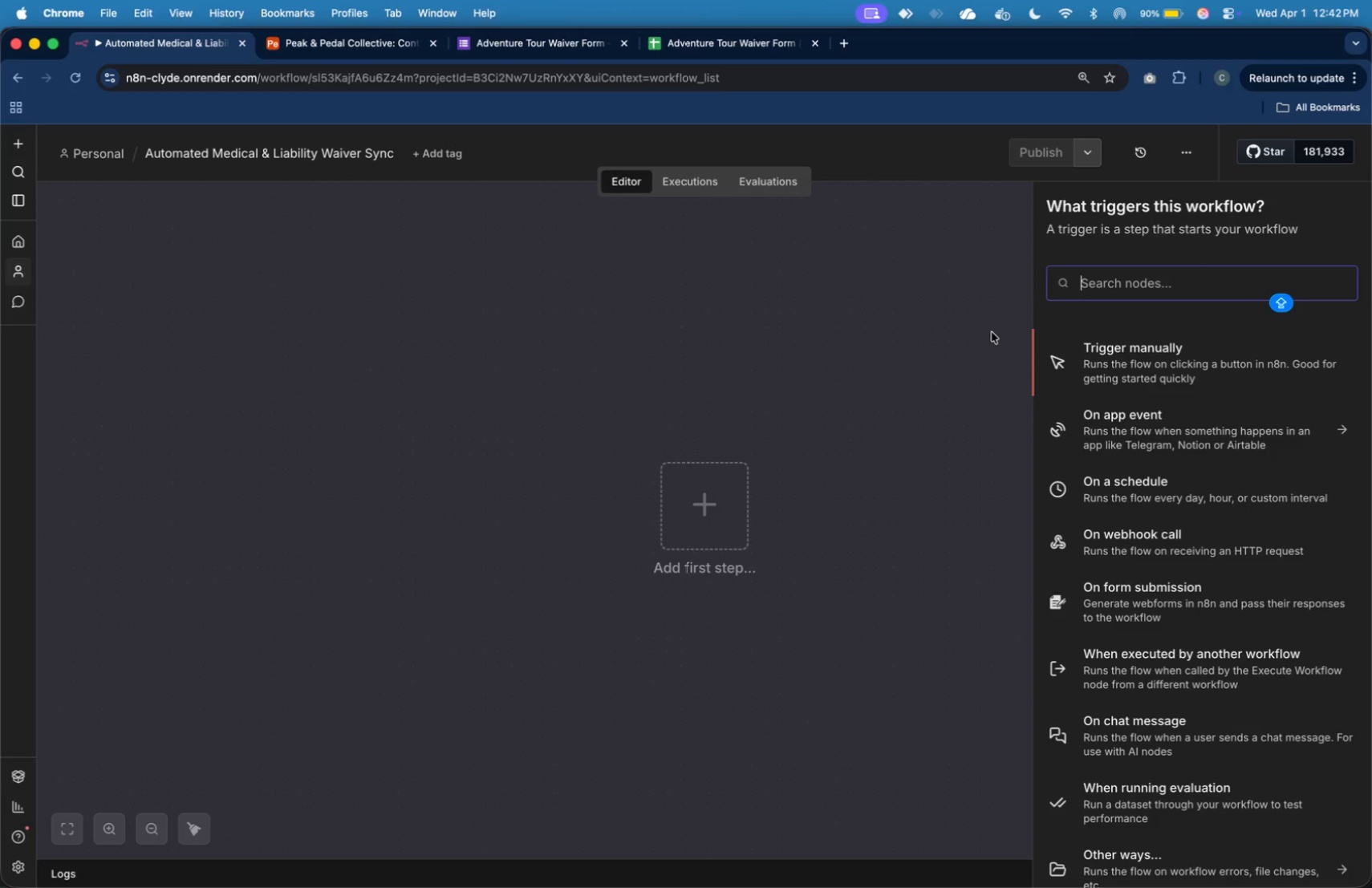 
key(CapsLock)
 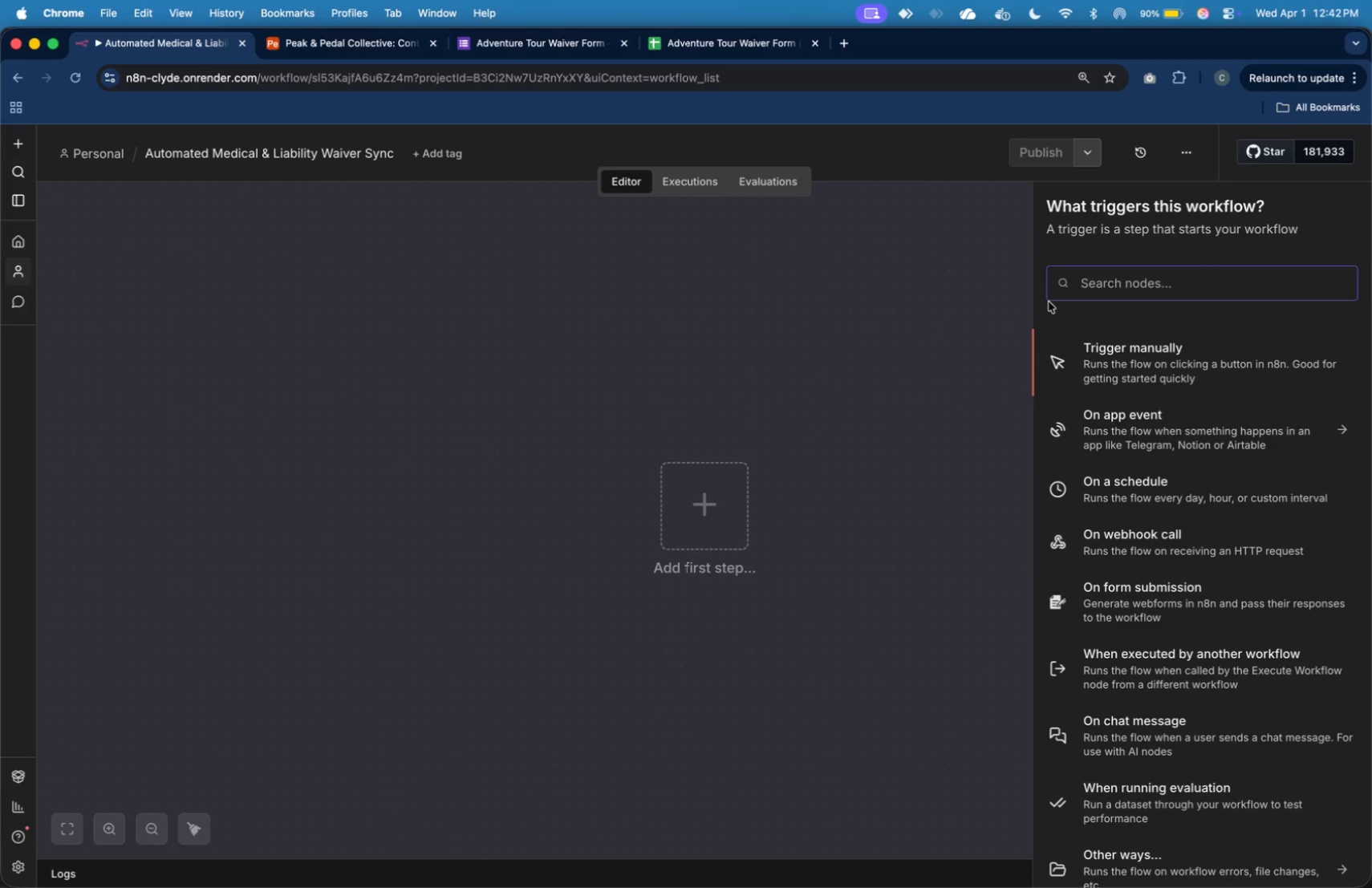 
type(shee)
 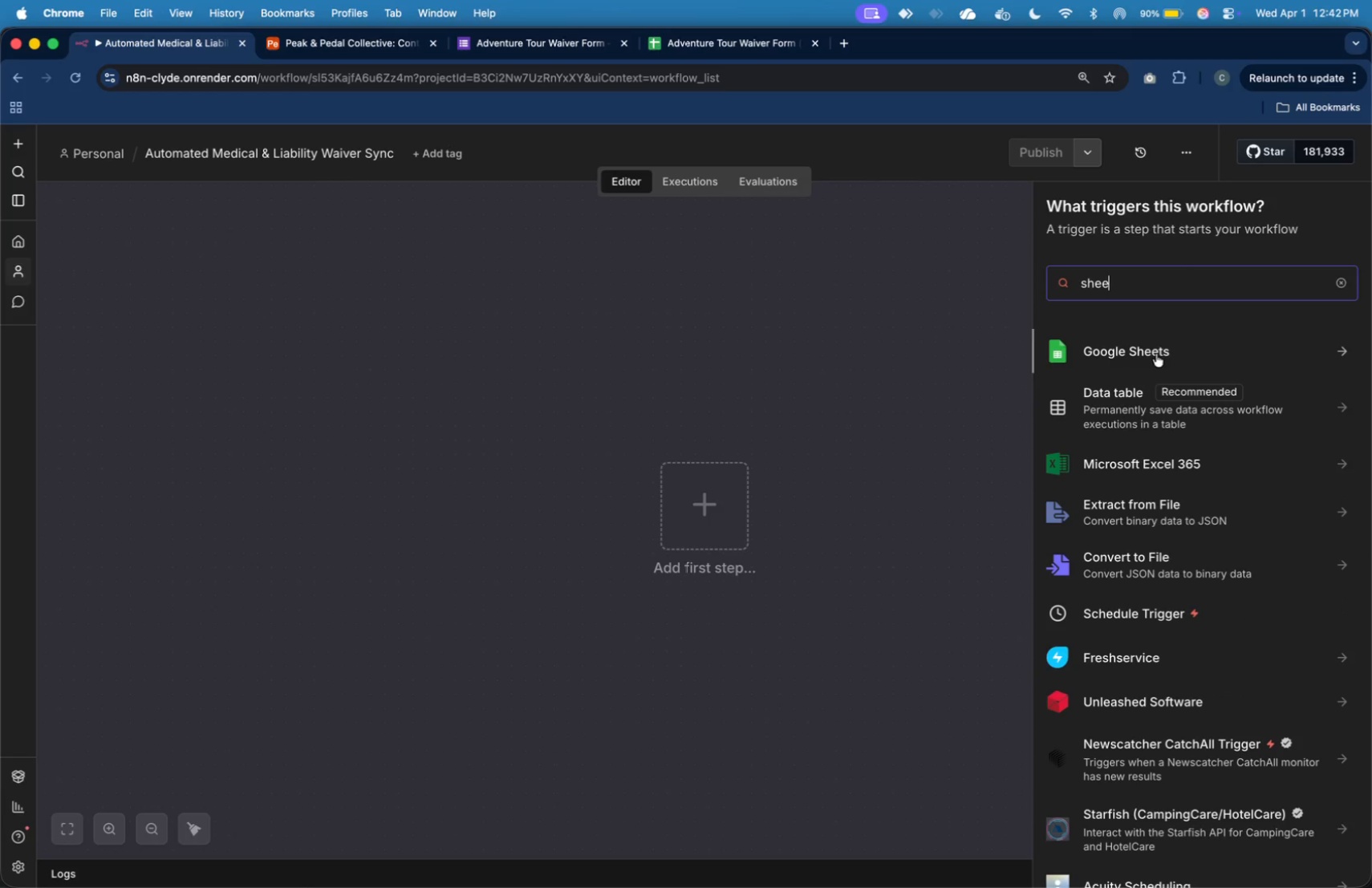 
left_click([1156, 354])
 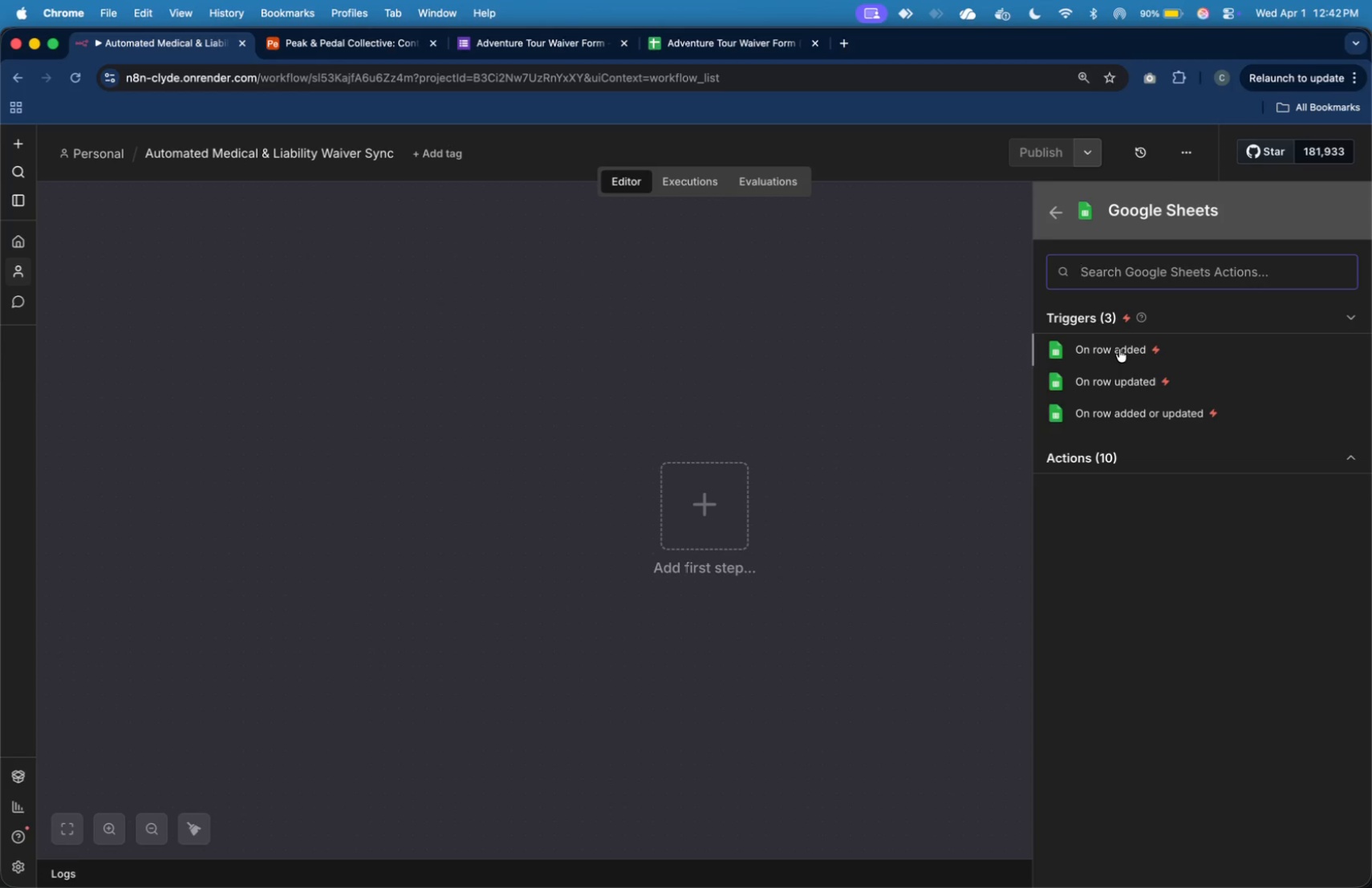 
left_click([1119, 349])
 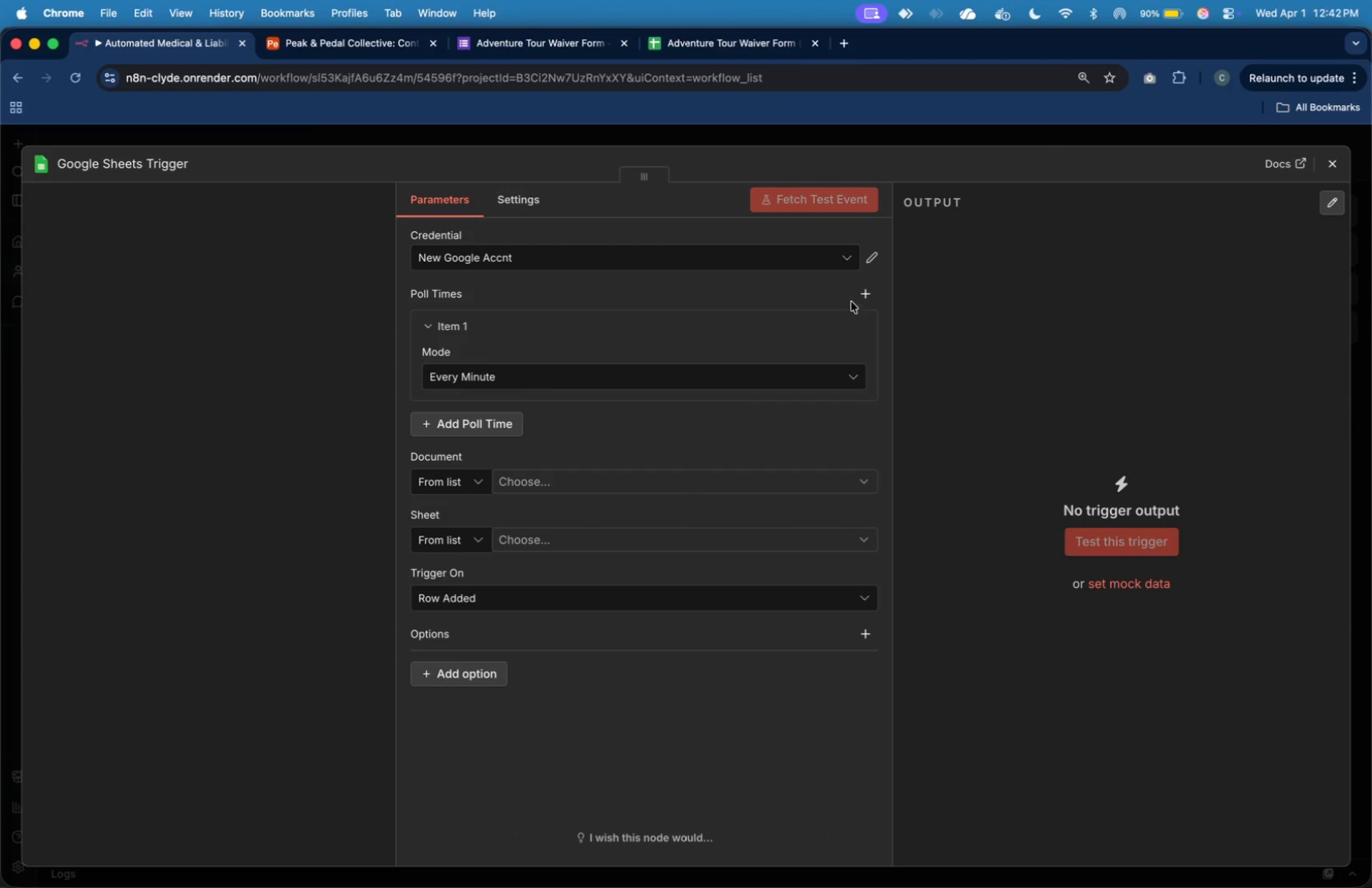 
left_click([802, 257])
 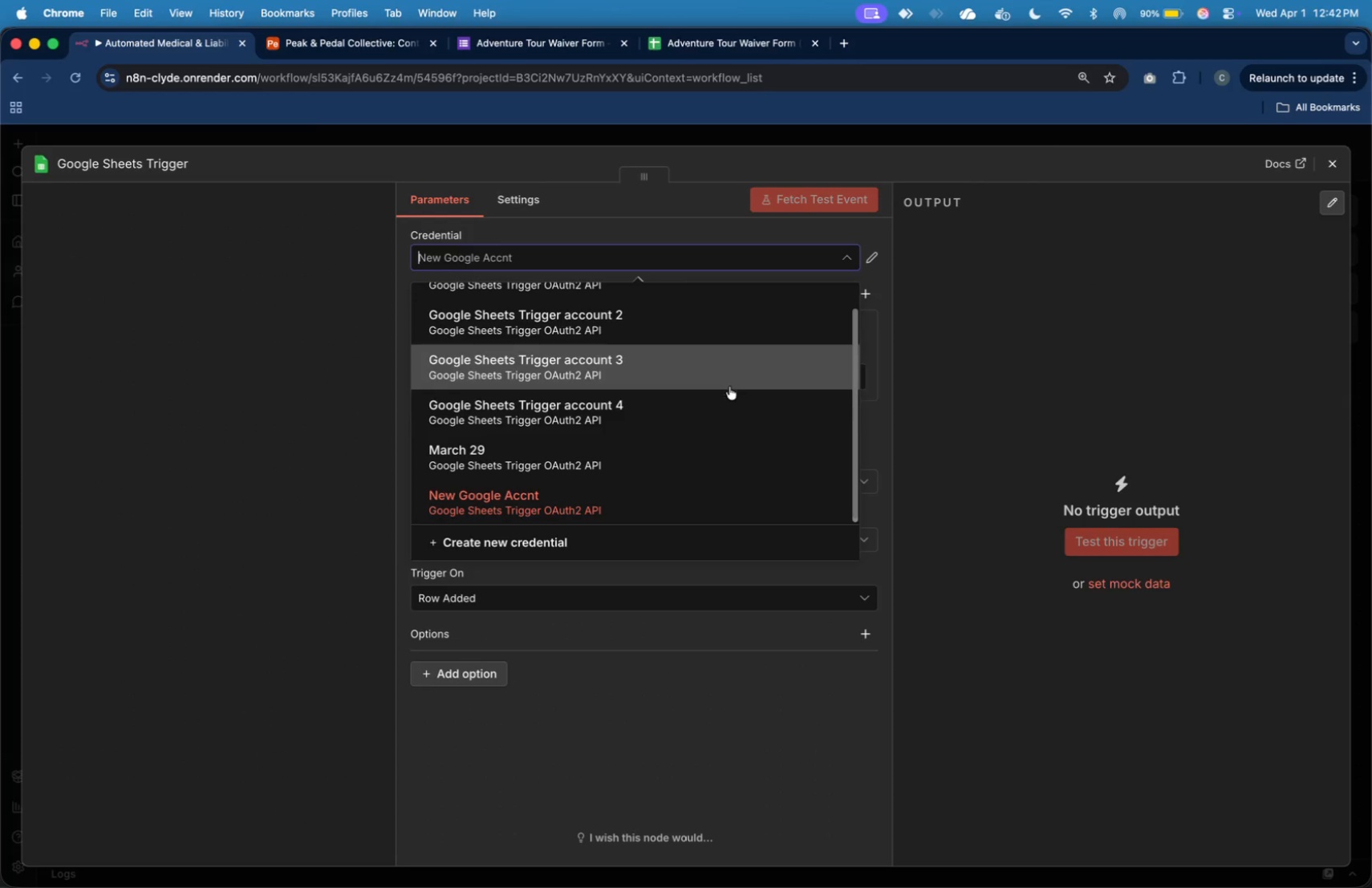 
scroll: coordinate [725, 413], scroll_direction: down, amount: 3.0
 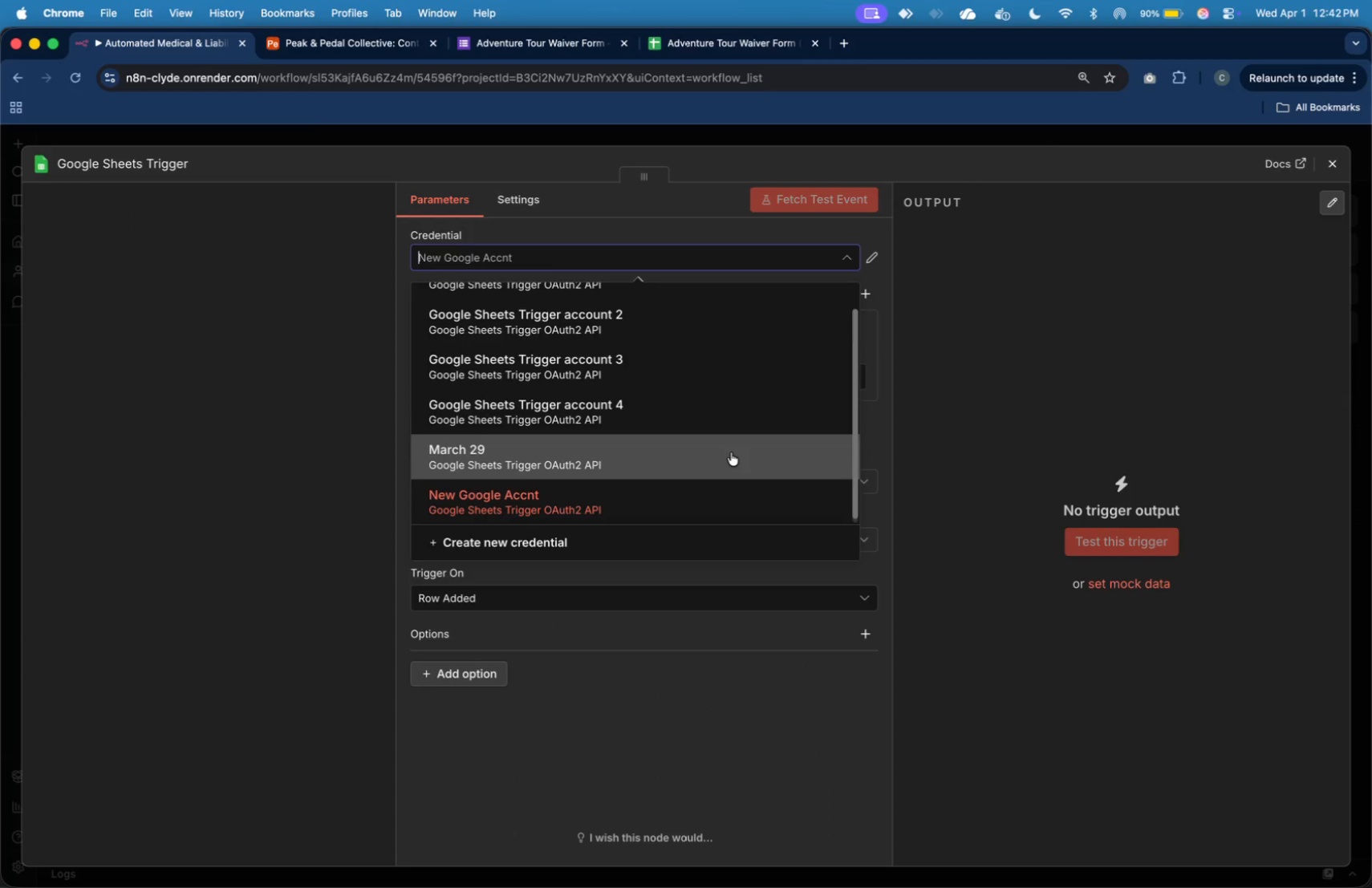 
scroll: coordinate [730, 450], scroll_direction: none, amount: 0.0
 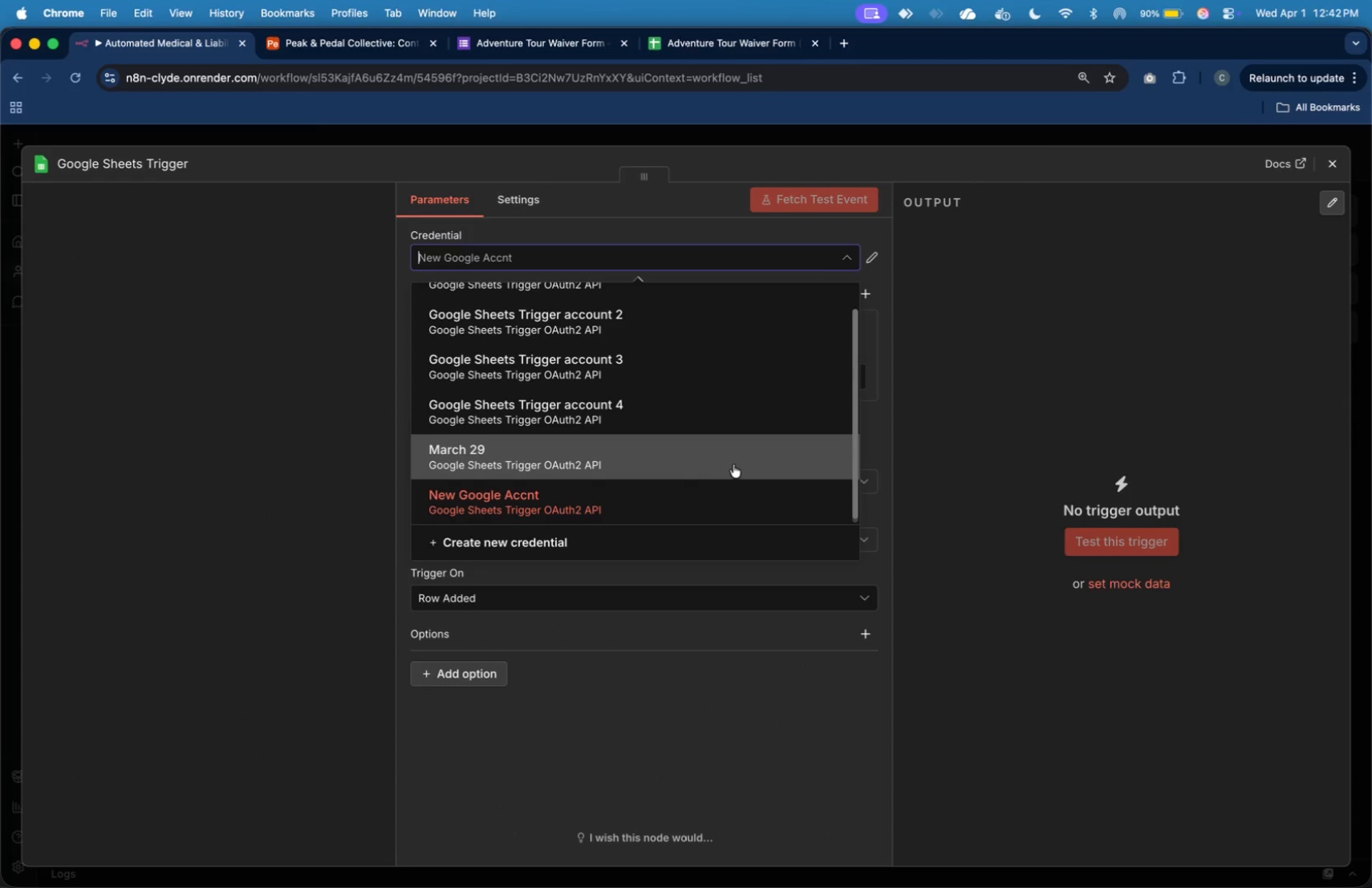 
left_click([733, 464])
 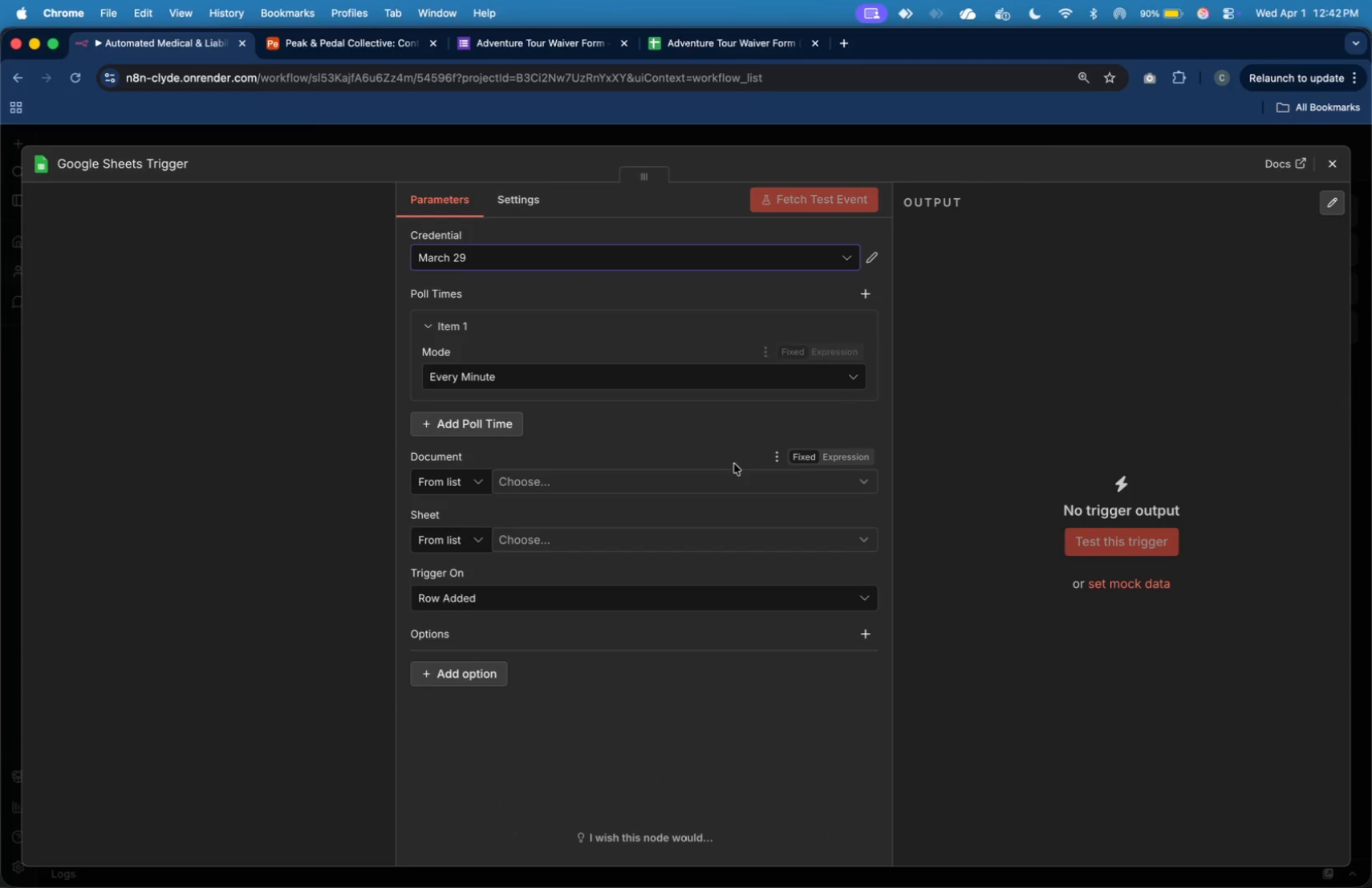 
left_click([735, 476])
 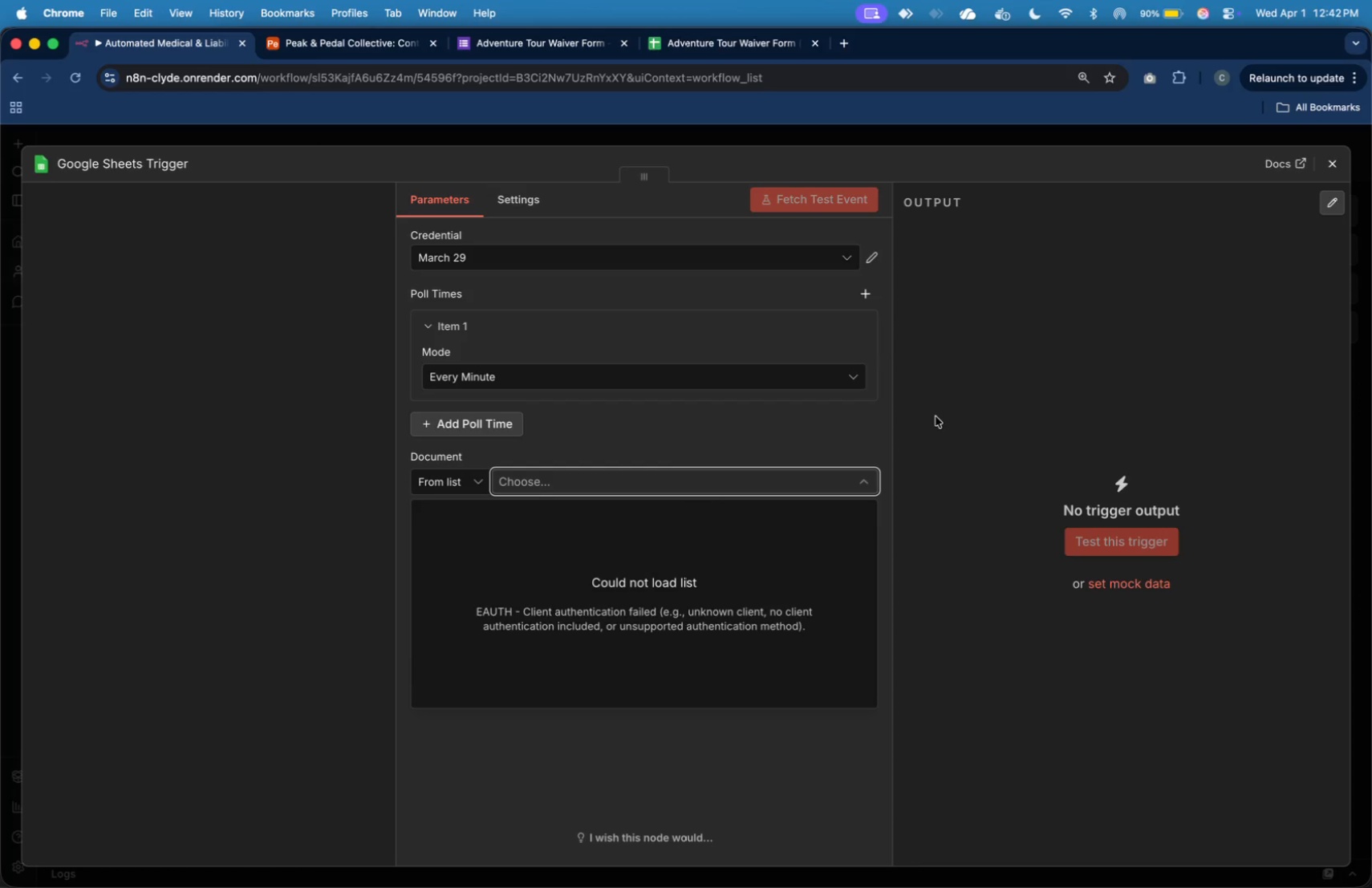 
left_click([938, 416])
 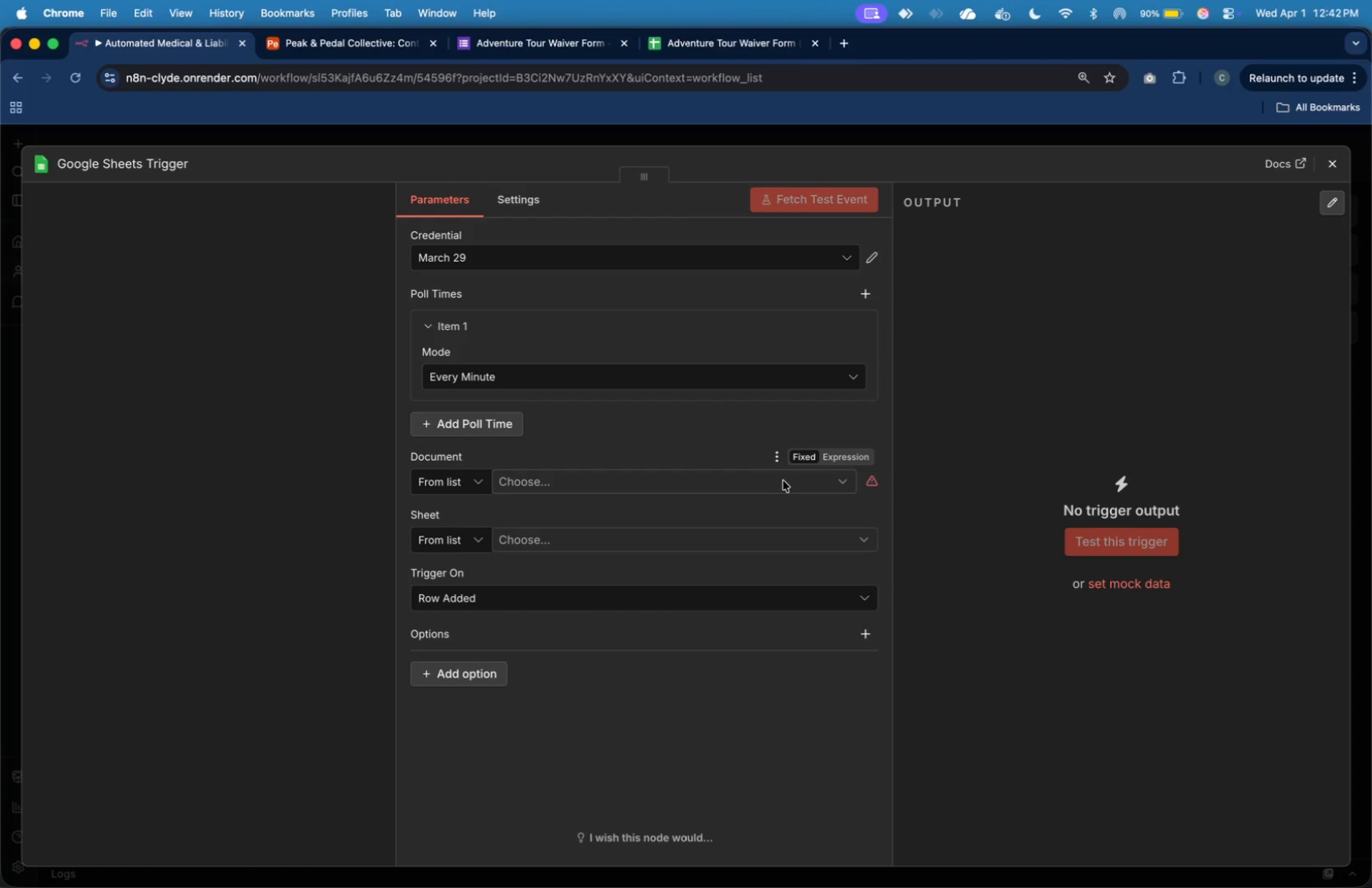 
left_click([782, 480])
 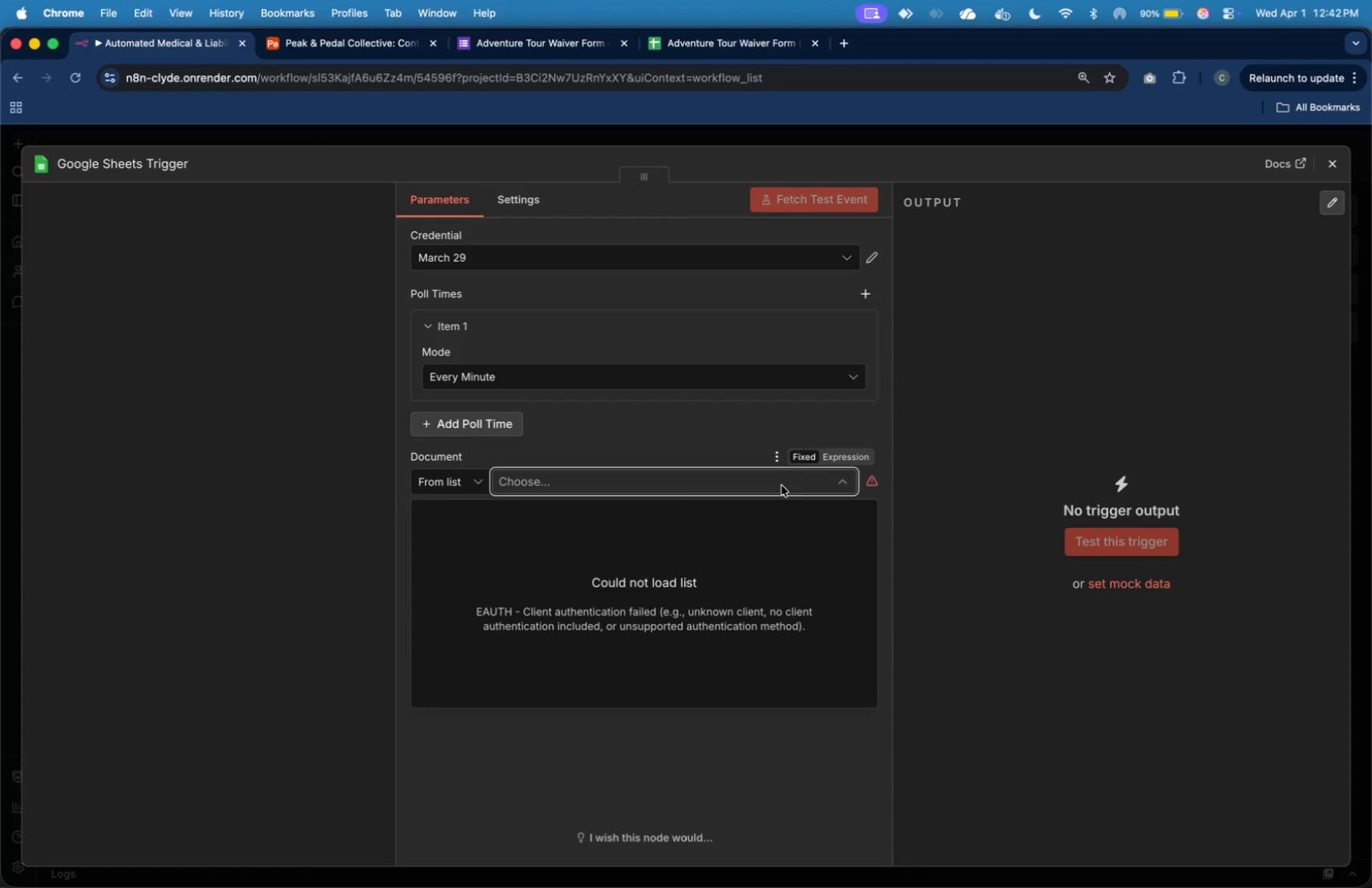 
left_click([781, 485])
 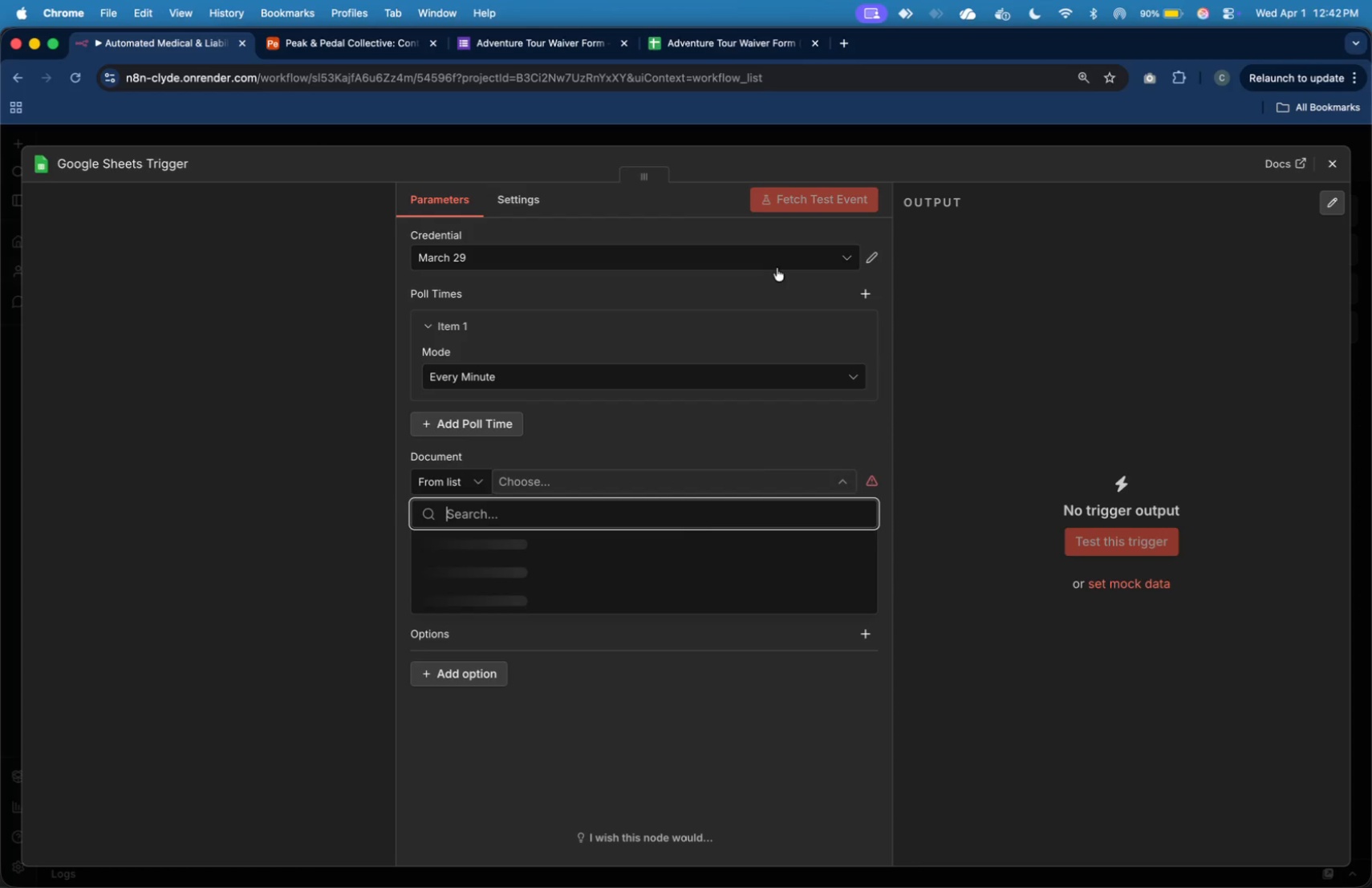 
left_click([777, 266])
 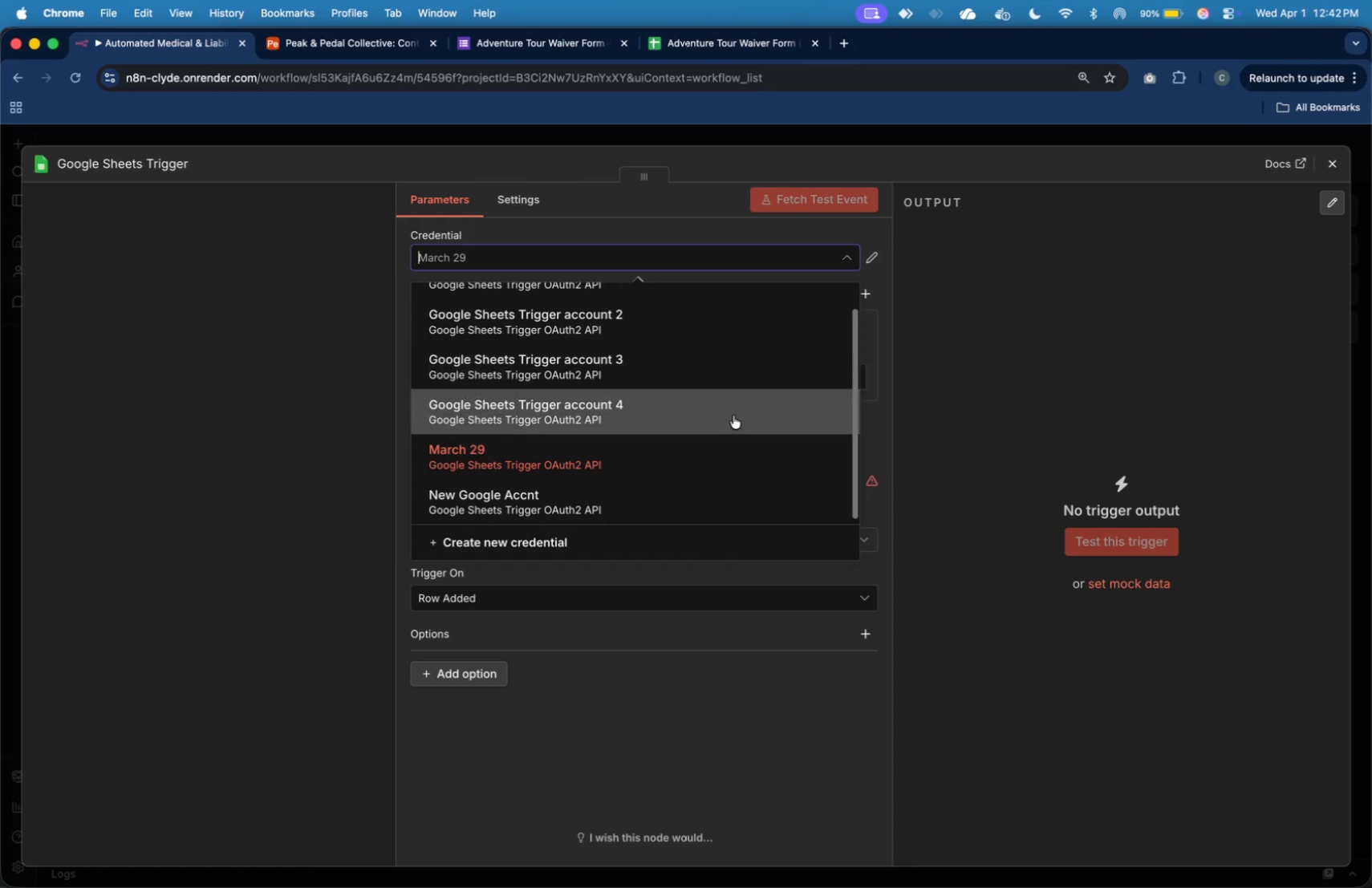 
scroll: coordinate [733, 416], scroll_direction: down, amount: 5.0
 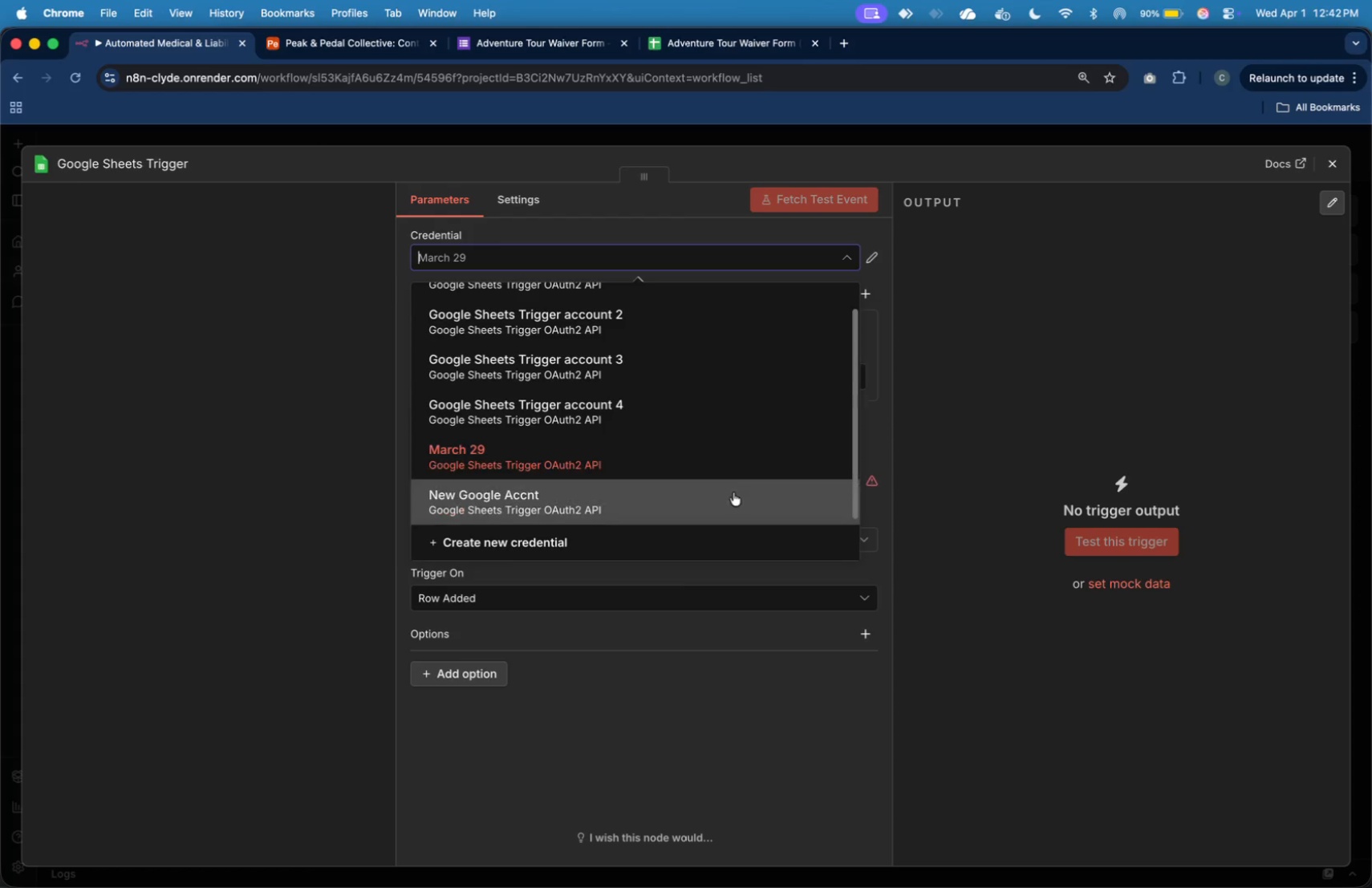 
left_click([733, 496])
 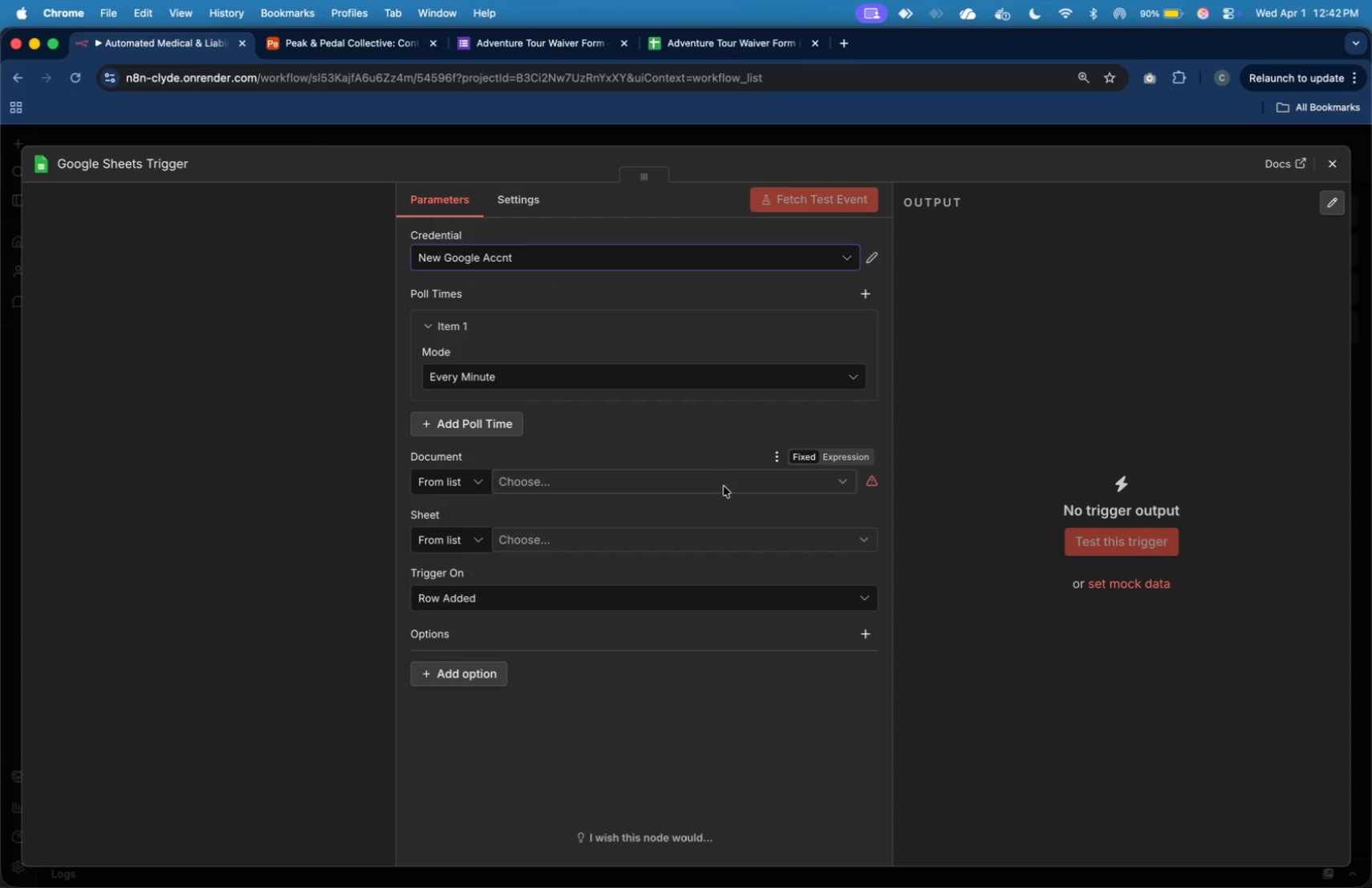 
left_click([724, 485])
 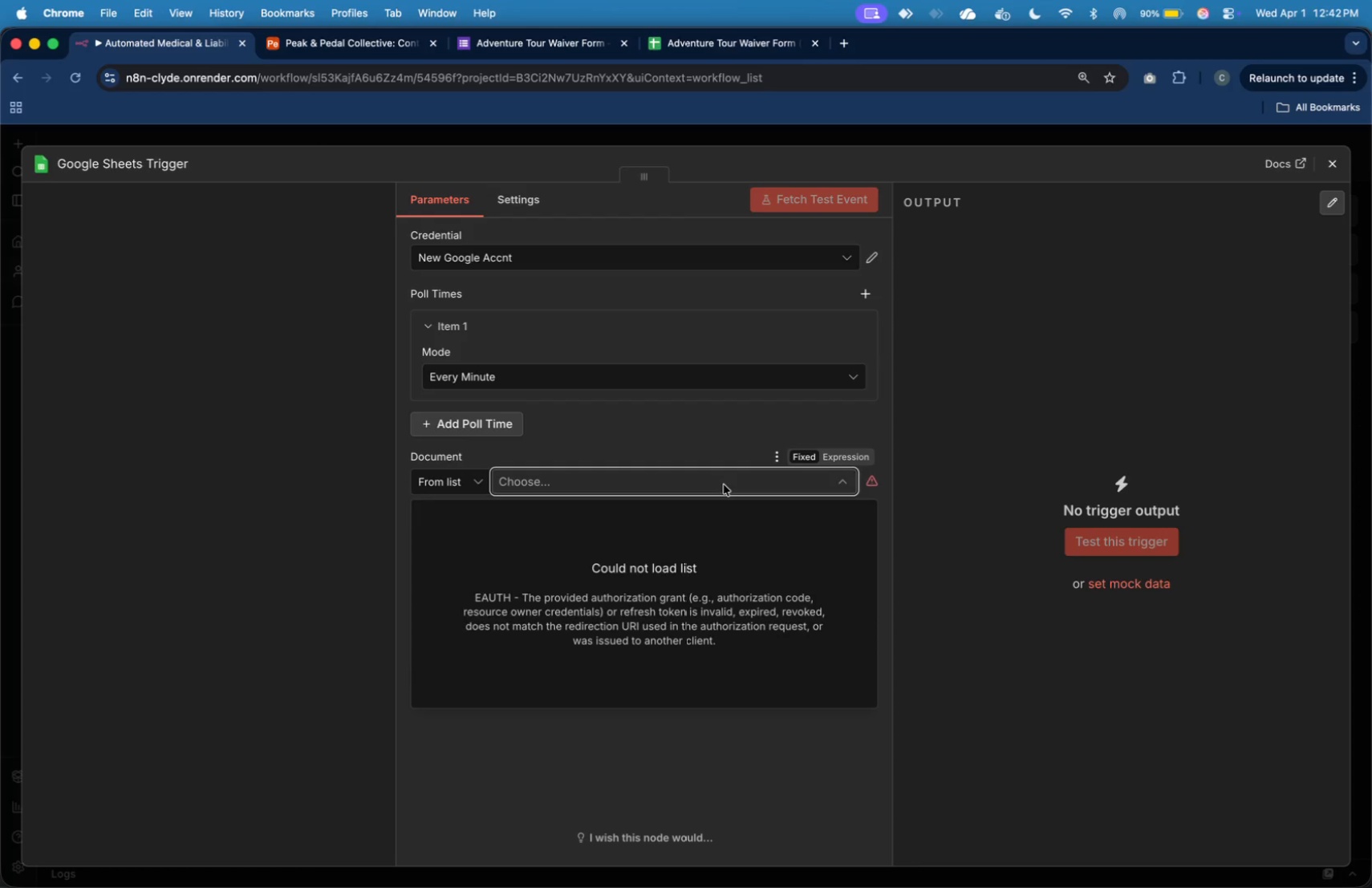 
left_click([761, 251])
 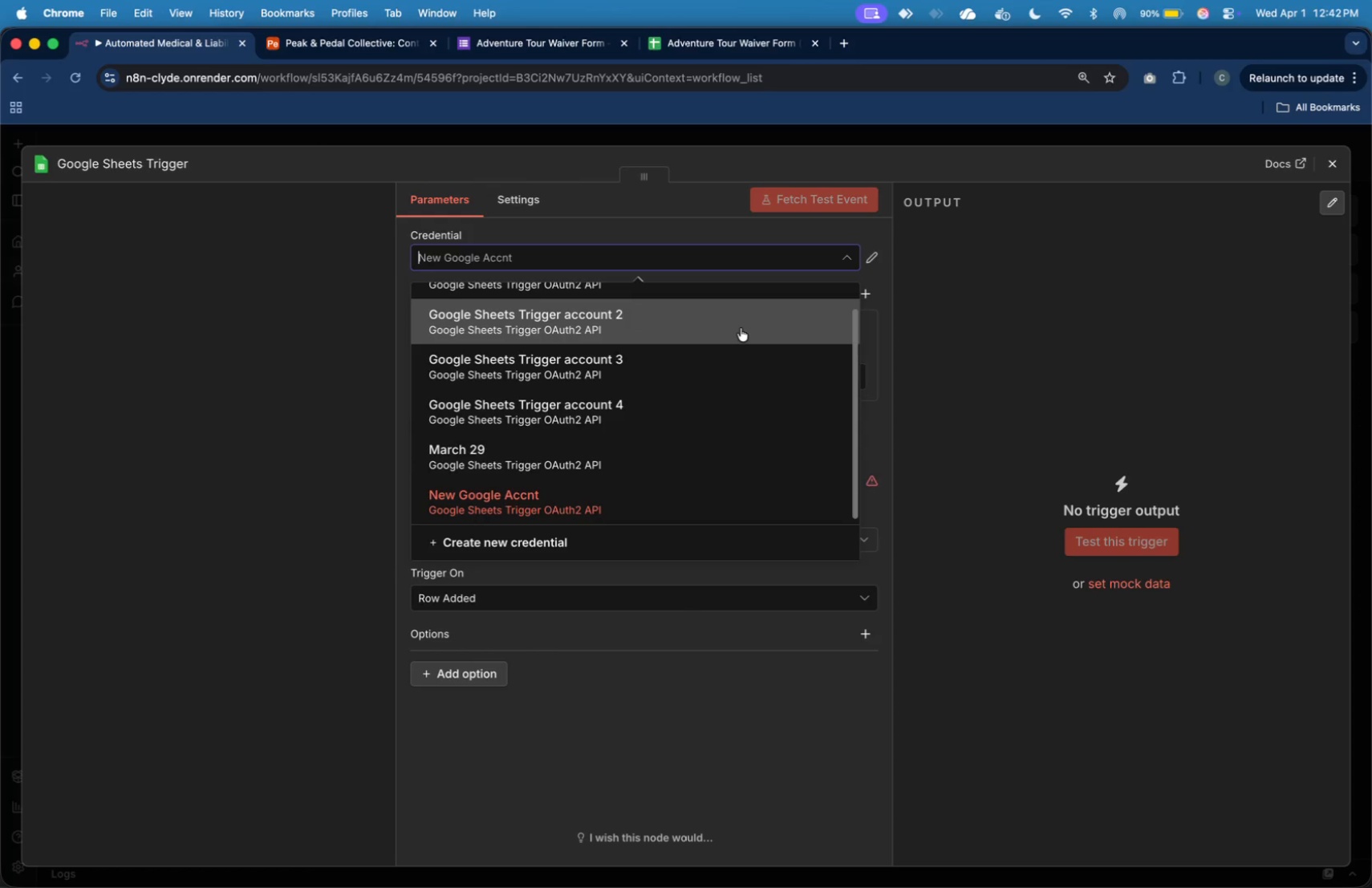 
scroll: coordinate [740, 336], scroll_direction: up, amount: 7.0
 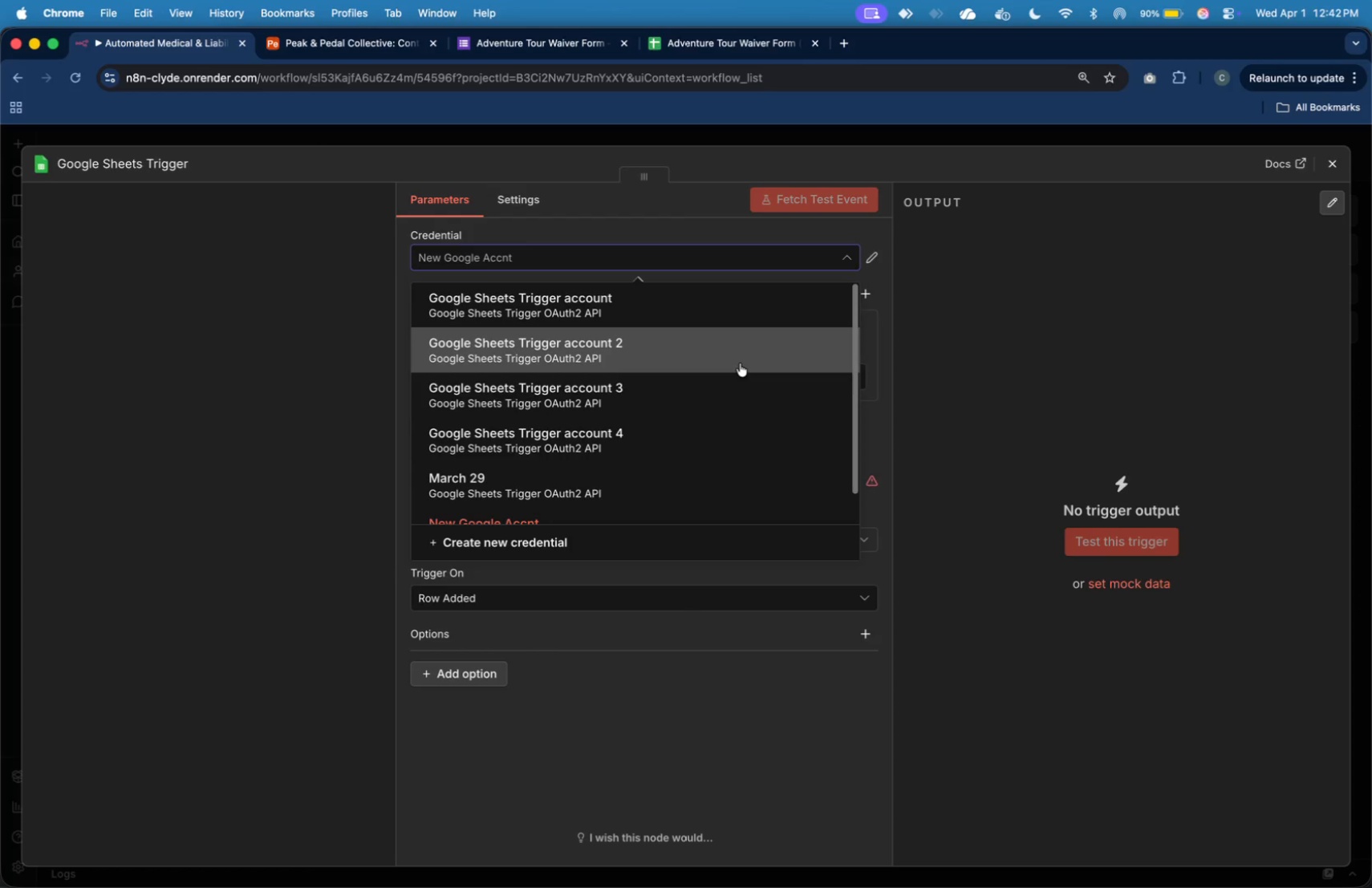 
scroll: coordinate [746, 375], scroll_direction: down, amount: 10.0
 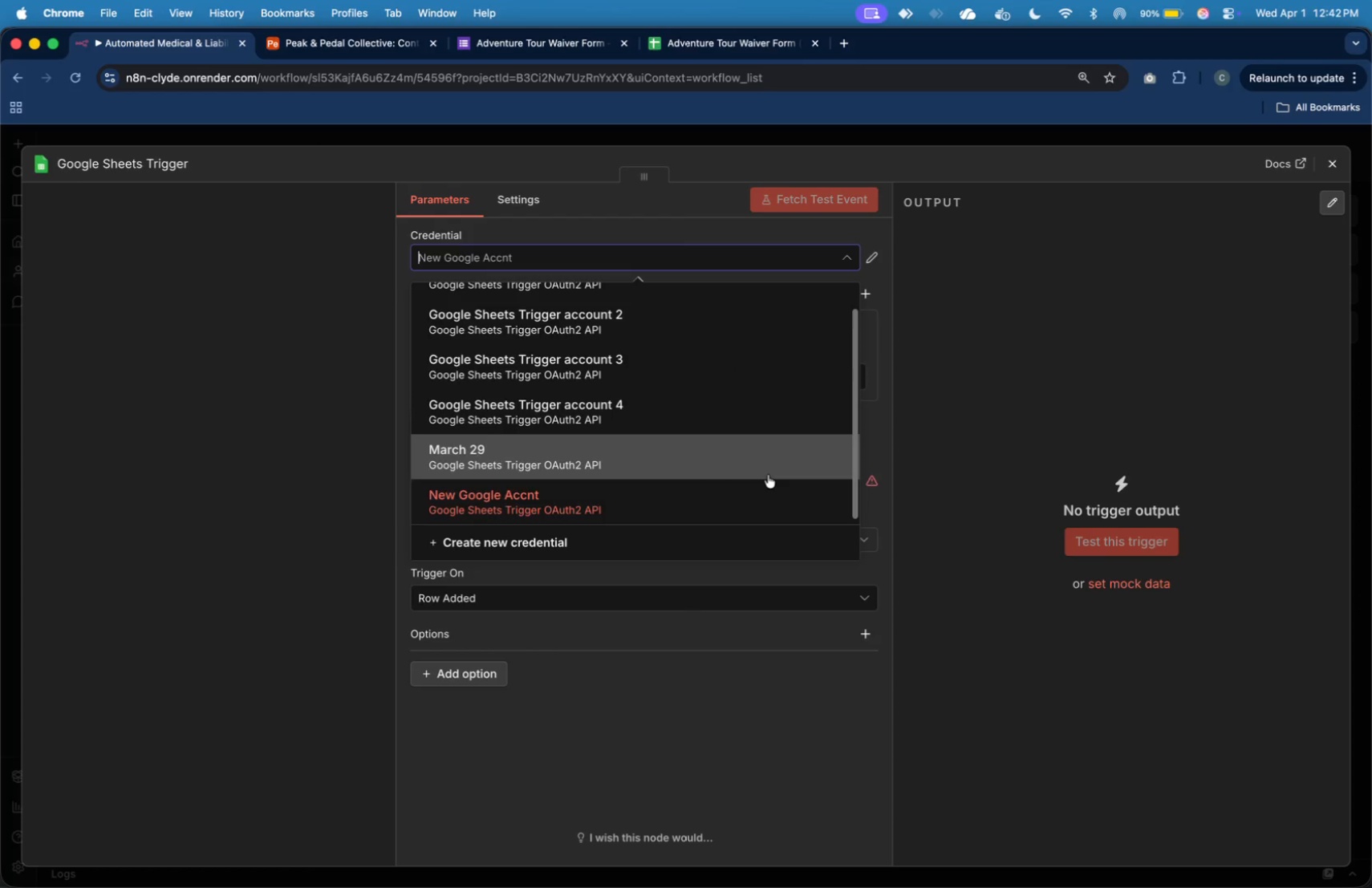 
left_click([768, 488])
 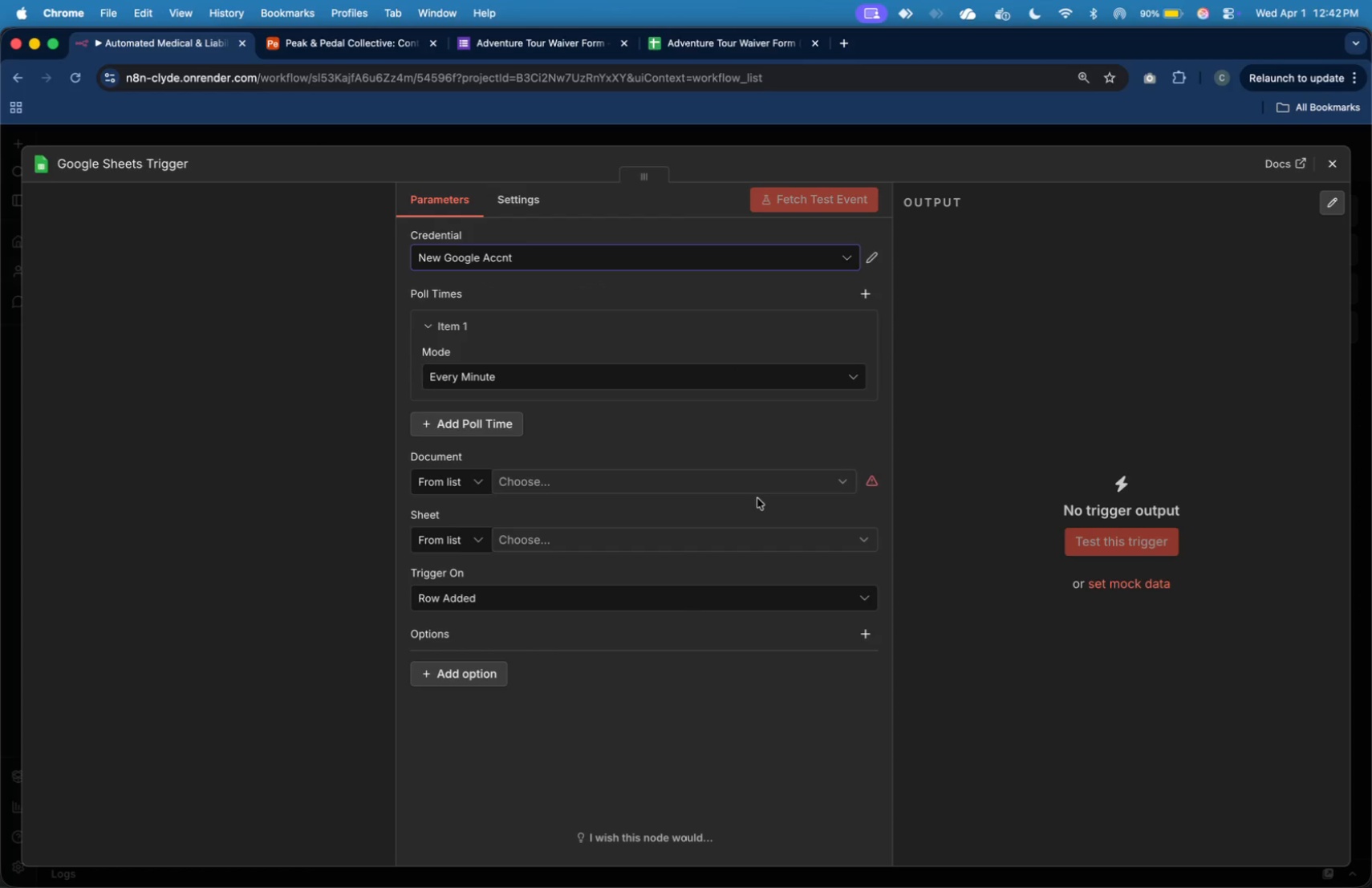 
left_click([753, 485])
 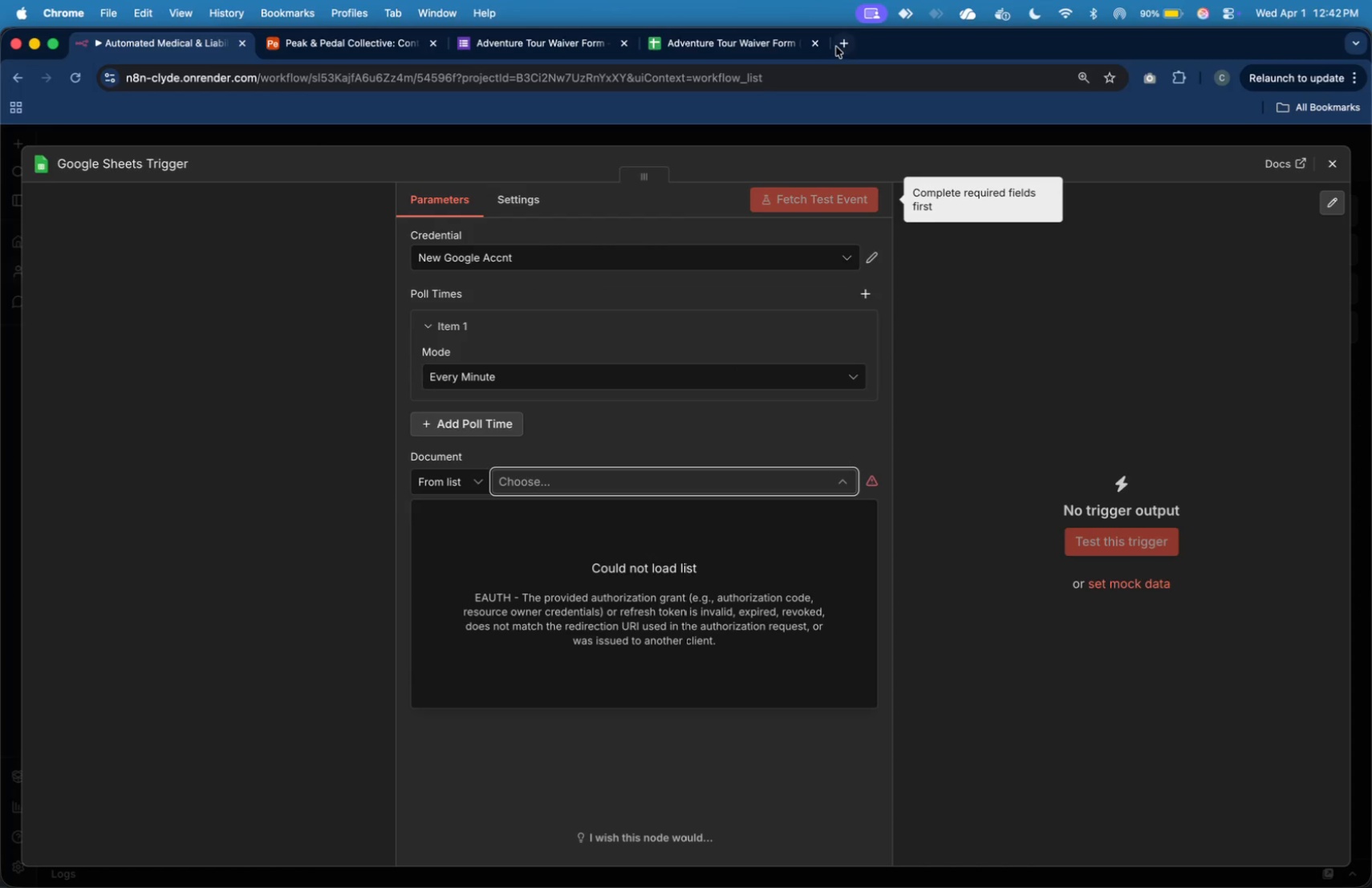 
type(f)
key(Backspace)
key(Backspace)
type(google cl)
 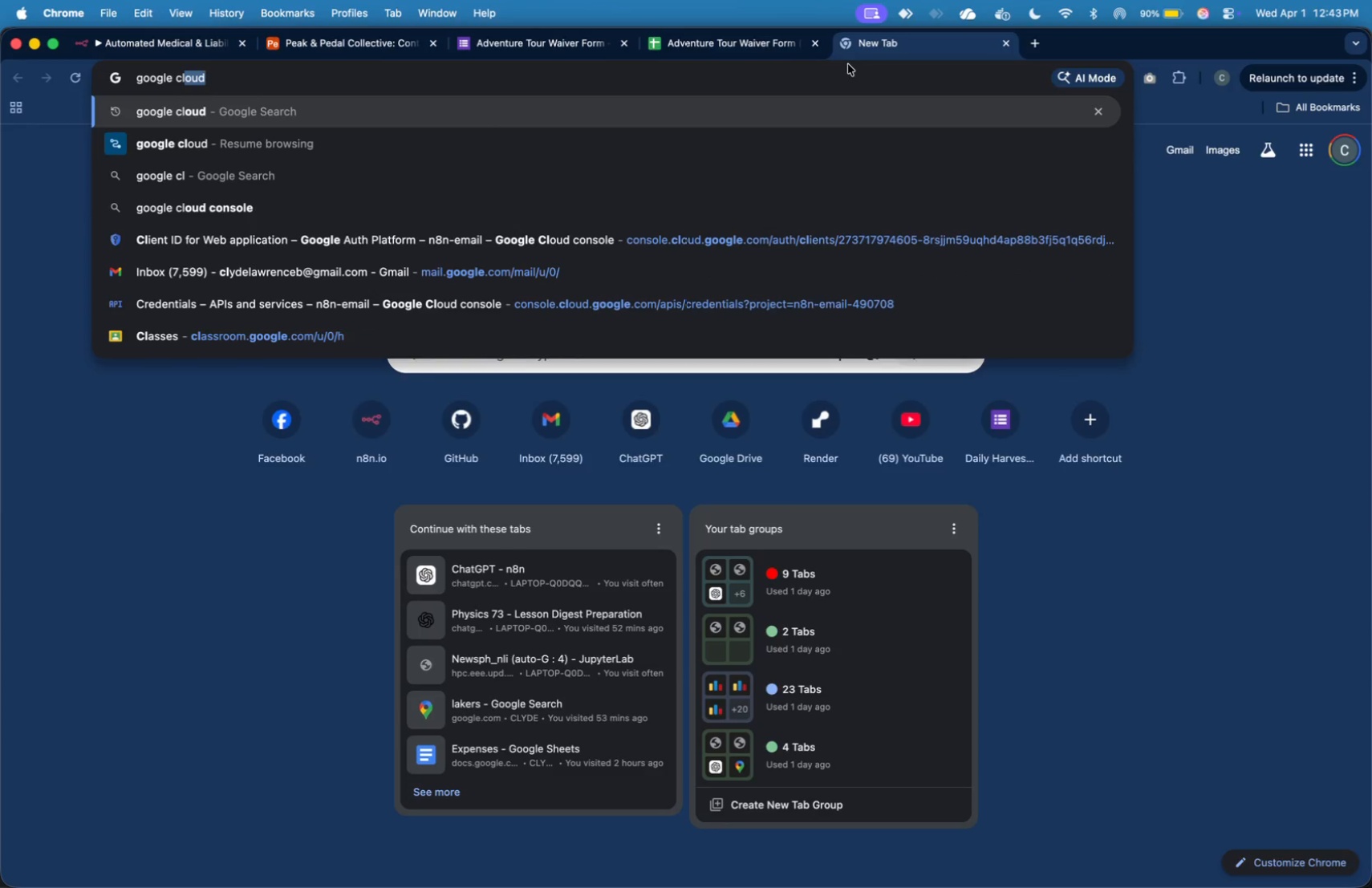 
key(Enter)
 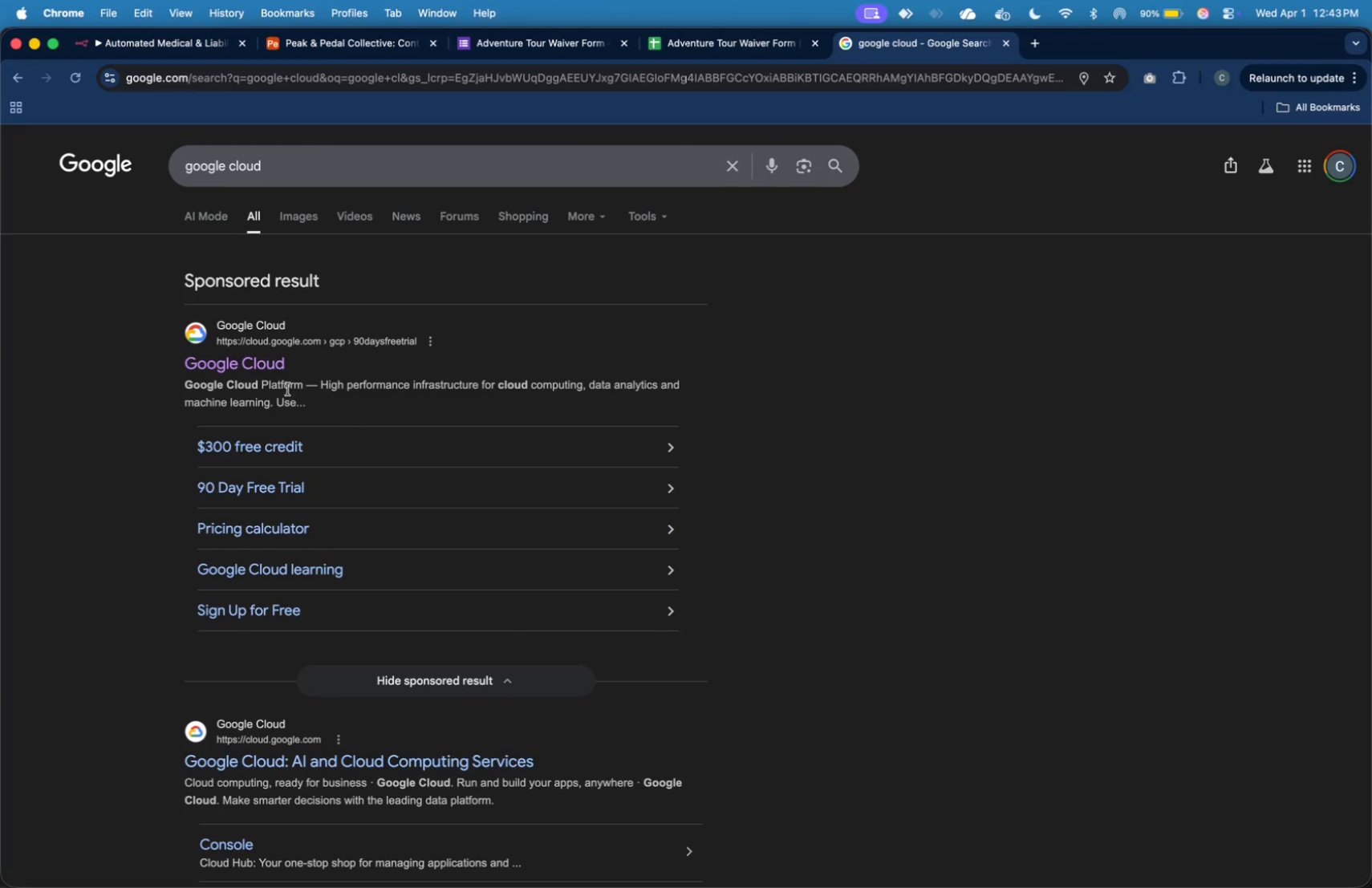 
left_click([273, 369])
 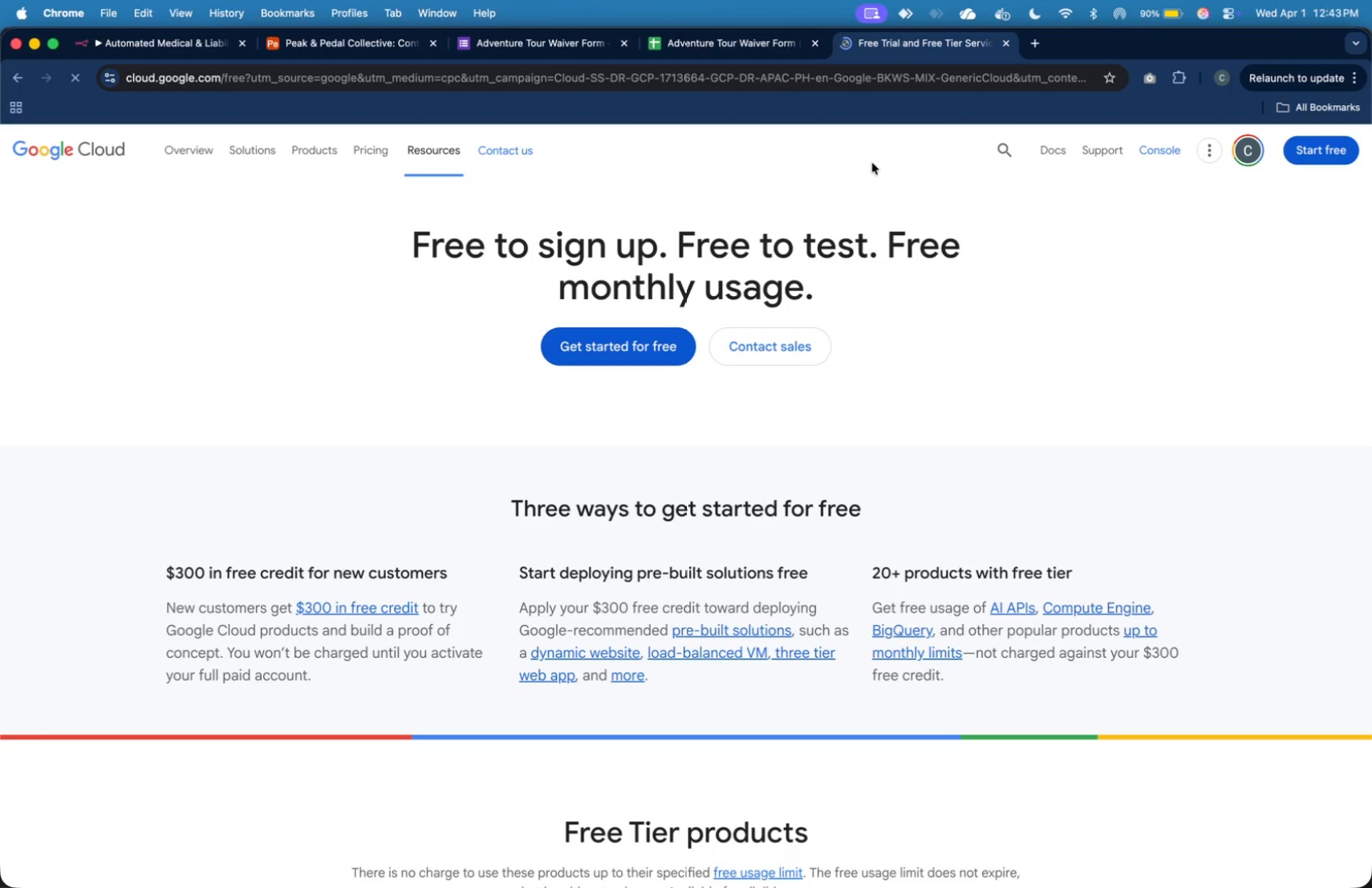 
left_click([1163, 153])
 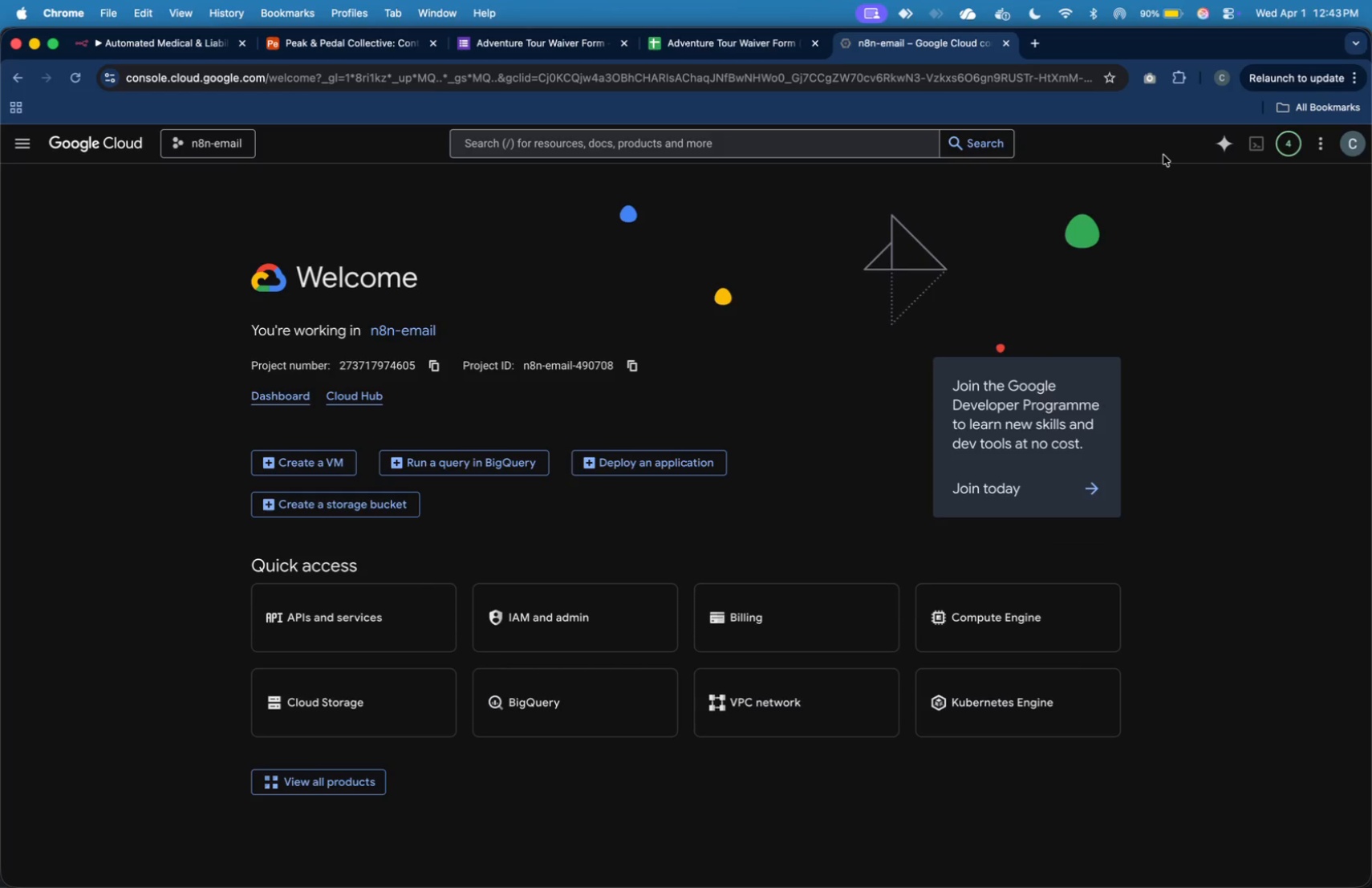 
wait(9.44)
 